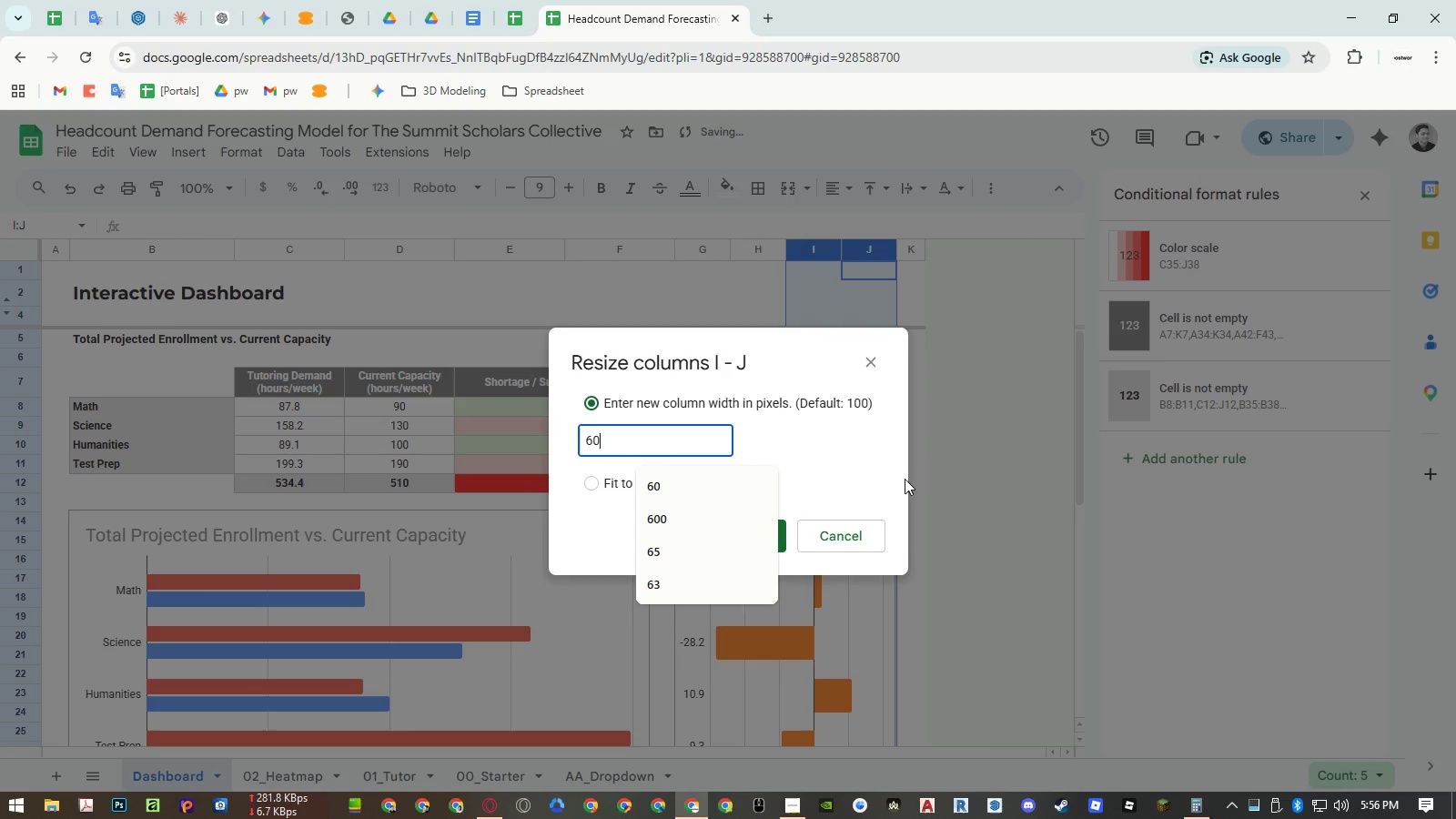 
key(NumpadEnter)
 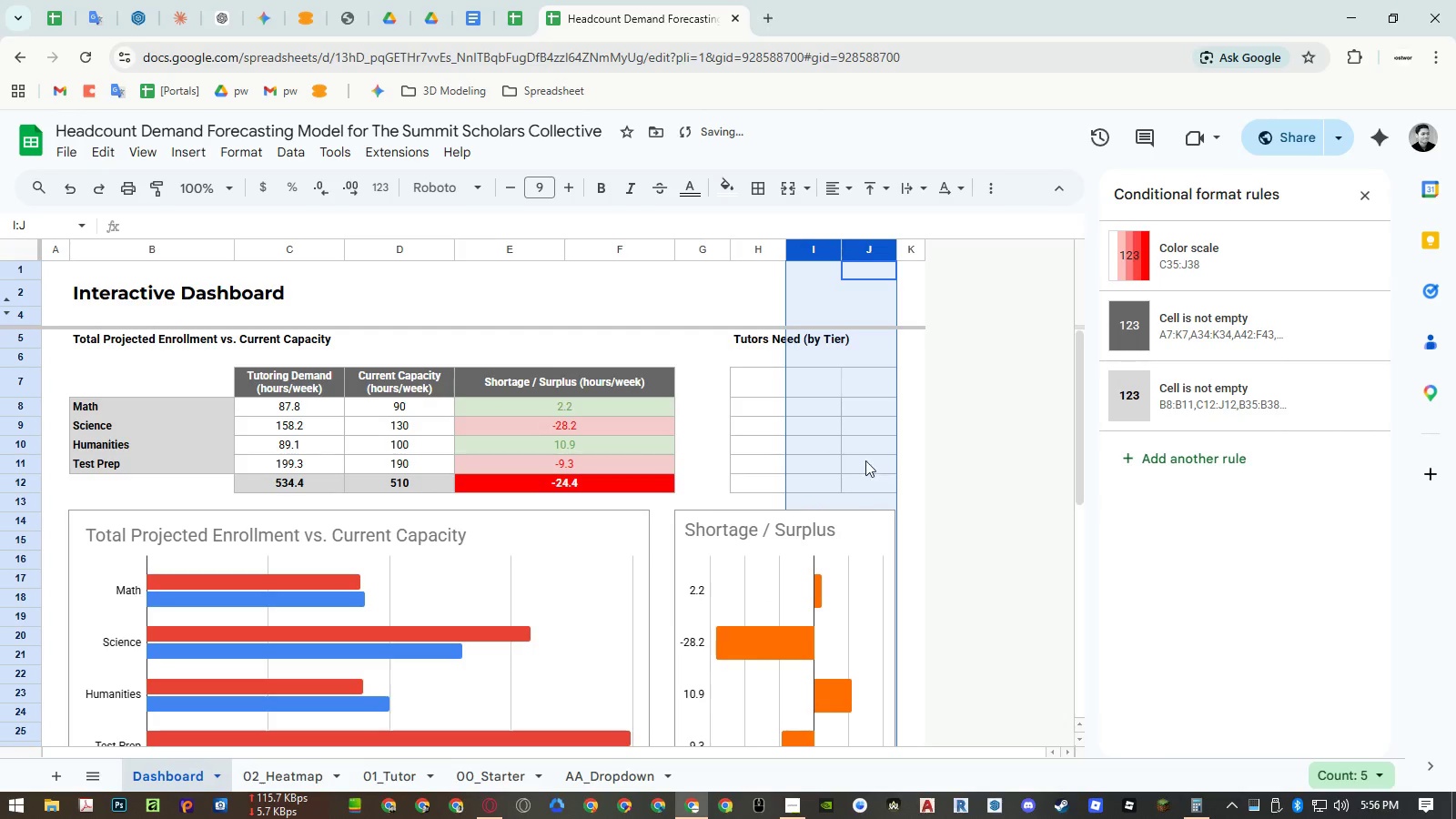 
left_click([845, 451])
 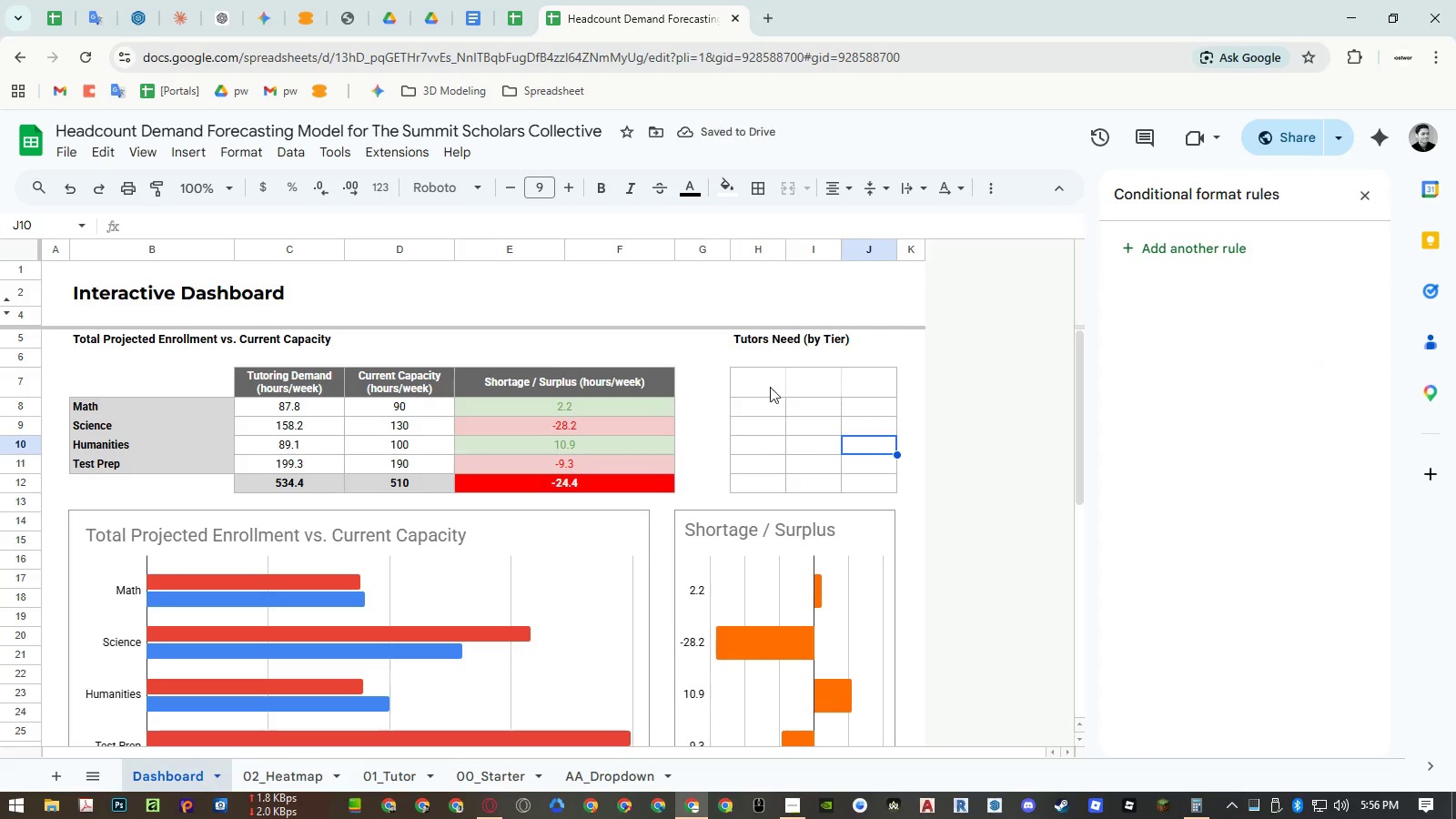 
left_click_drag(start_coordinate=[763, 379], to_coordinate=[883, 476])
 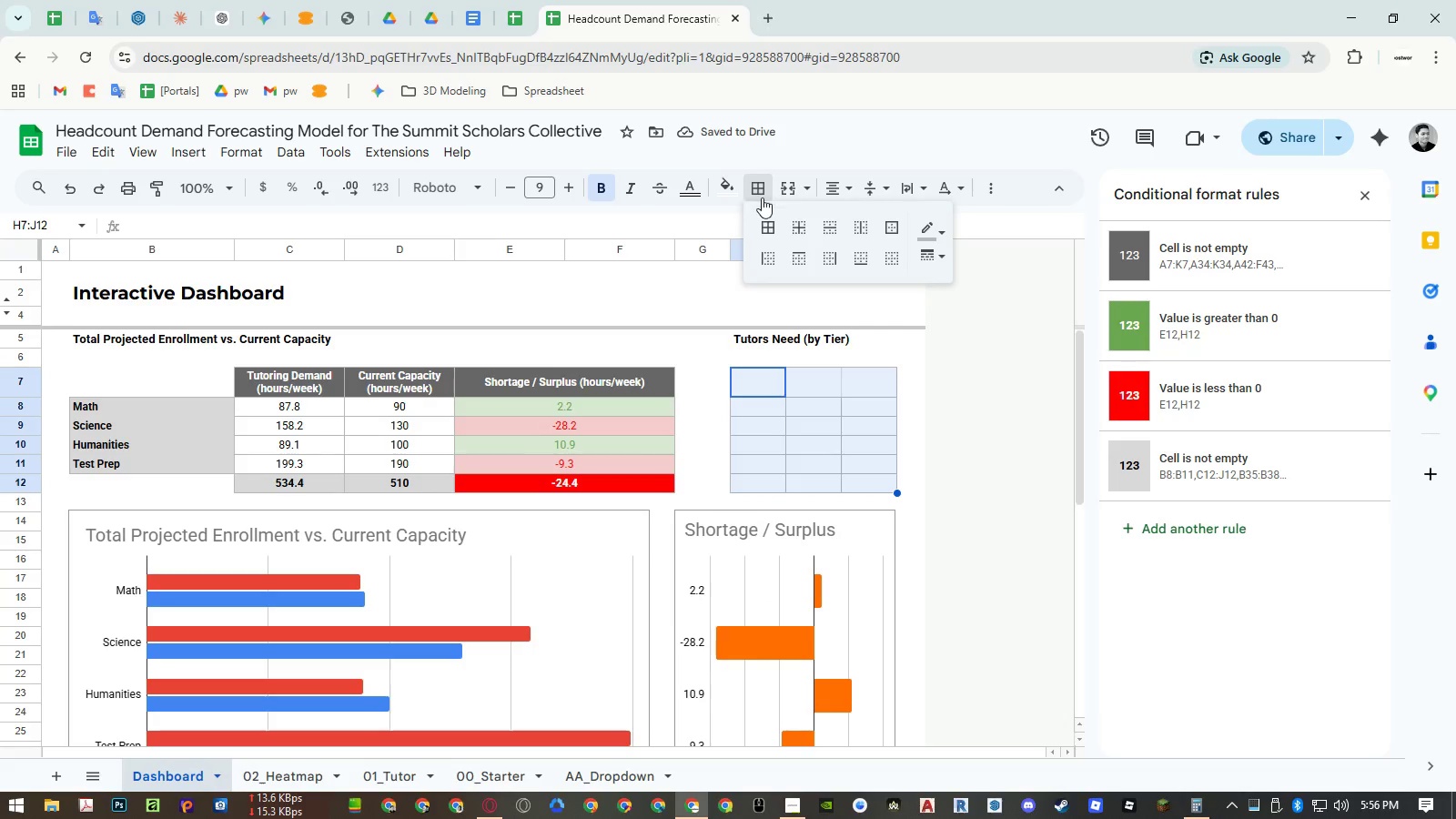 
double_click([767, 226])
 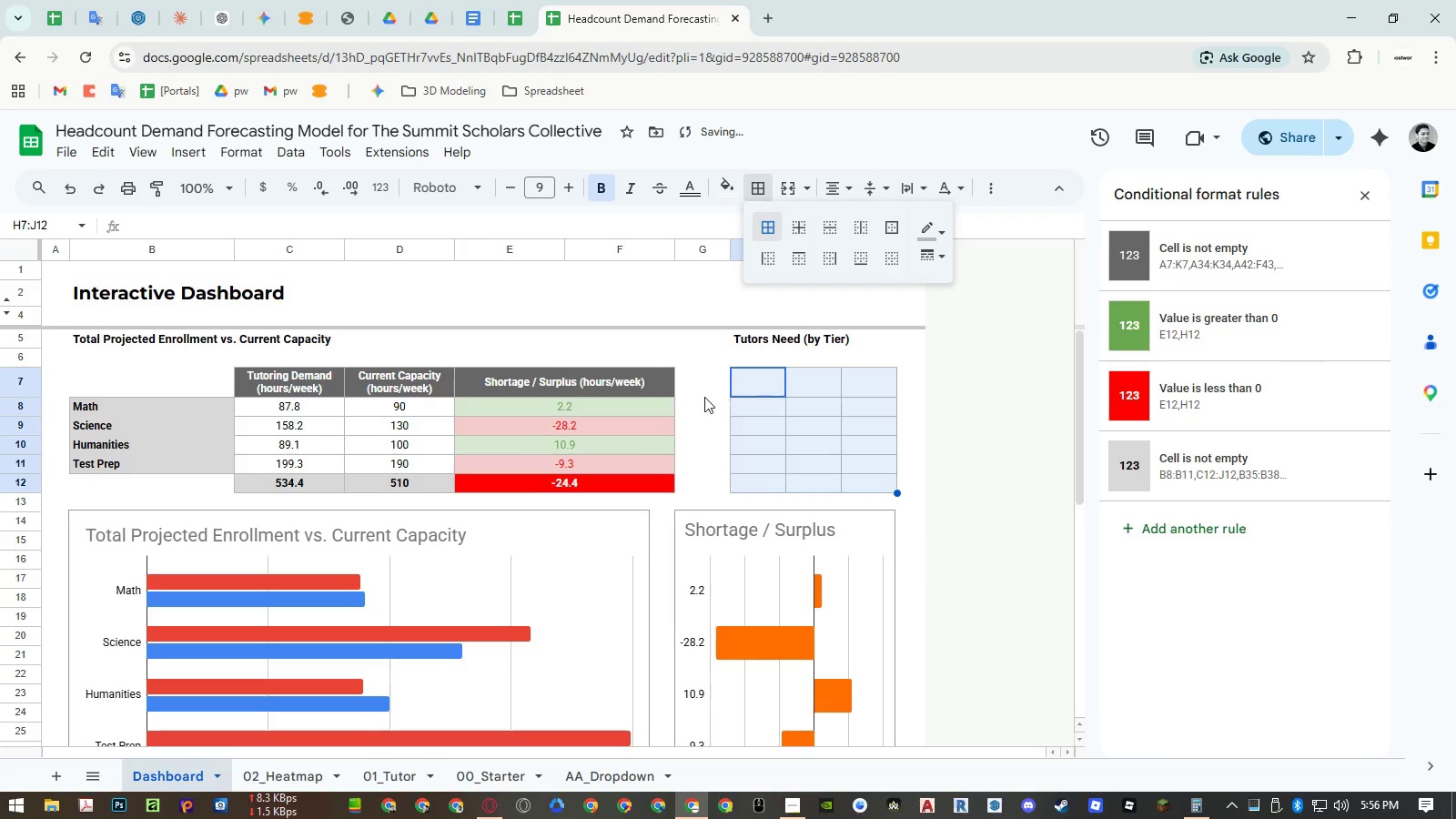 
left_click([704, 397])
 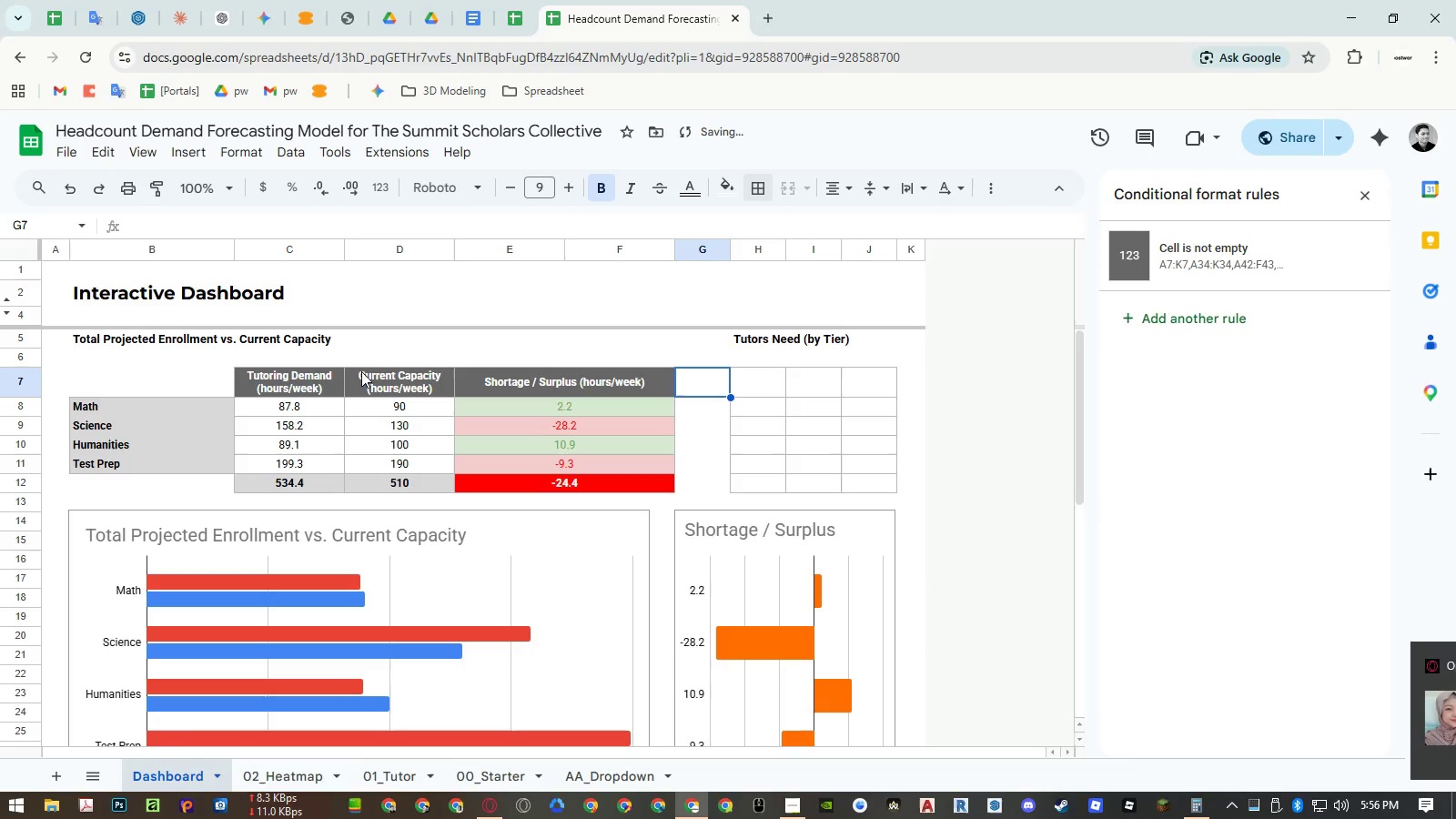 
left_click([325, 373])
 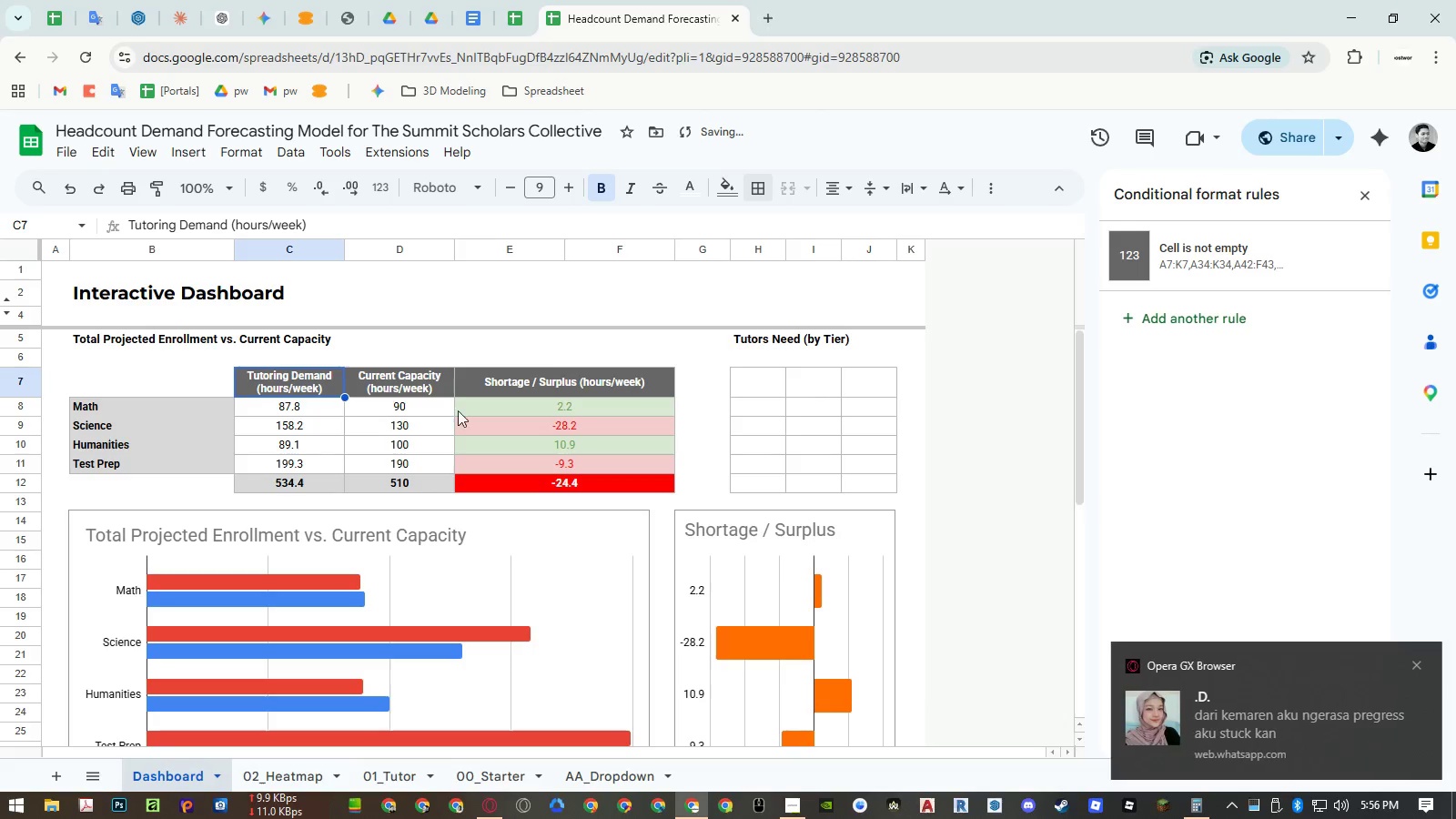 
key(Control+ControlLeft)
 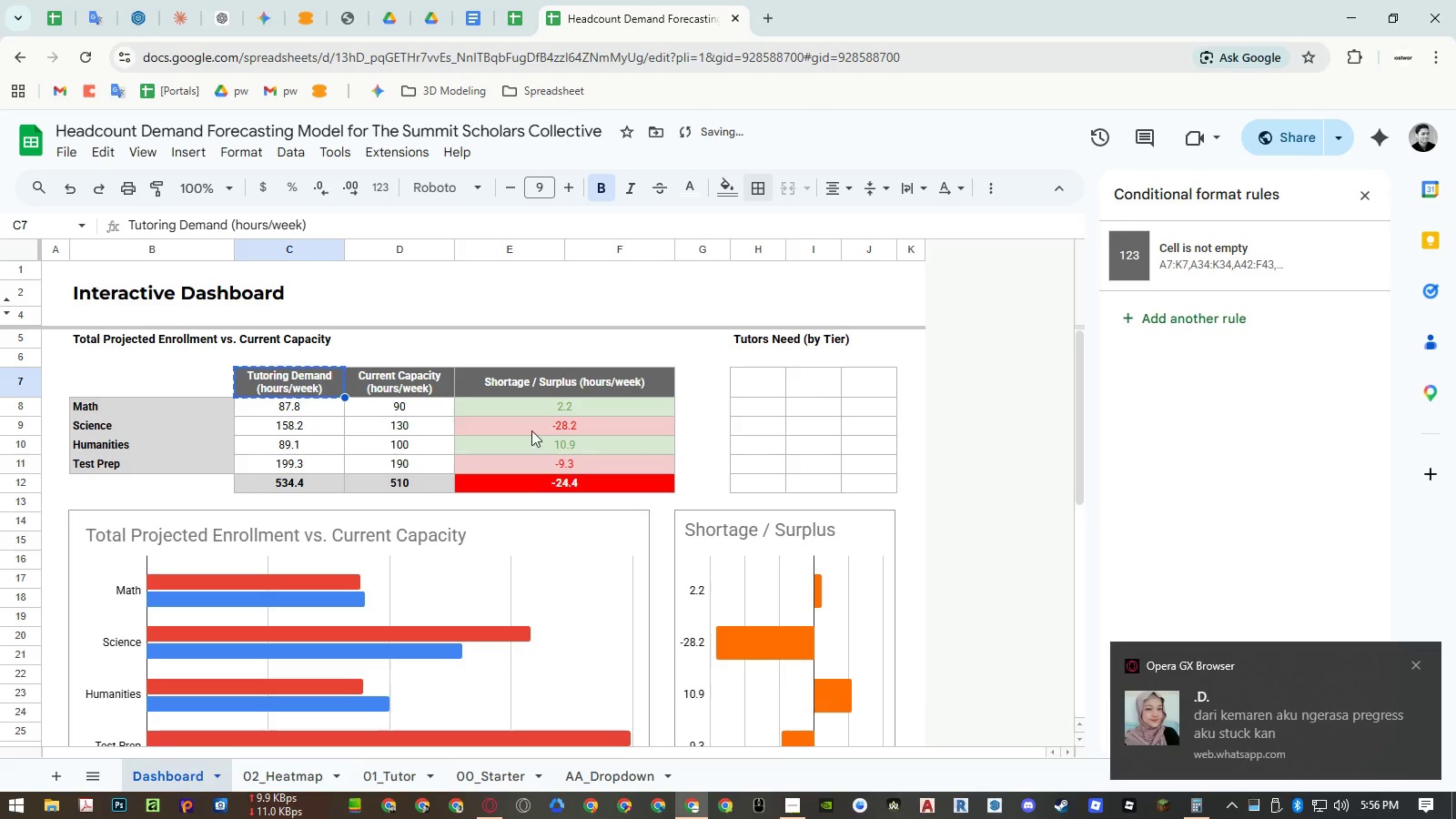 
key(Control+C)
 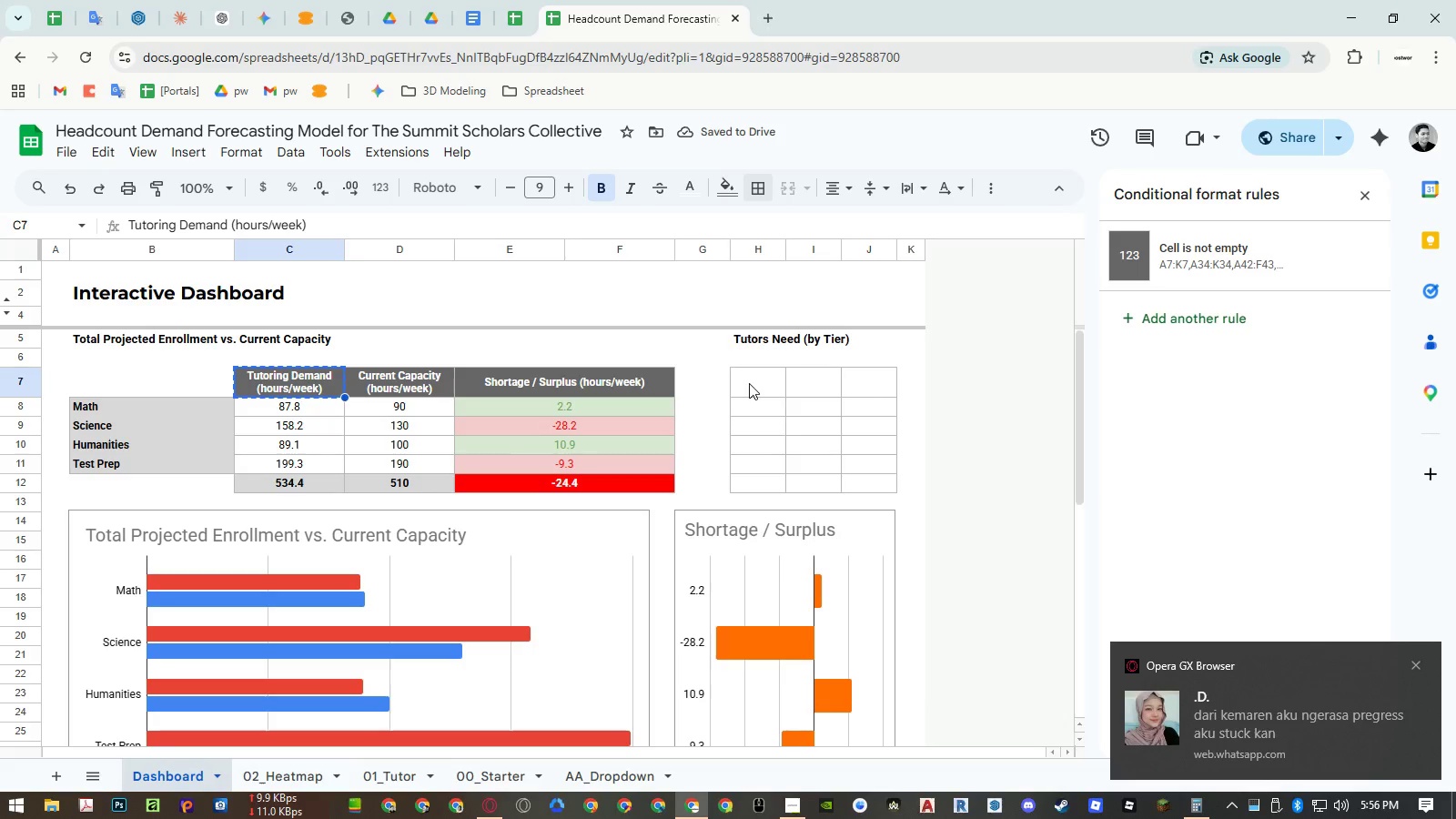 
left_click_drag(start_coordinate=[749, 383], to_coordinate=[843, 390])
 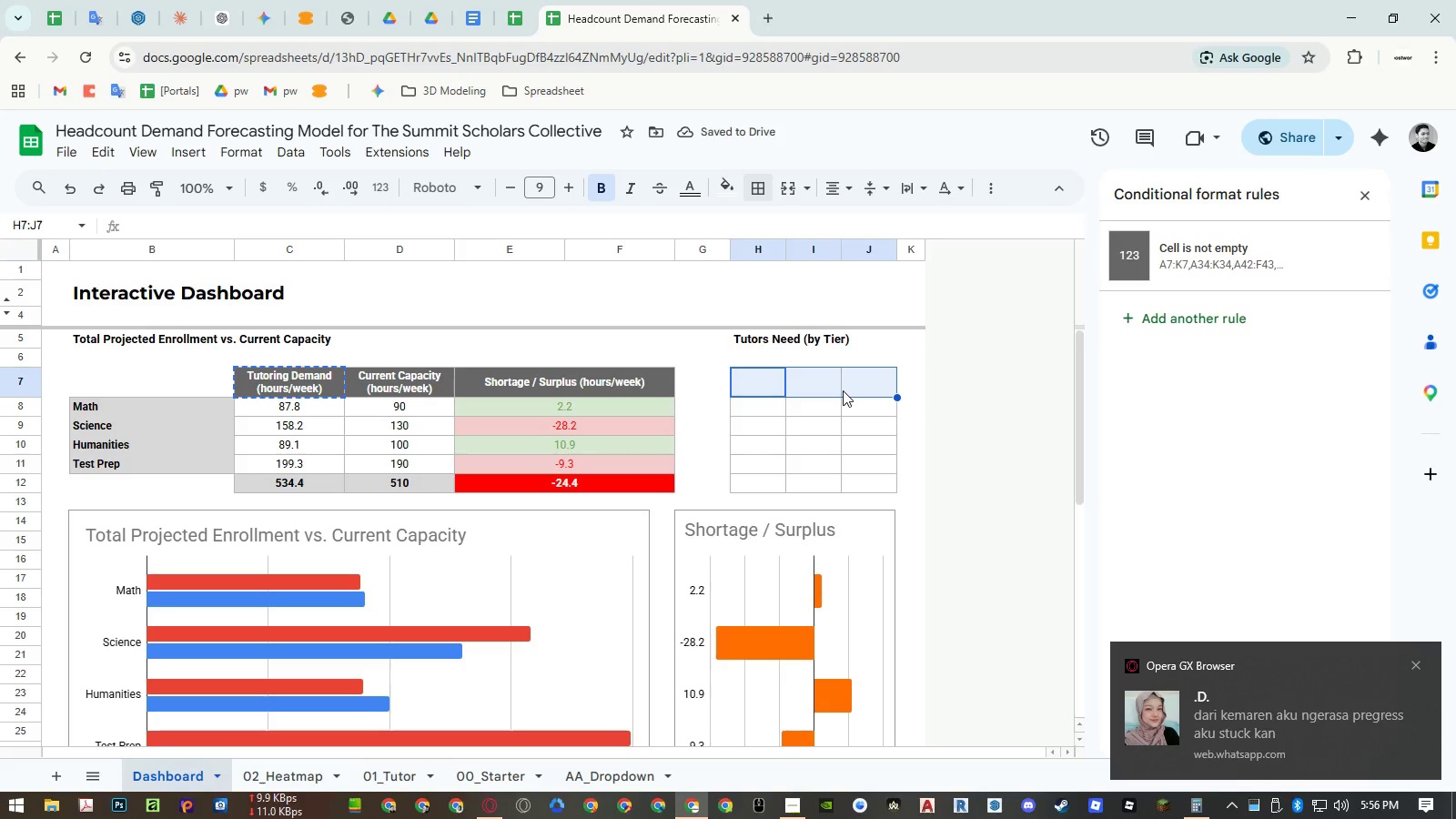 
key(Control+V)
 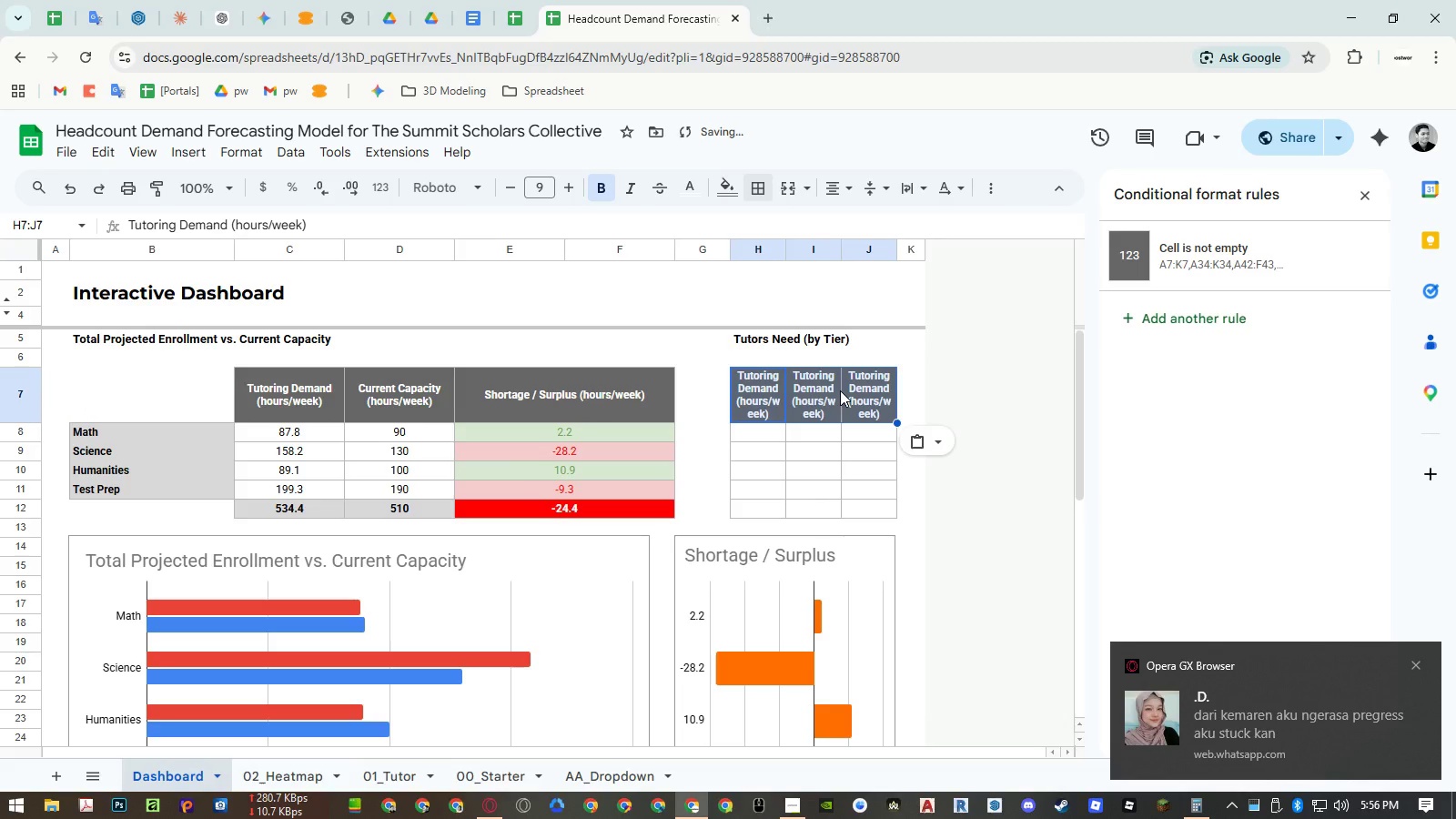 
key(Delete)
 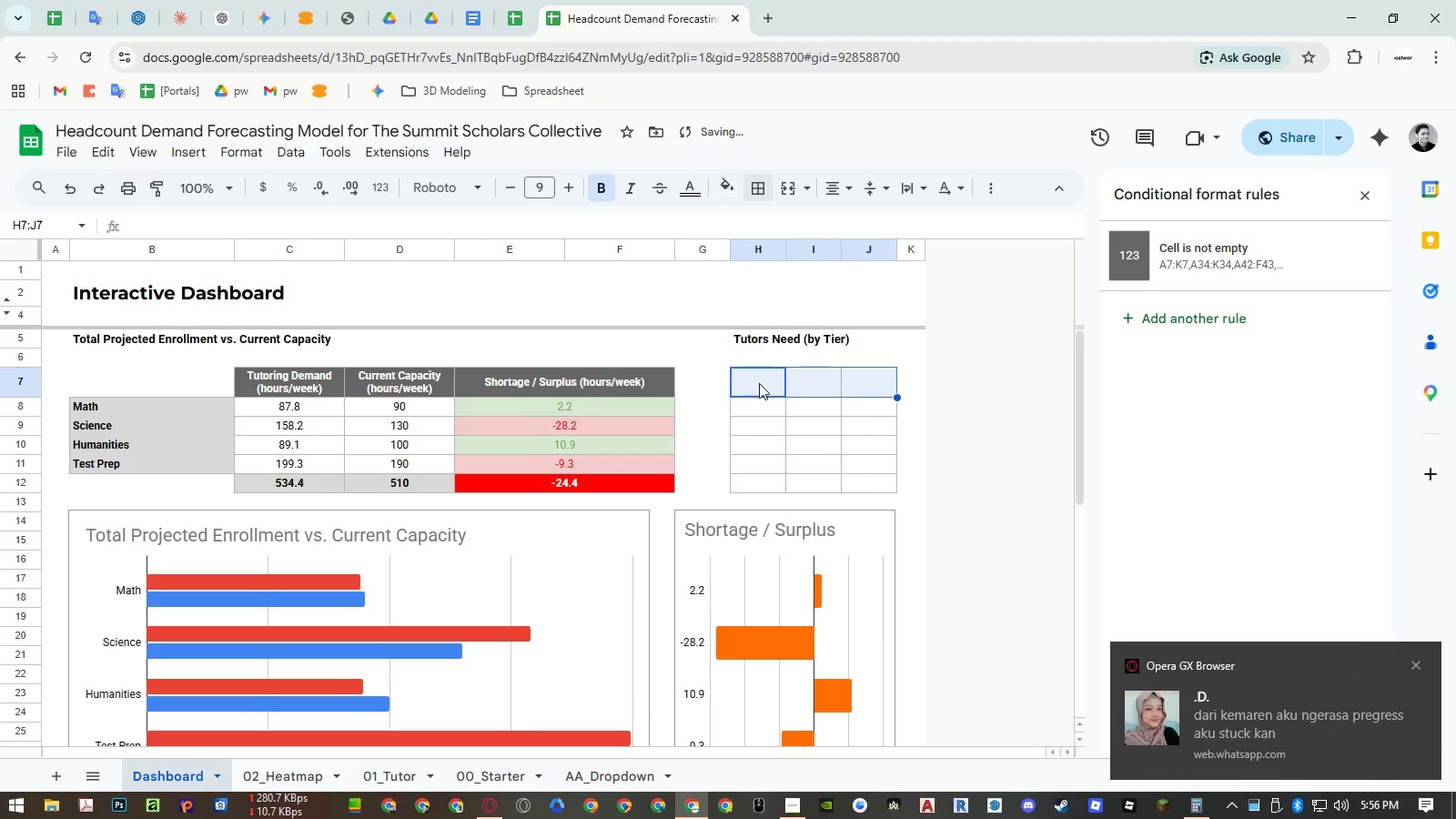 
left_click([760, 383])
 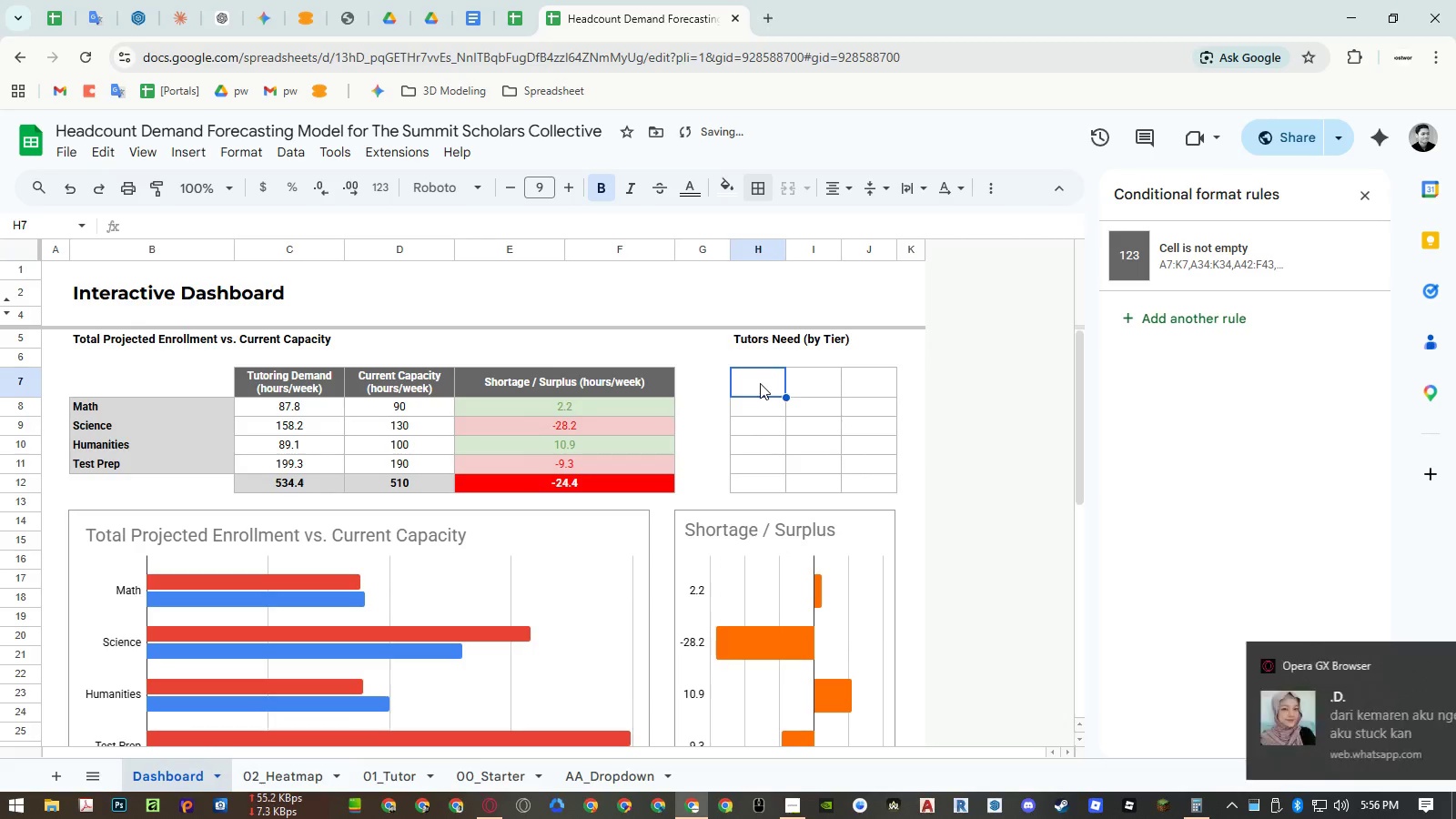 
type(=tra)
 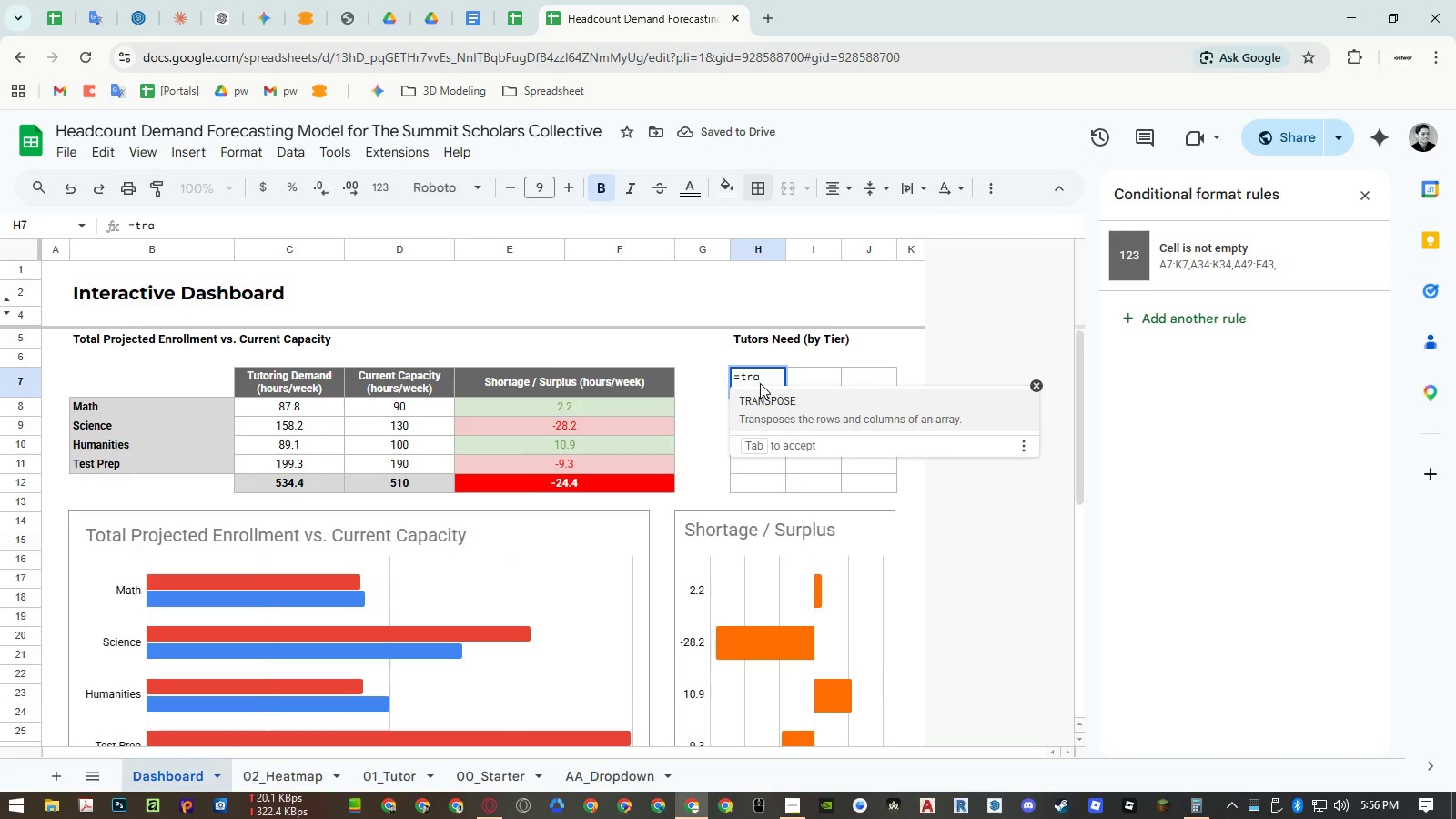 
key(Enter)
 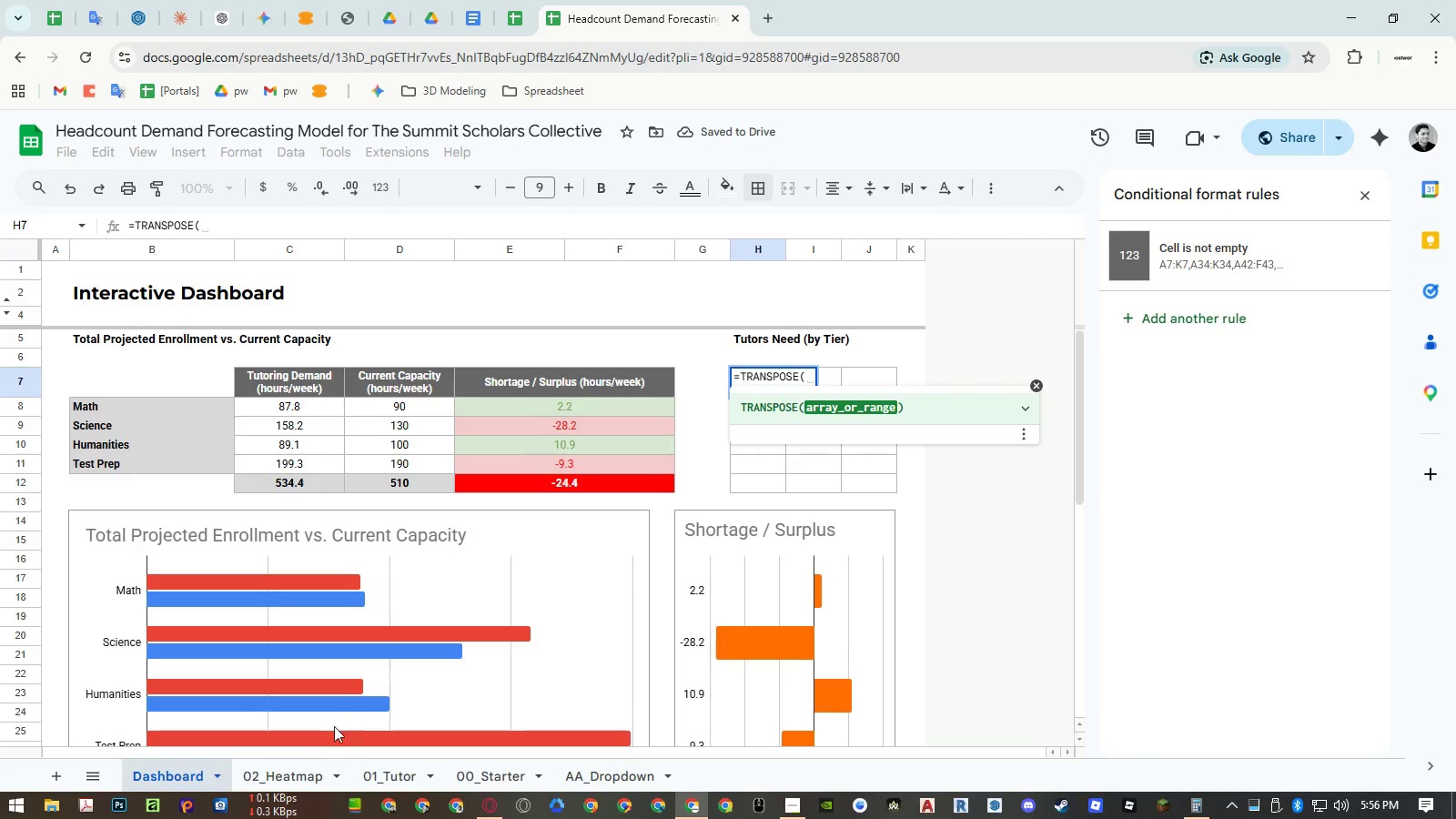 
left_click([308, 771])
 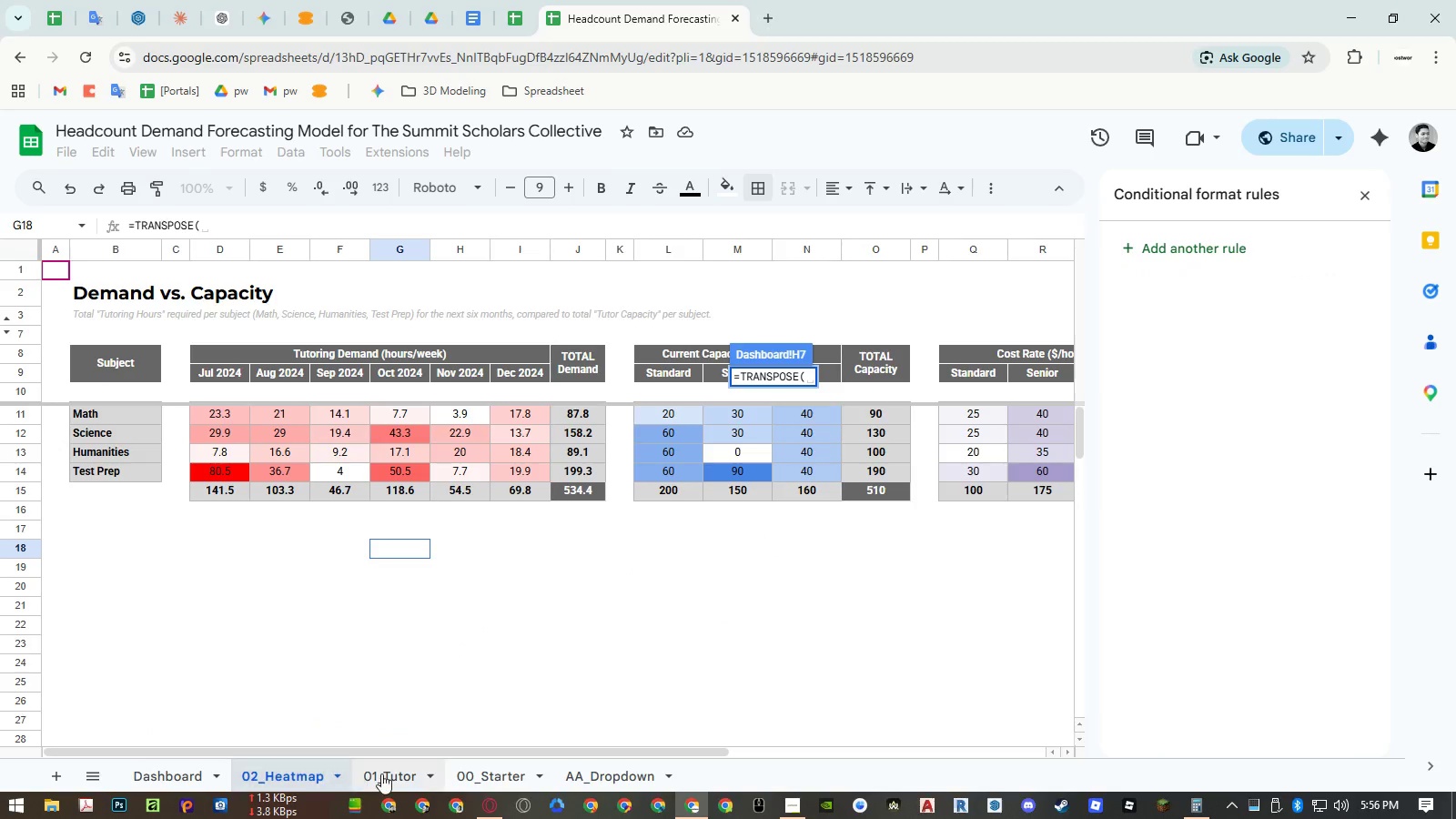 
left_click([389, 774])
 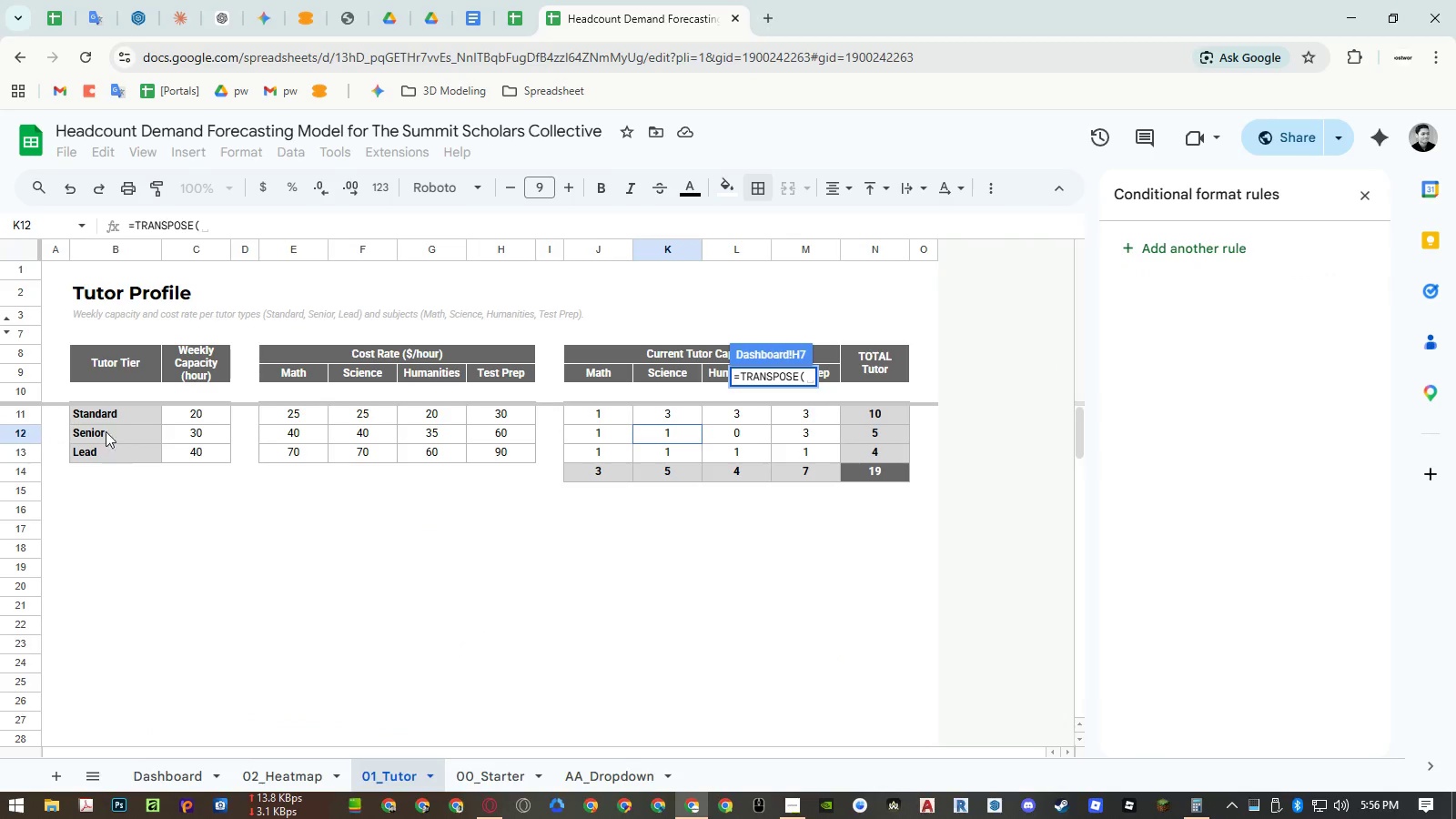 
left_click_drag(start_coordinate=[103, 411], to_coordinate=[104, 449])
 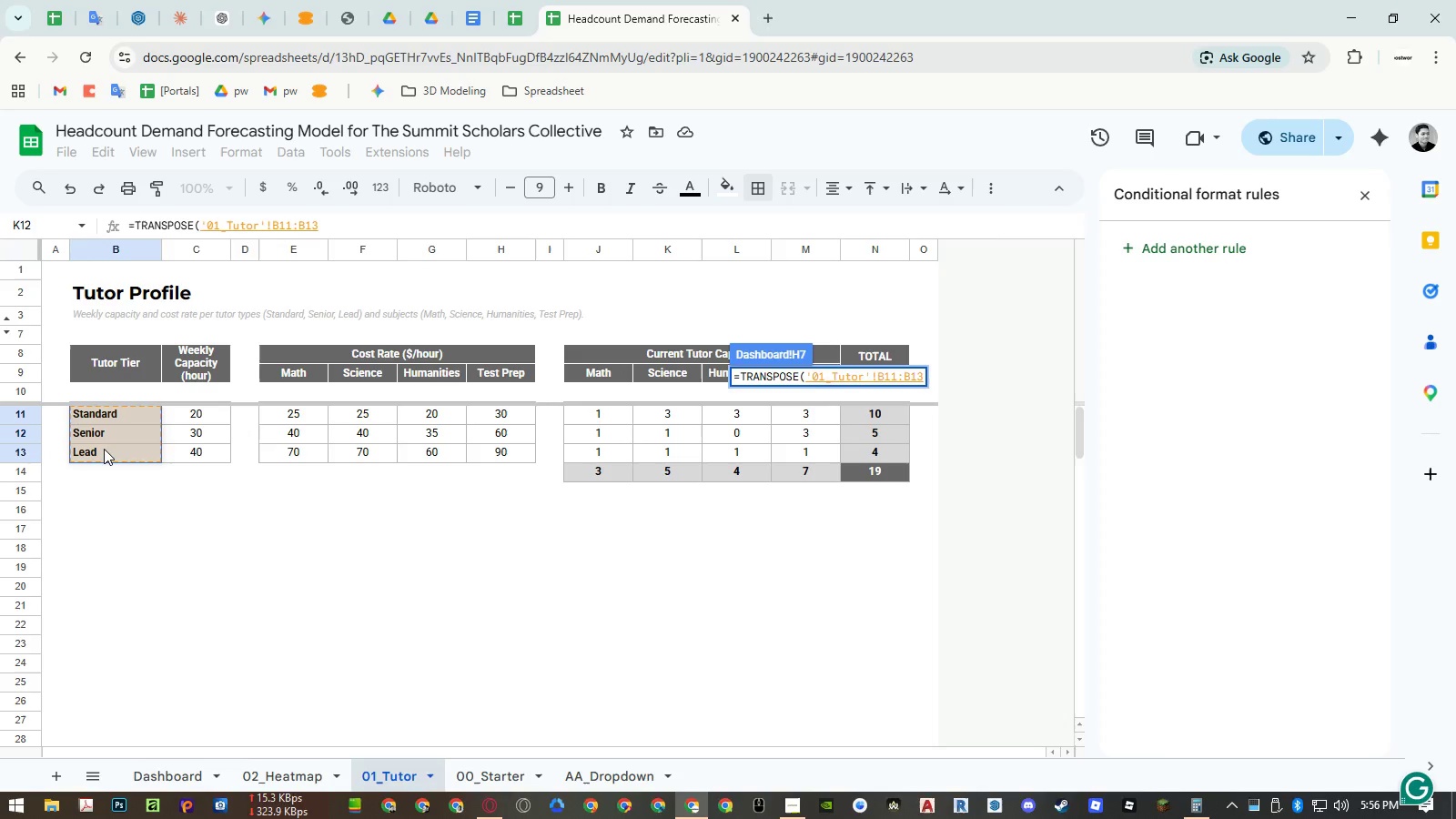 
key(Enter)
 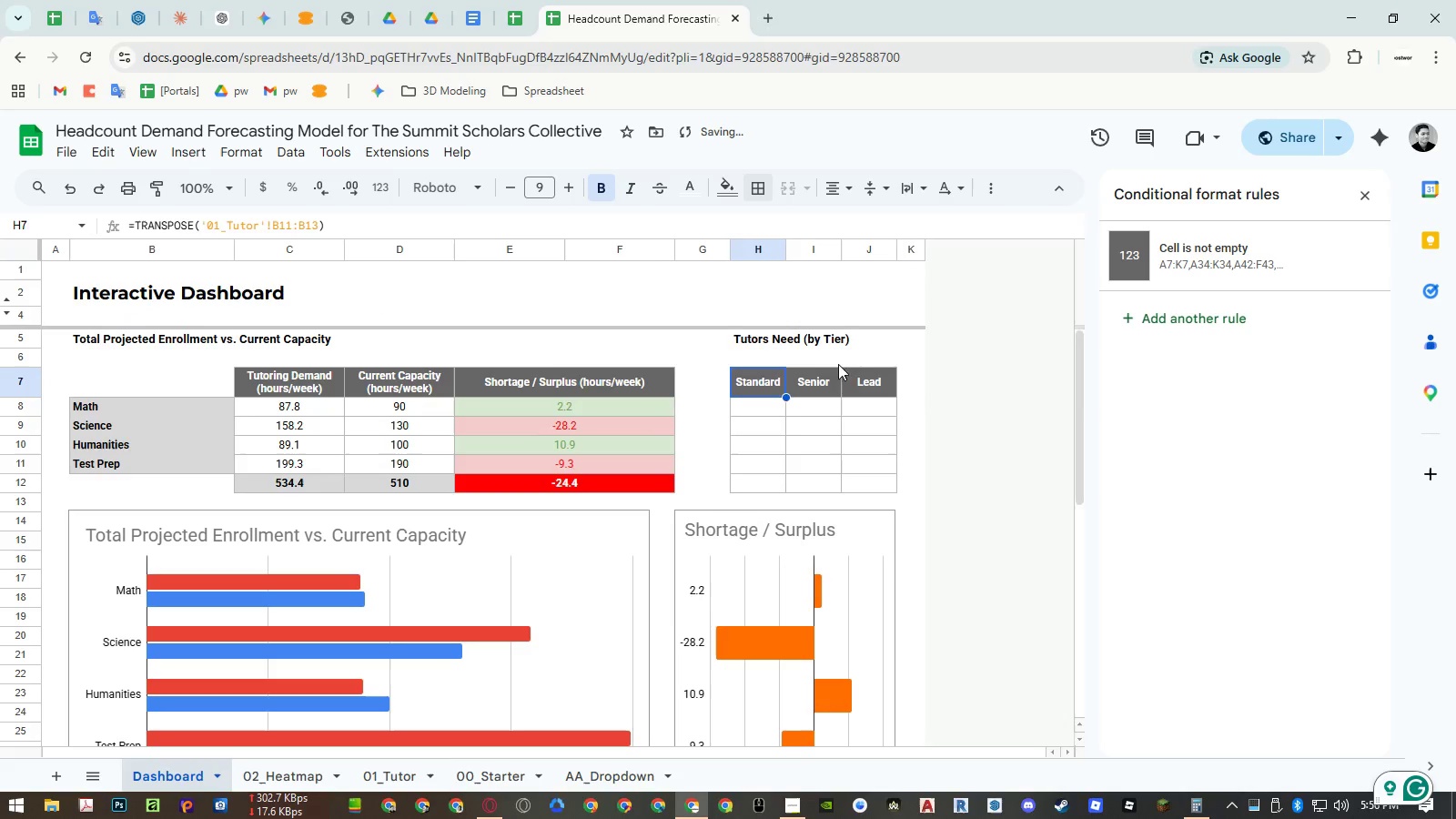 
left_click_drag(start_coordinate=[761, 383], to_coordinate=[845, 394])
 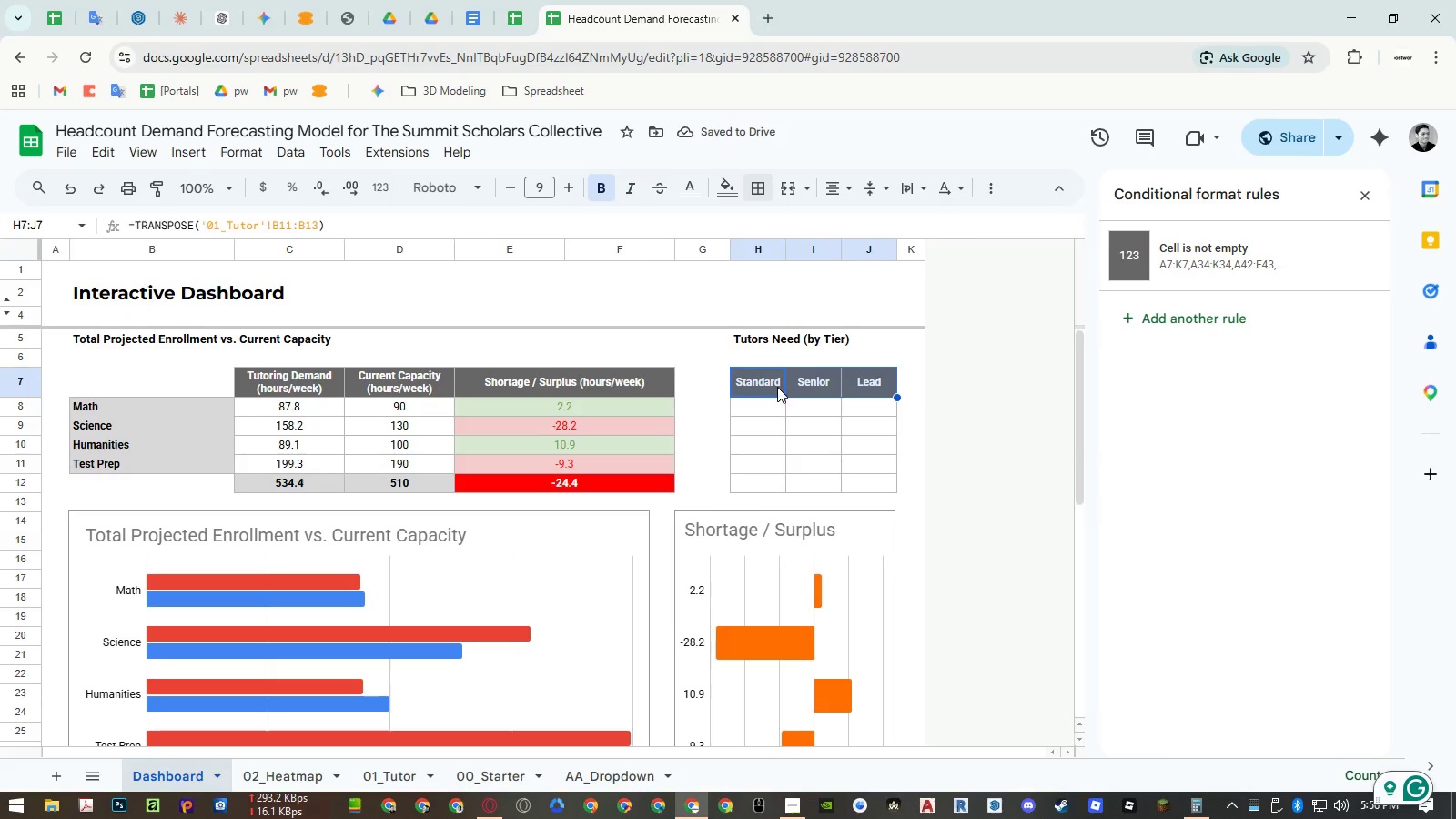 
left_click([802, 427])
 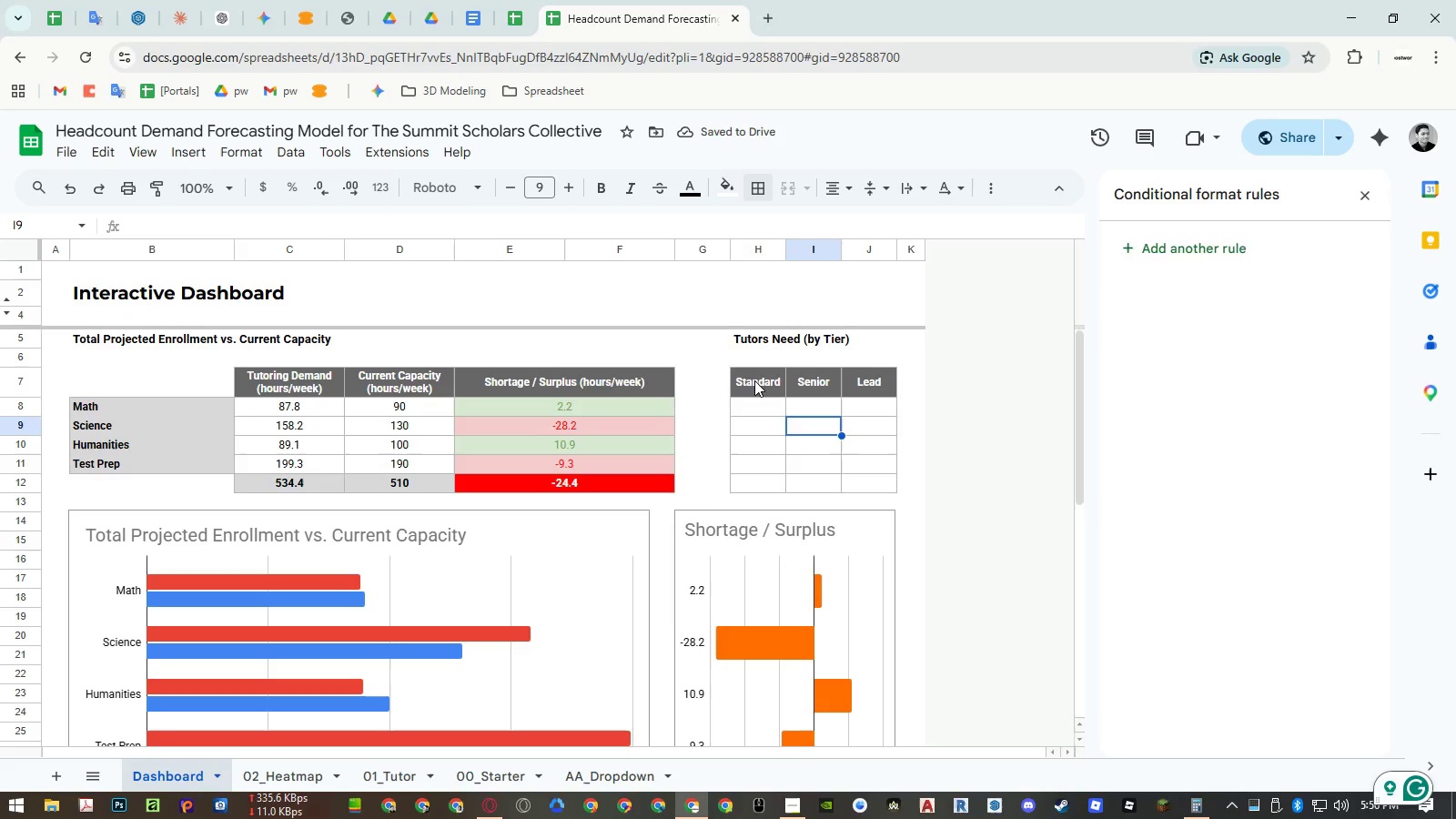 
left_click_drag(start_coordinate=[753, 379], to_coordinate=[853, 384])
 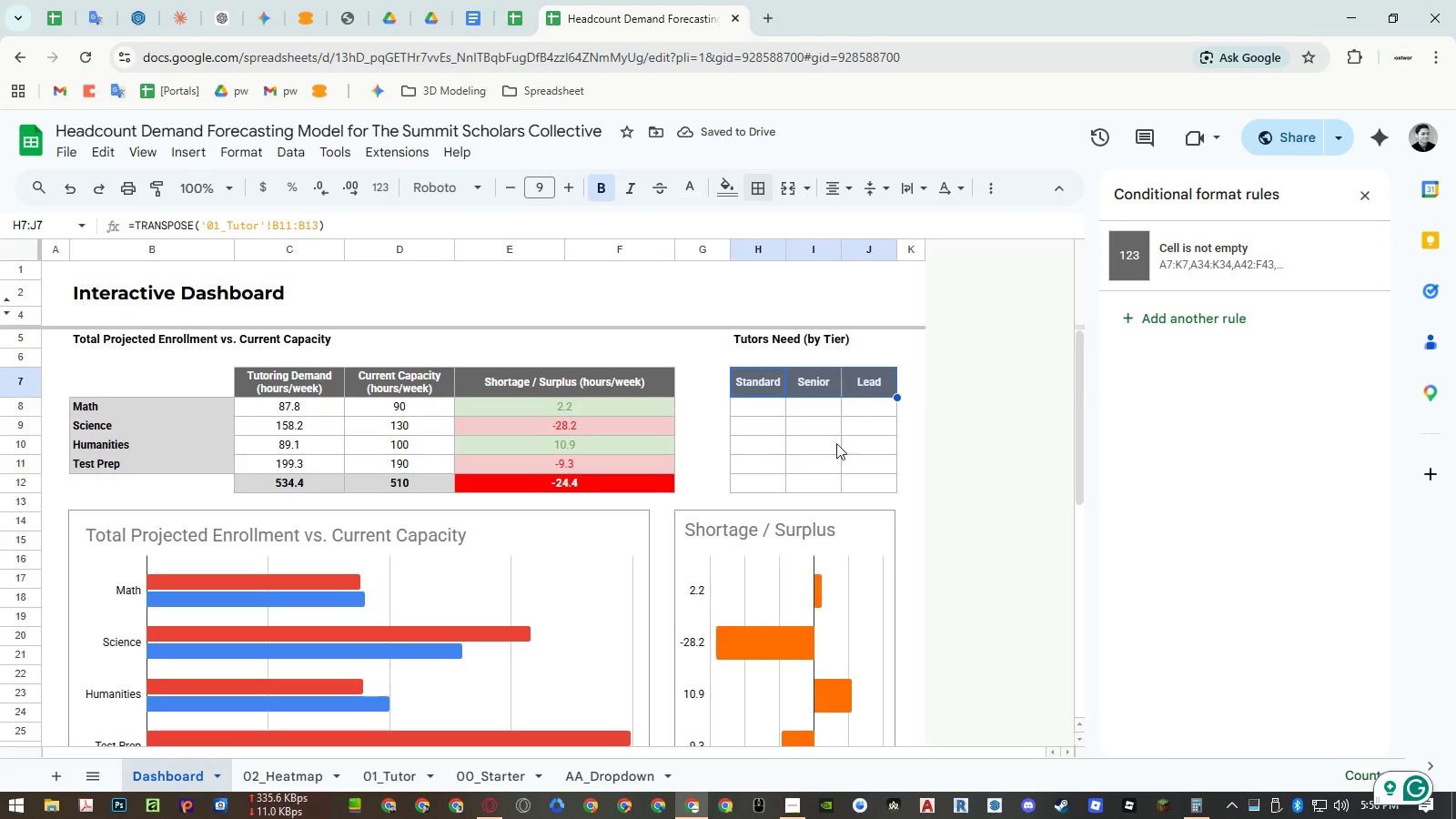 
key(Control+ControlLeft)
 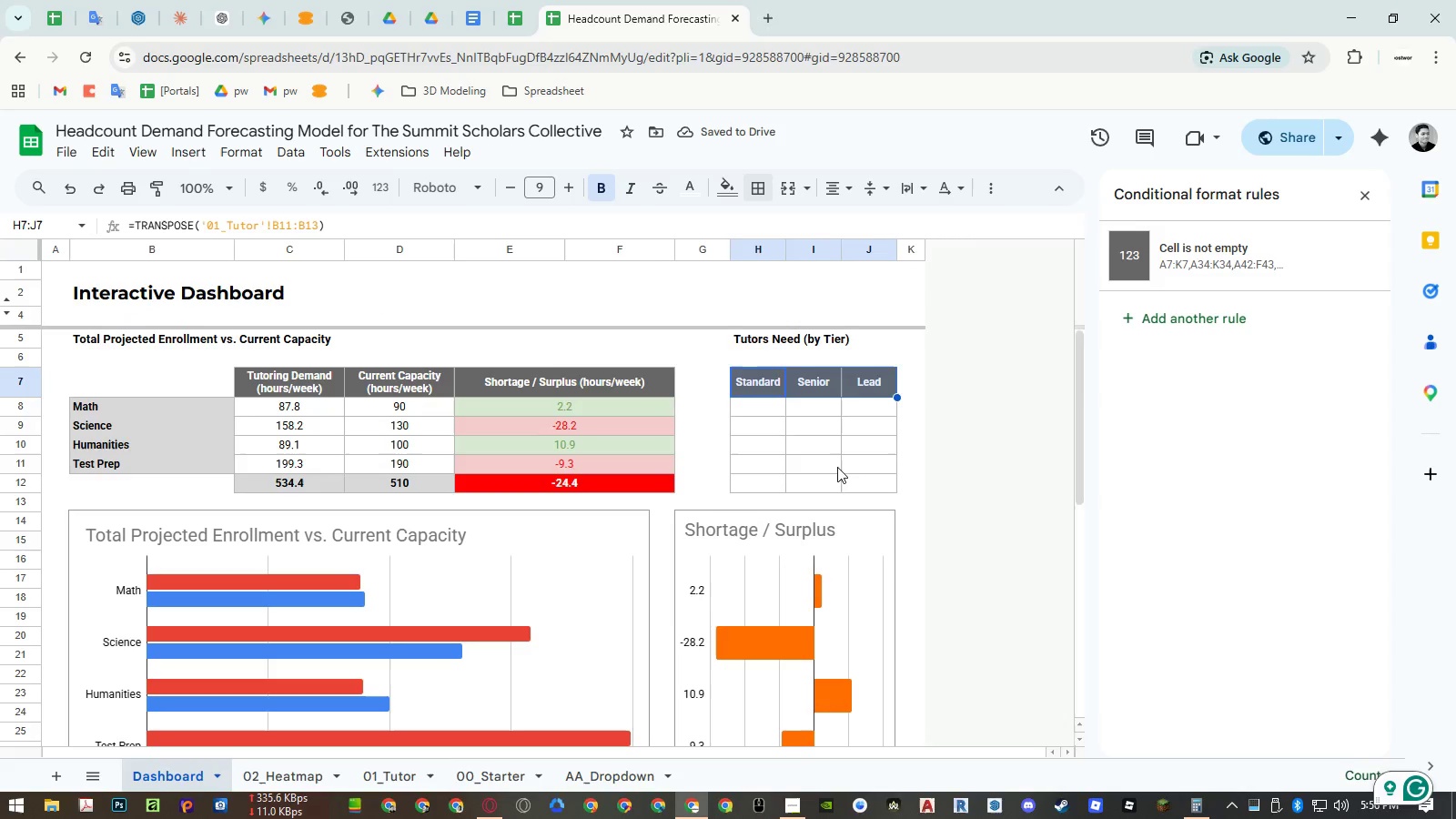 
key(Control+C)
 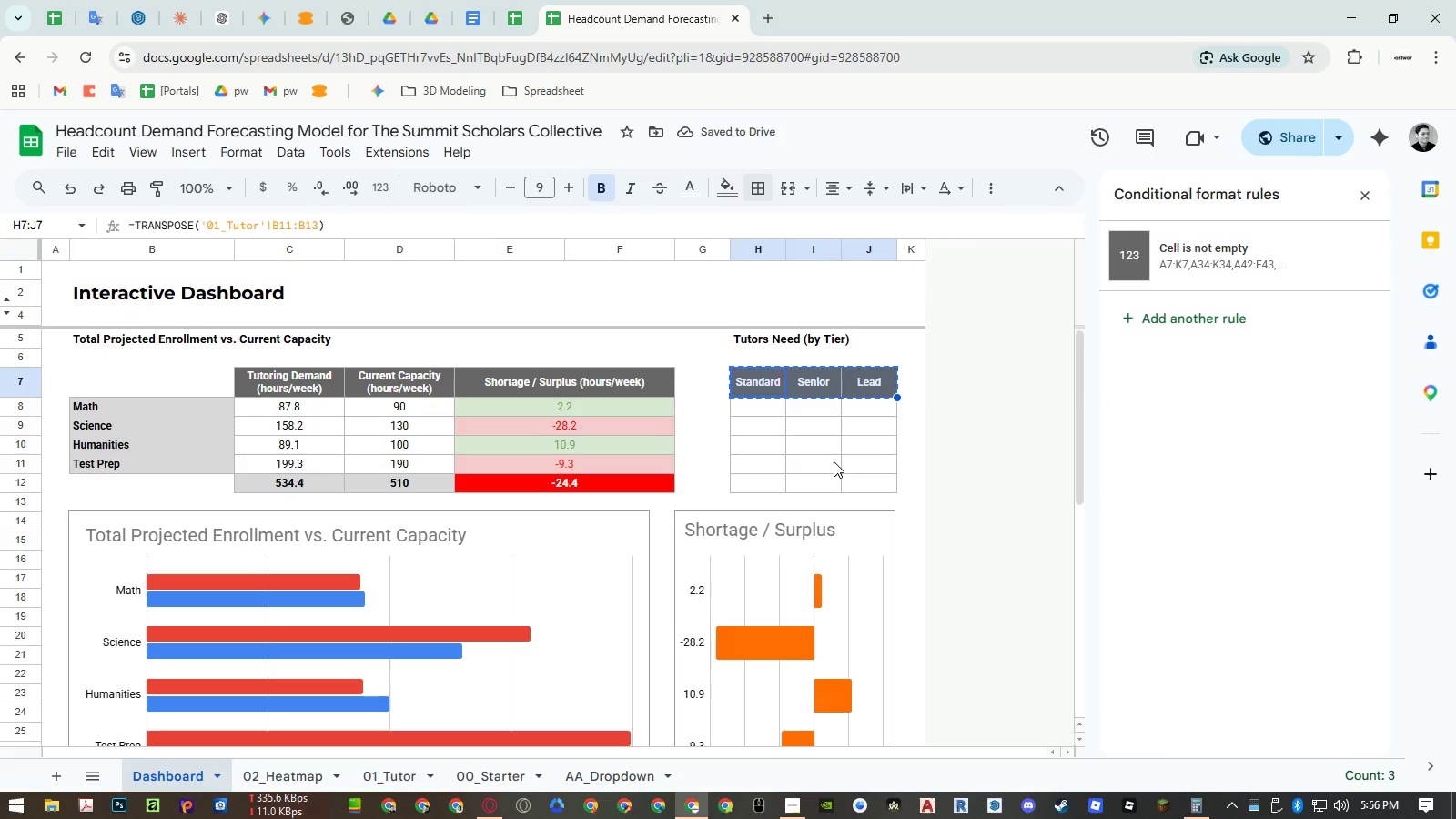 
key(Control+ControlLeft)
 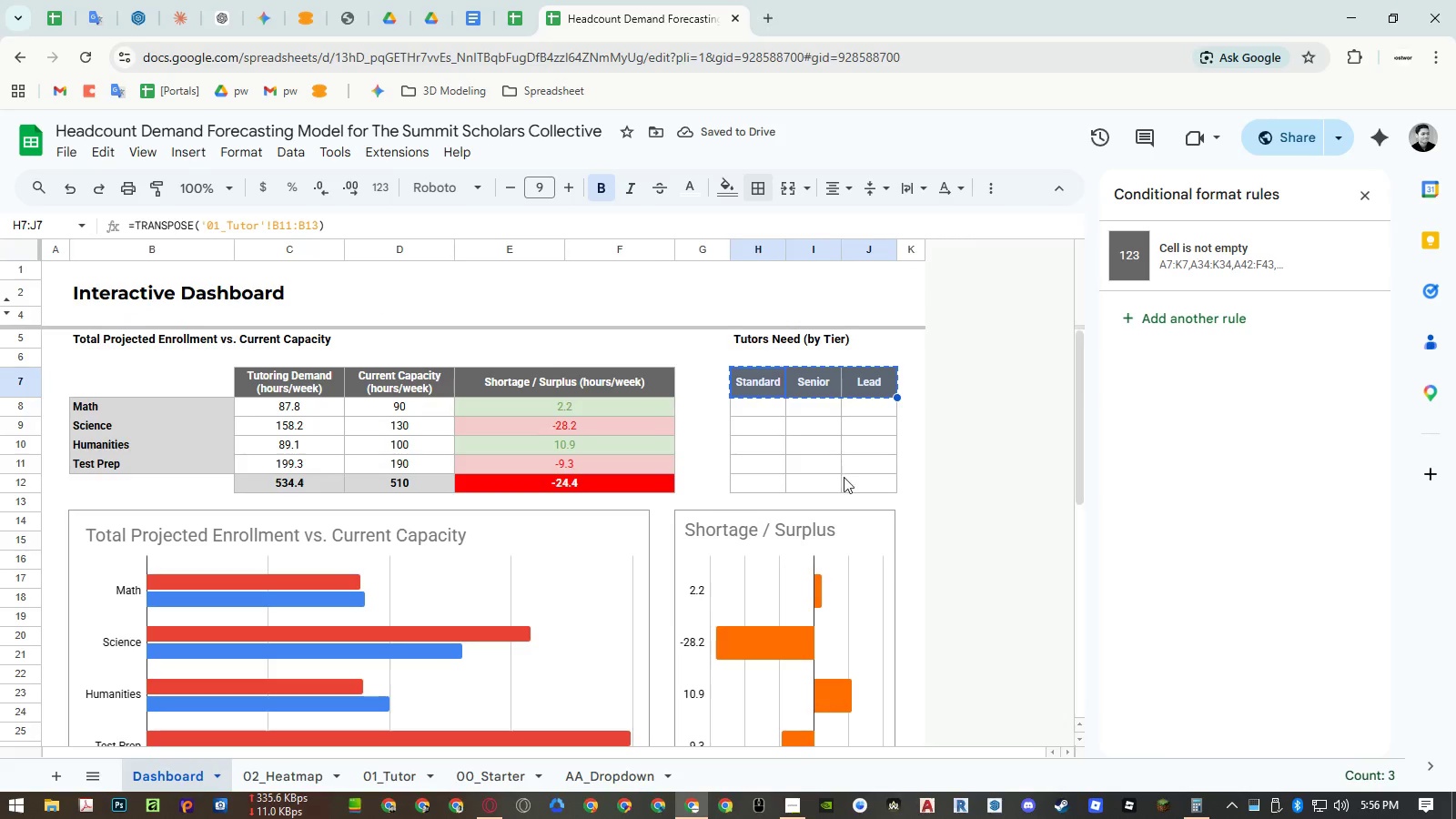 
key(Control+Shift+ShiftLeft)
 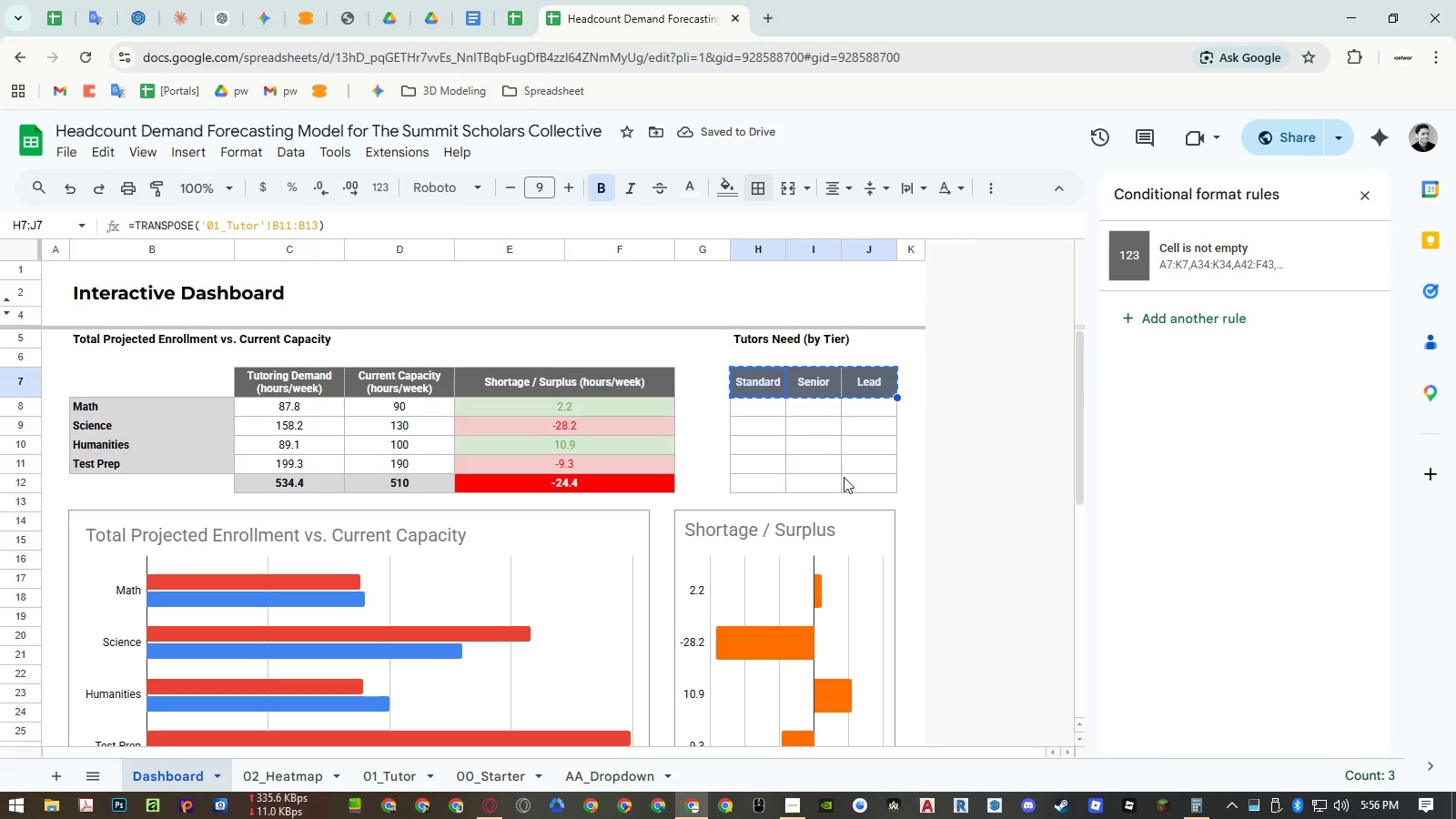 
key(Control+Shift+V)
 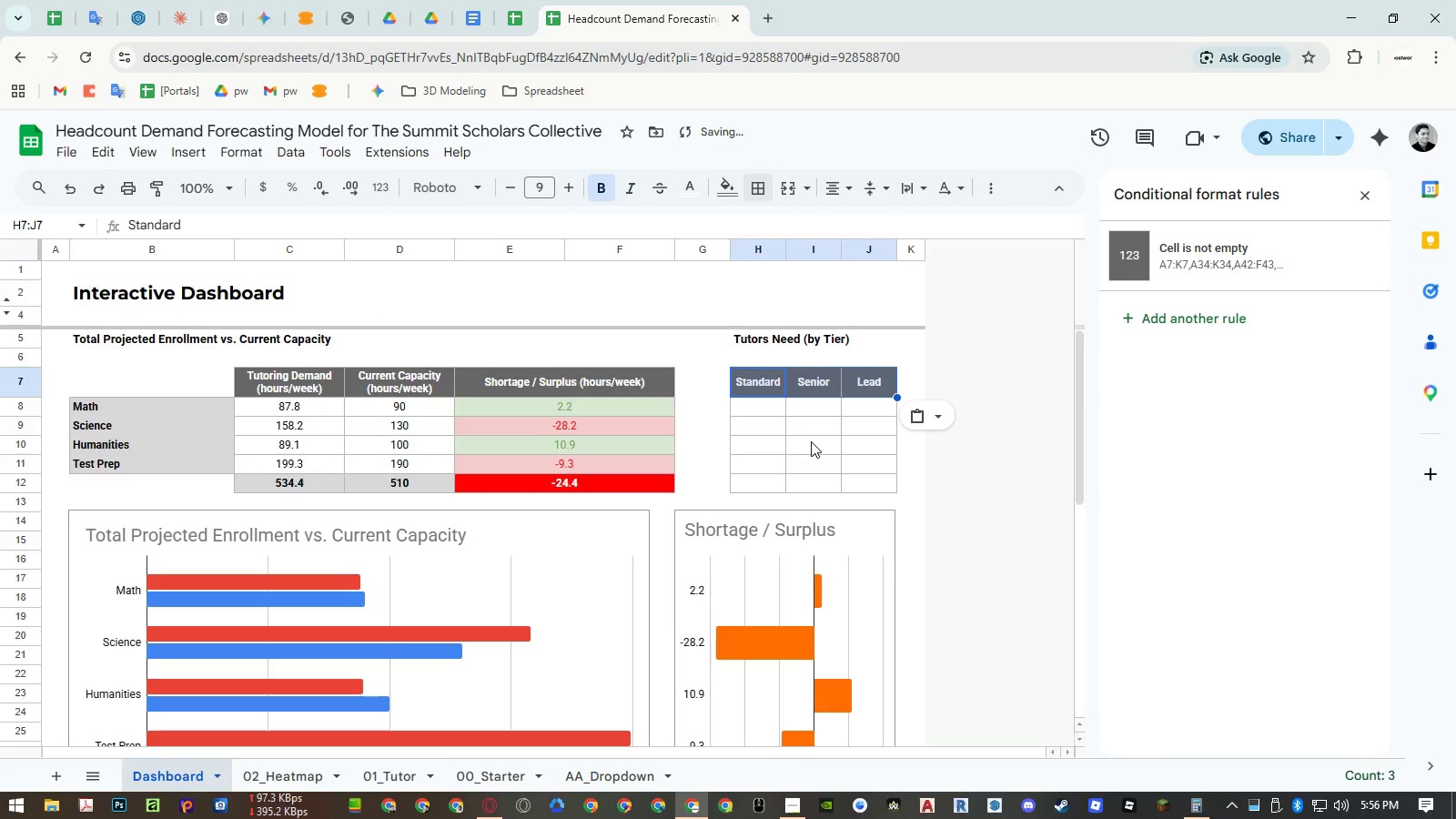 
left_click([811, 441])
 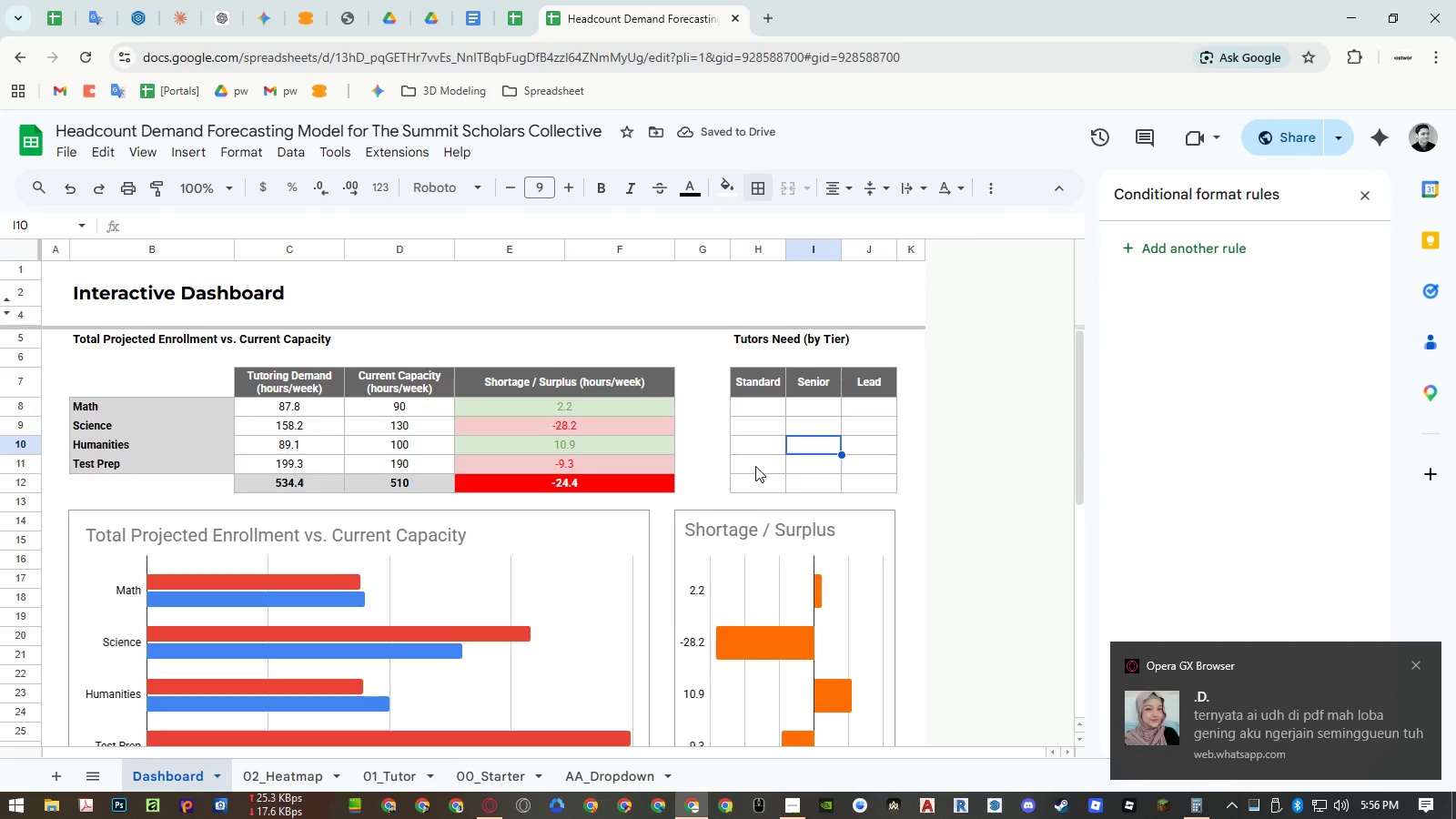 
key(Control+ControlRight)
 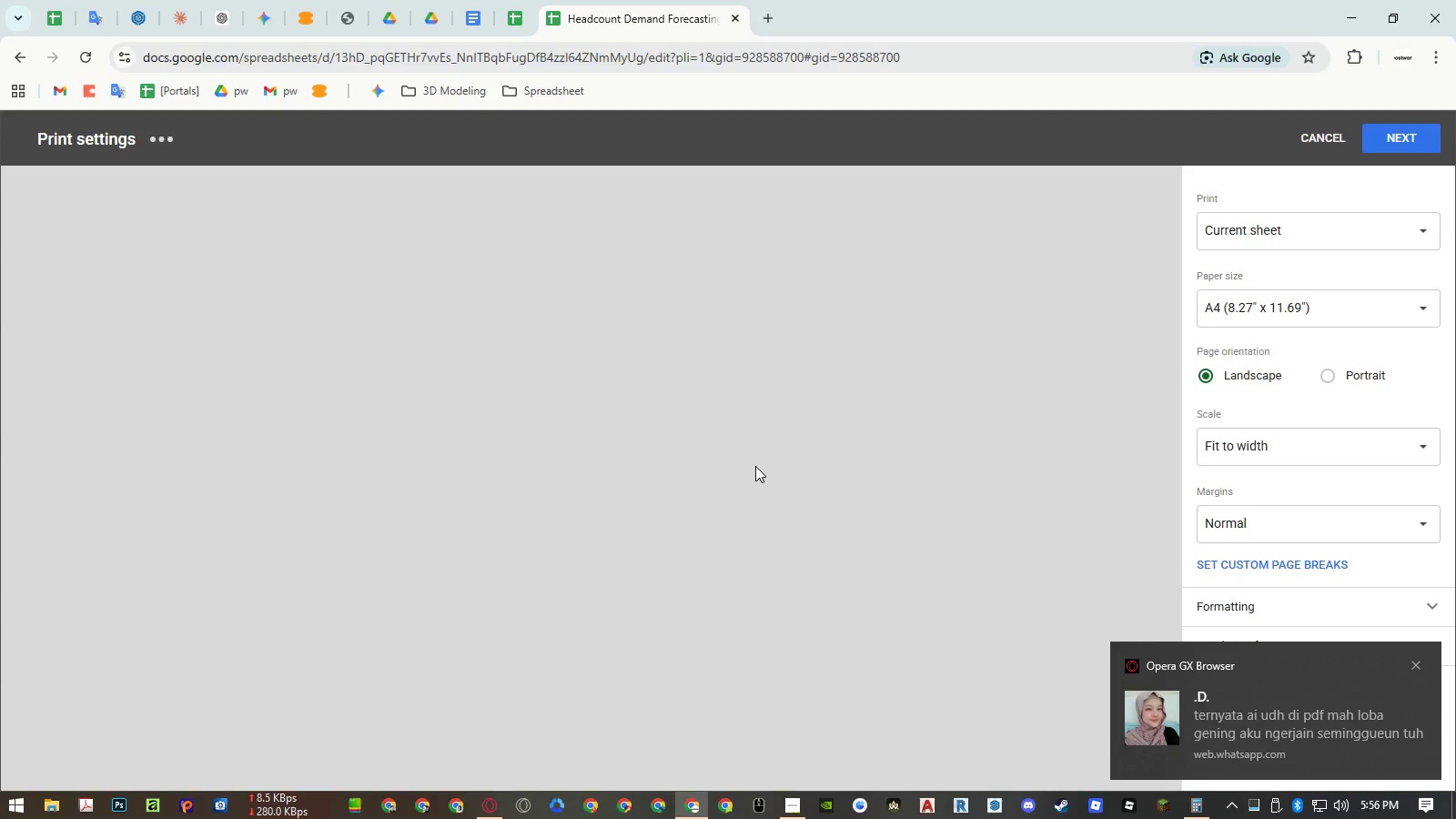 
key(Control+P)
 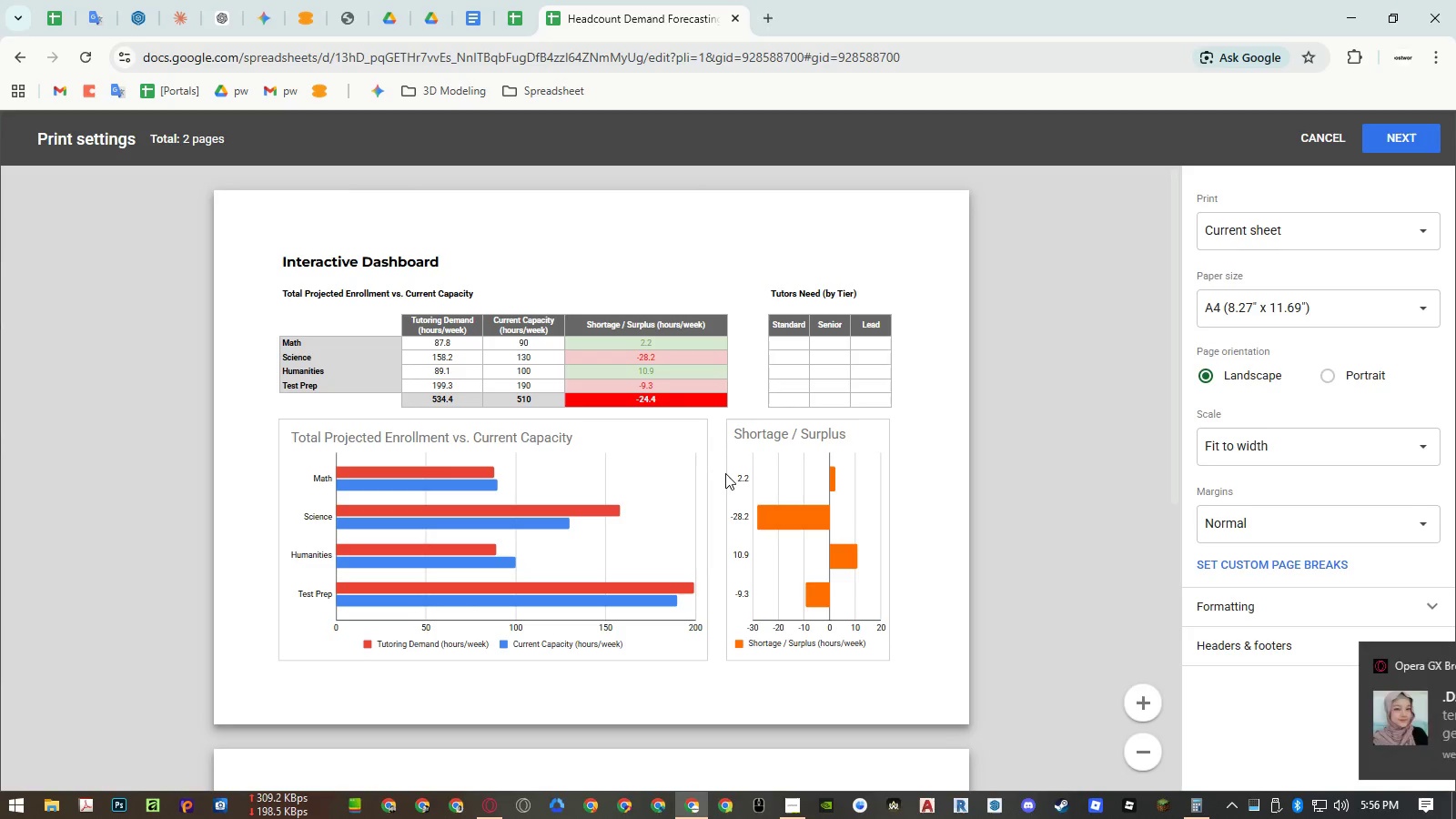 
key(Escape)
 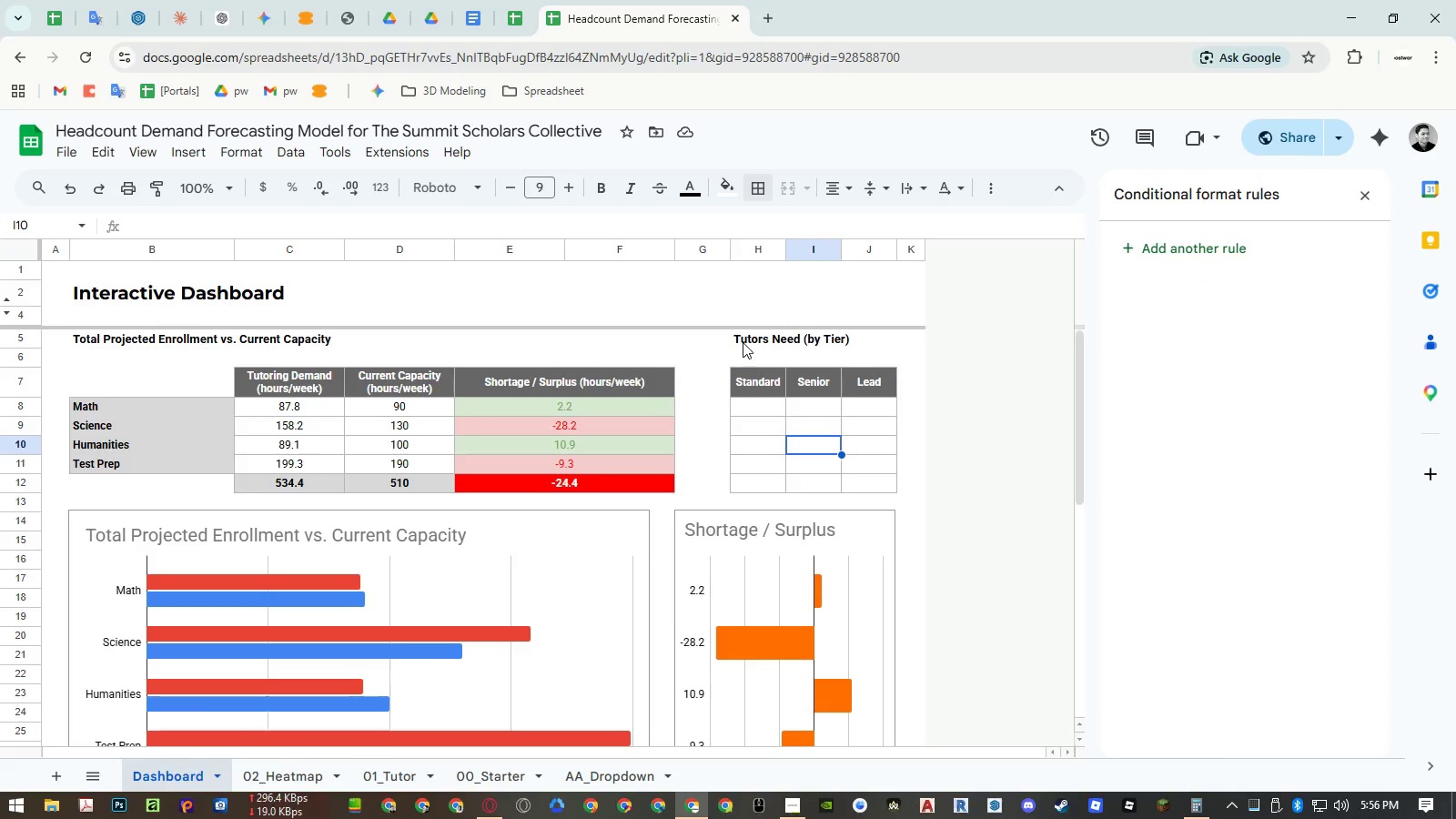 
left_click([743, 342])
 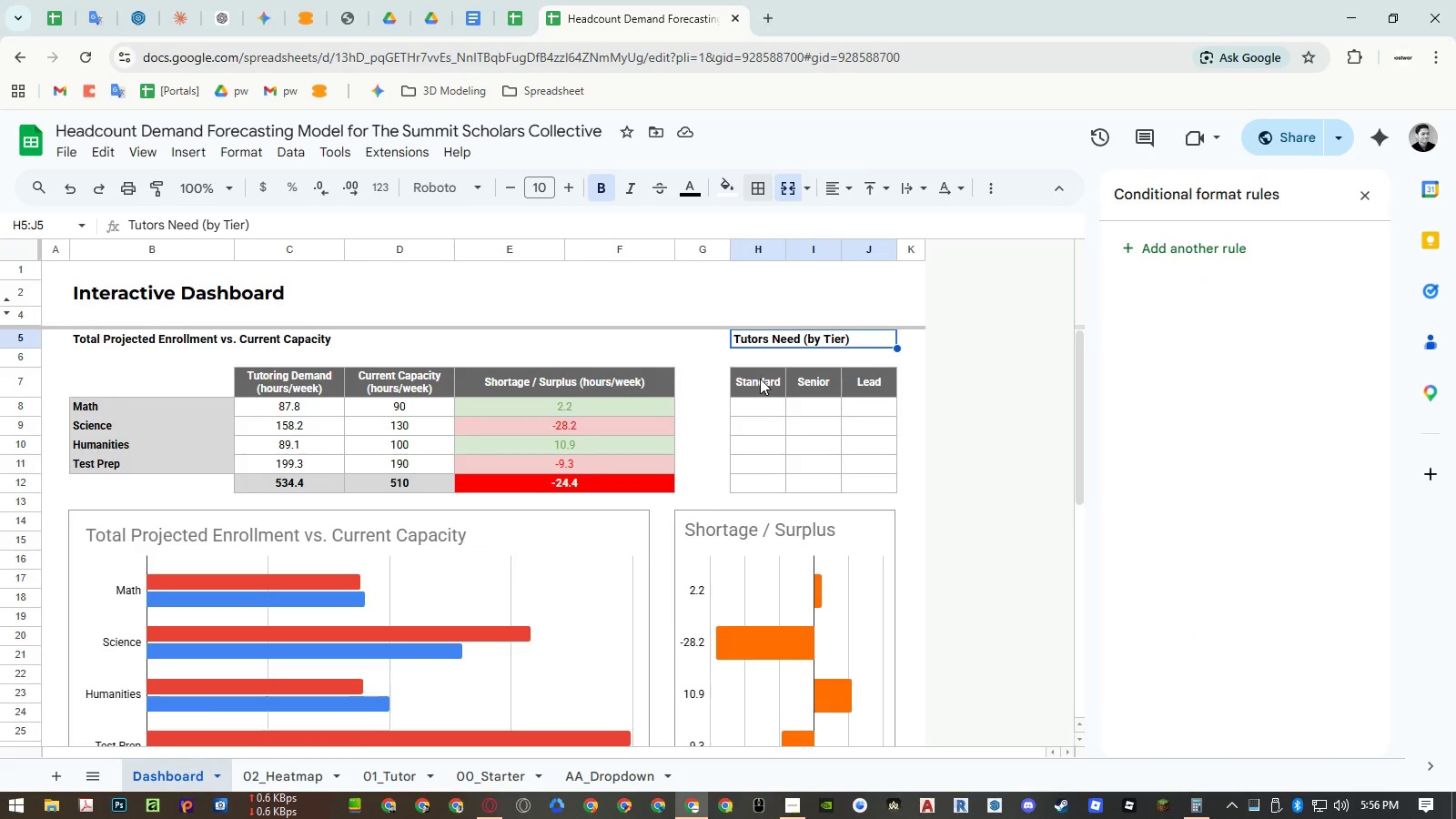 
wait(9.47)
 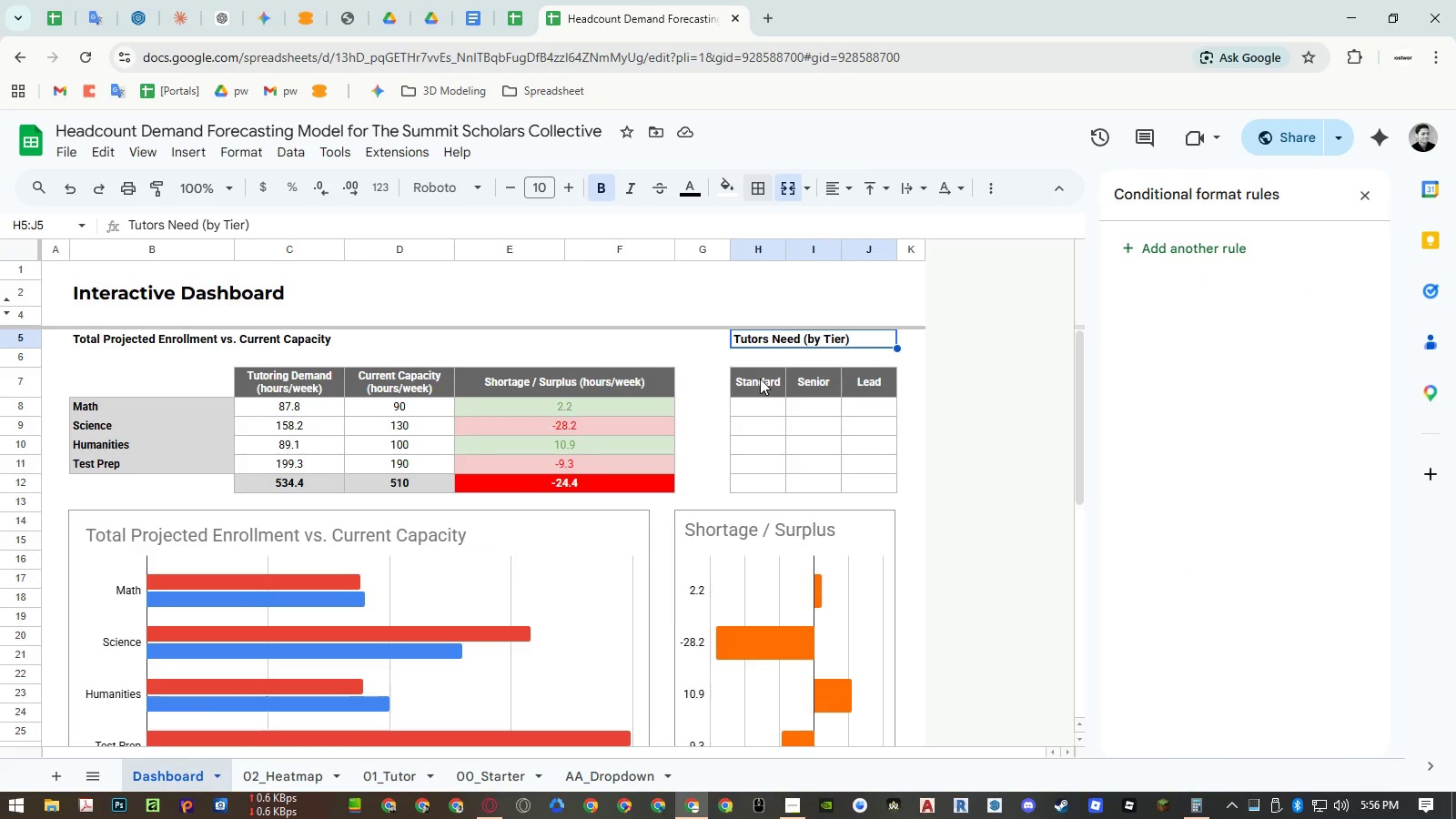 
double_click([760, 379])
 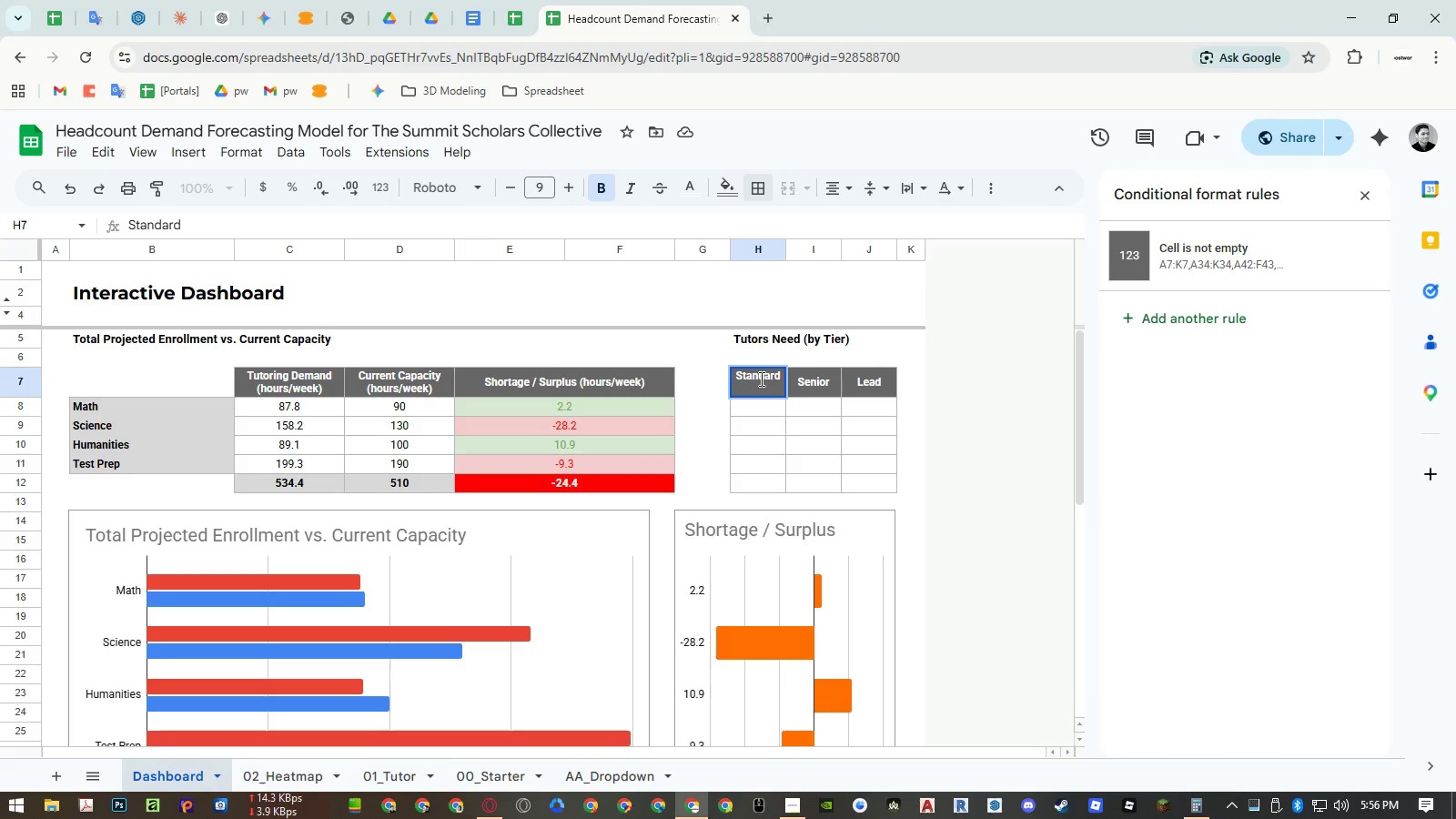 
key(Control+Enter)
 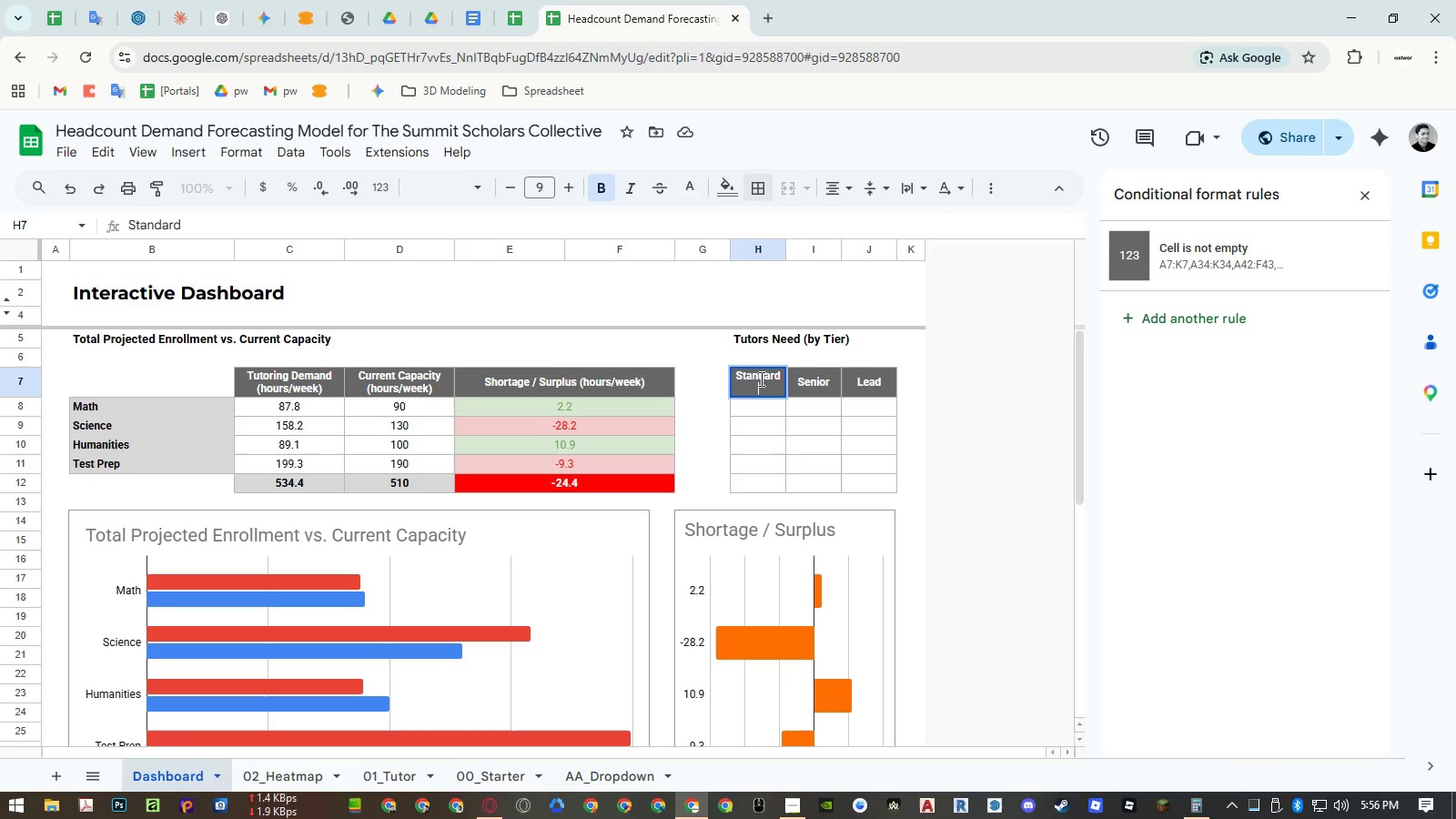 
type(or )
 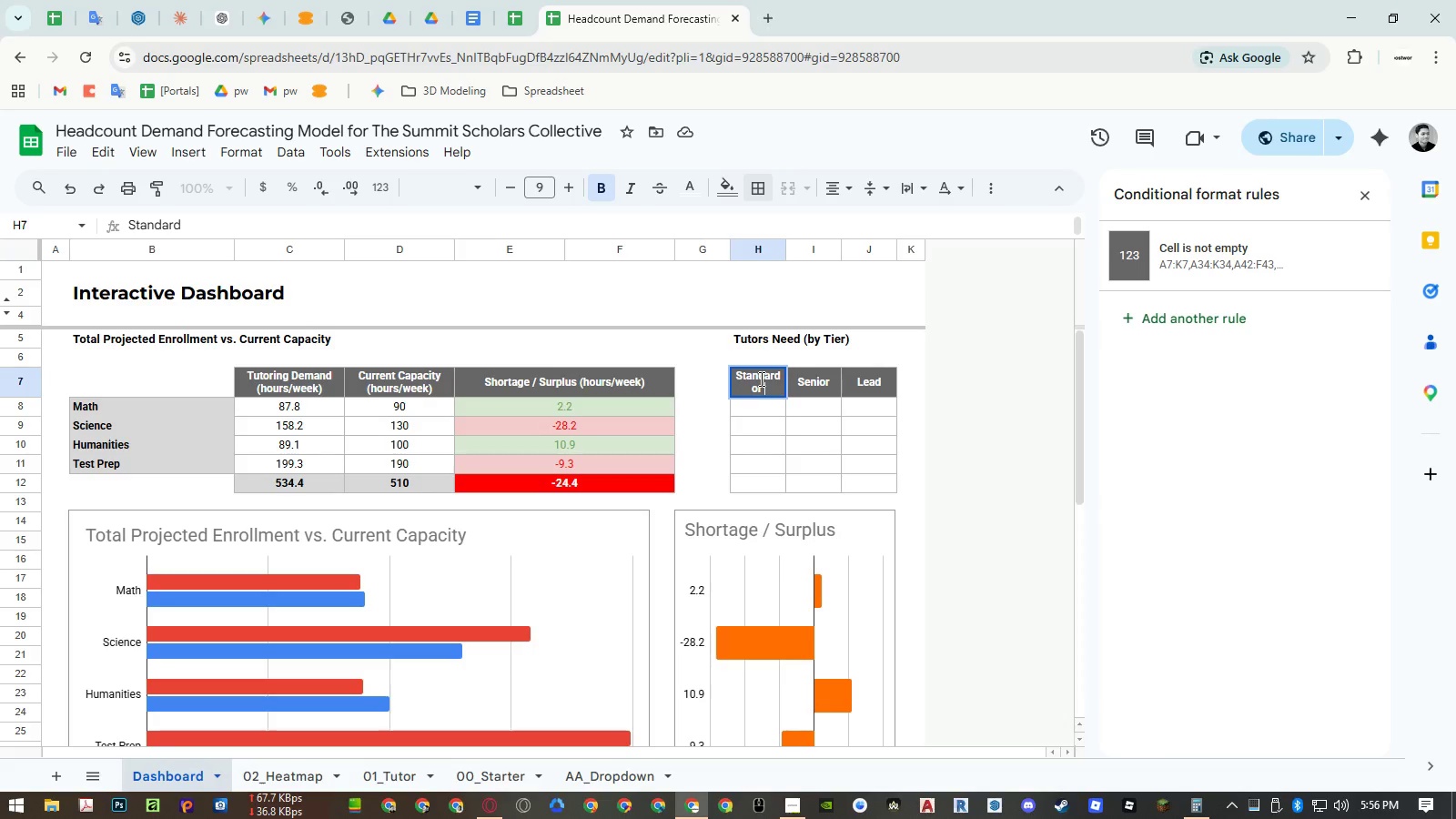 
key(Enter)
 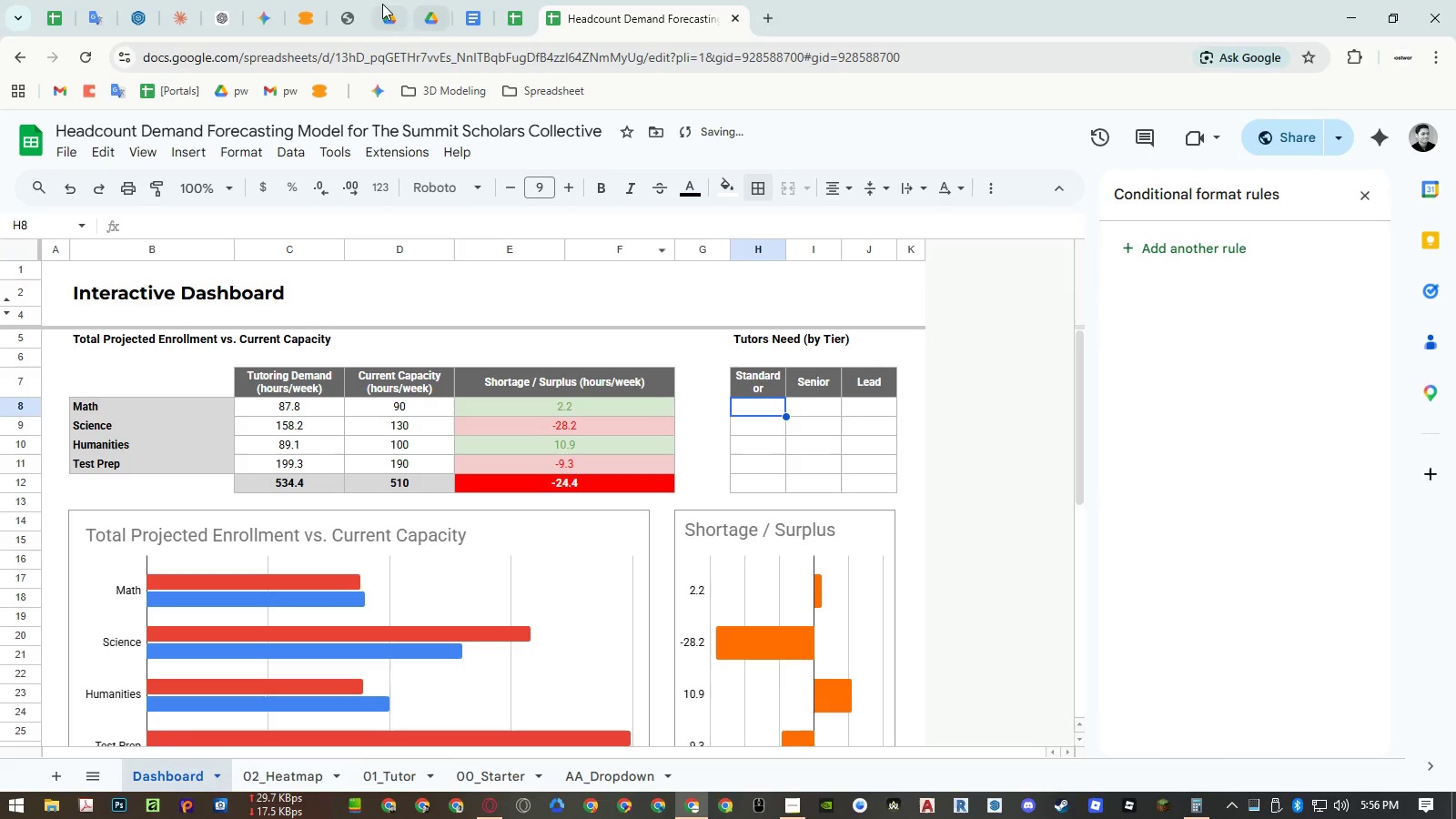 
left_click([340, 14])
 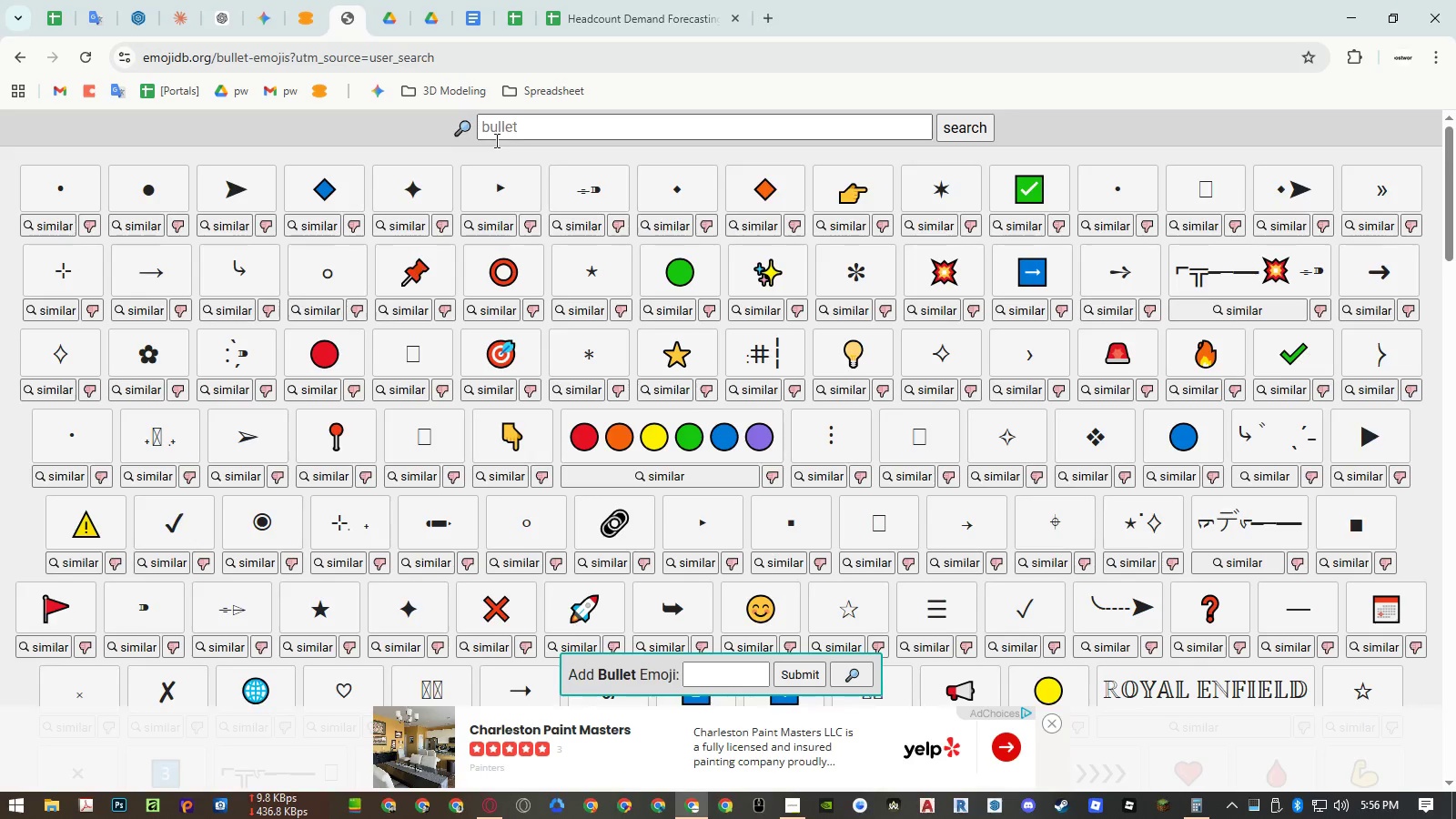 
left_click([531, 133])
 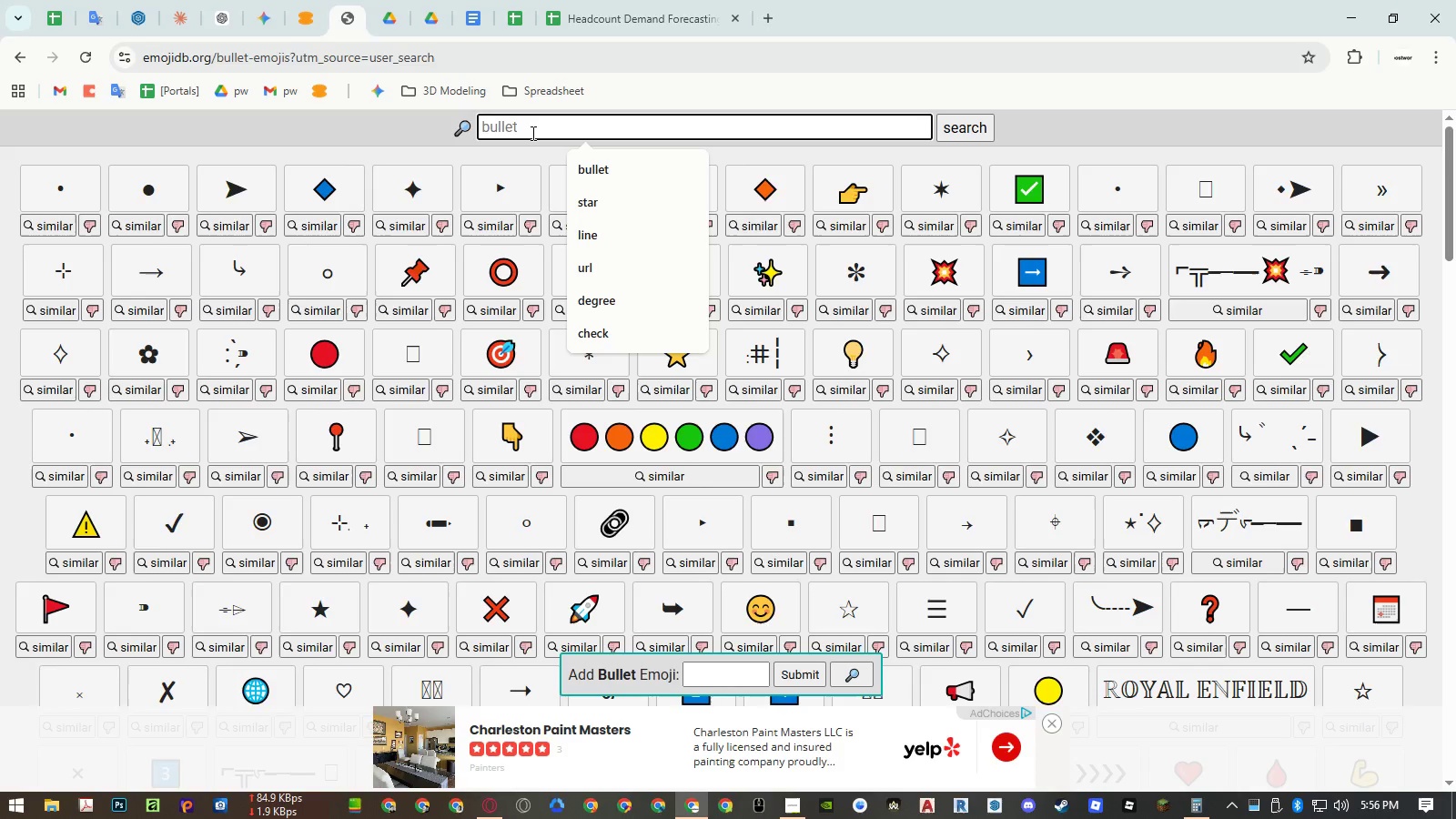 
type(right)
 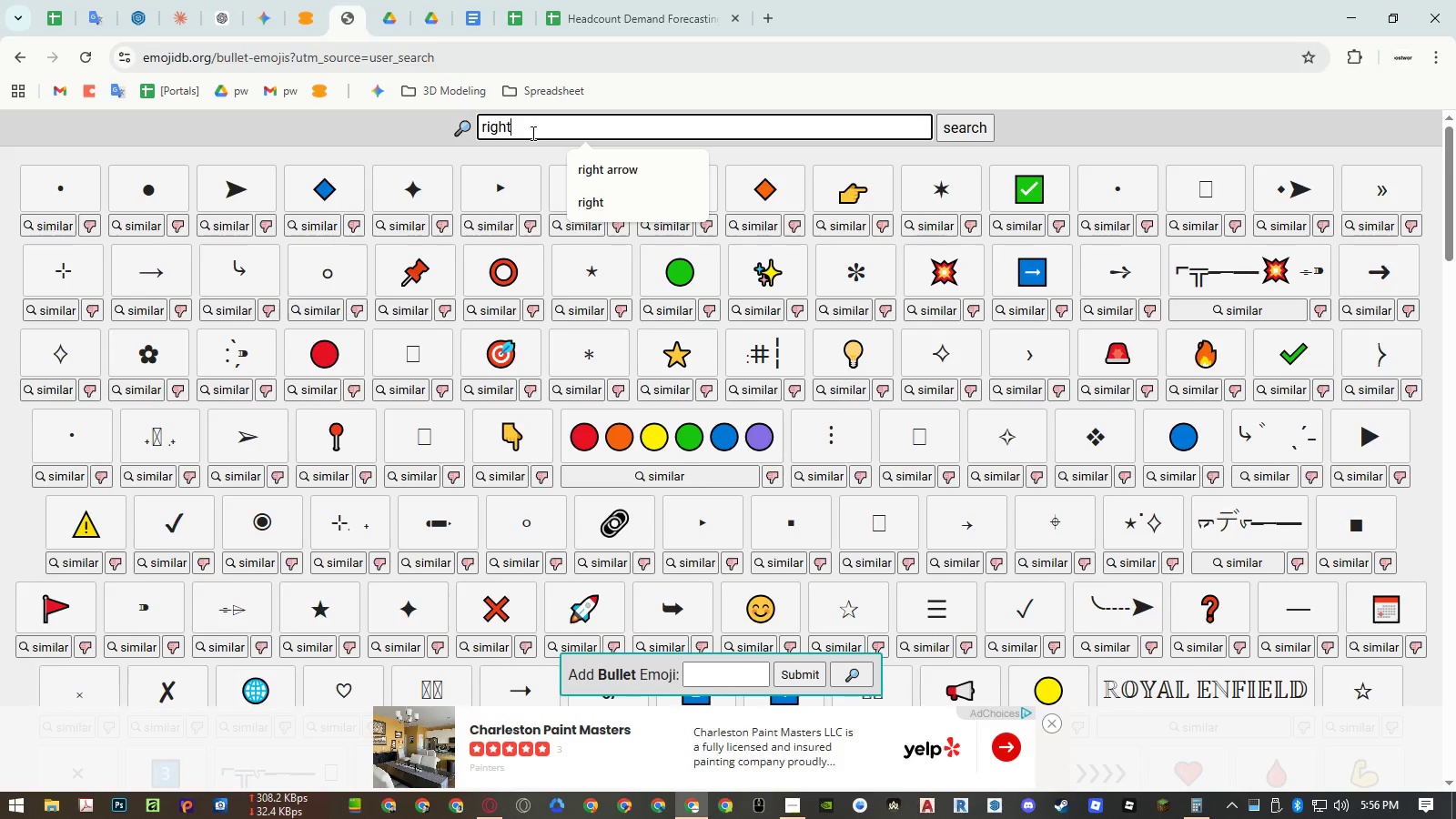 
key(Enter)
 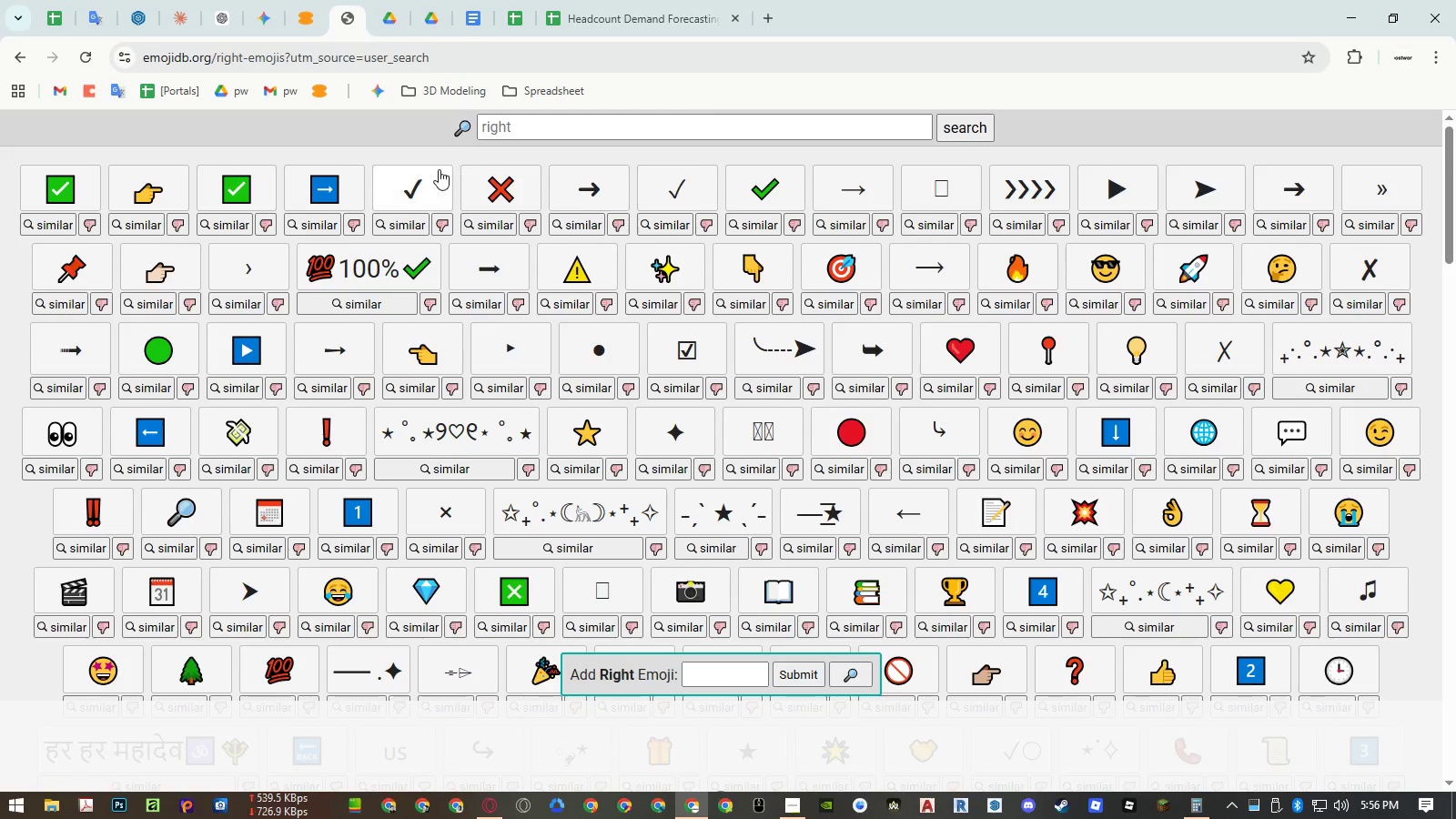 
left_click([137, 192])
 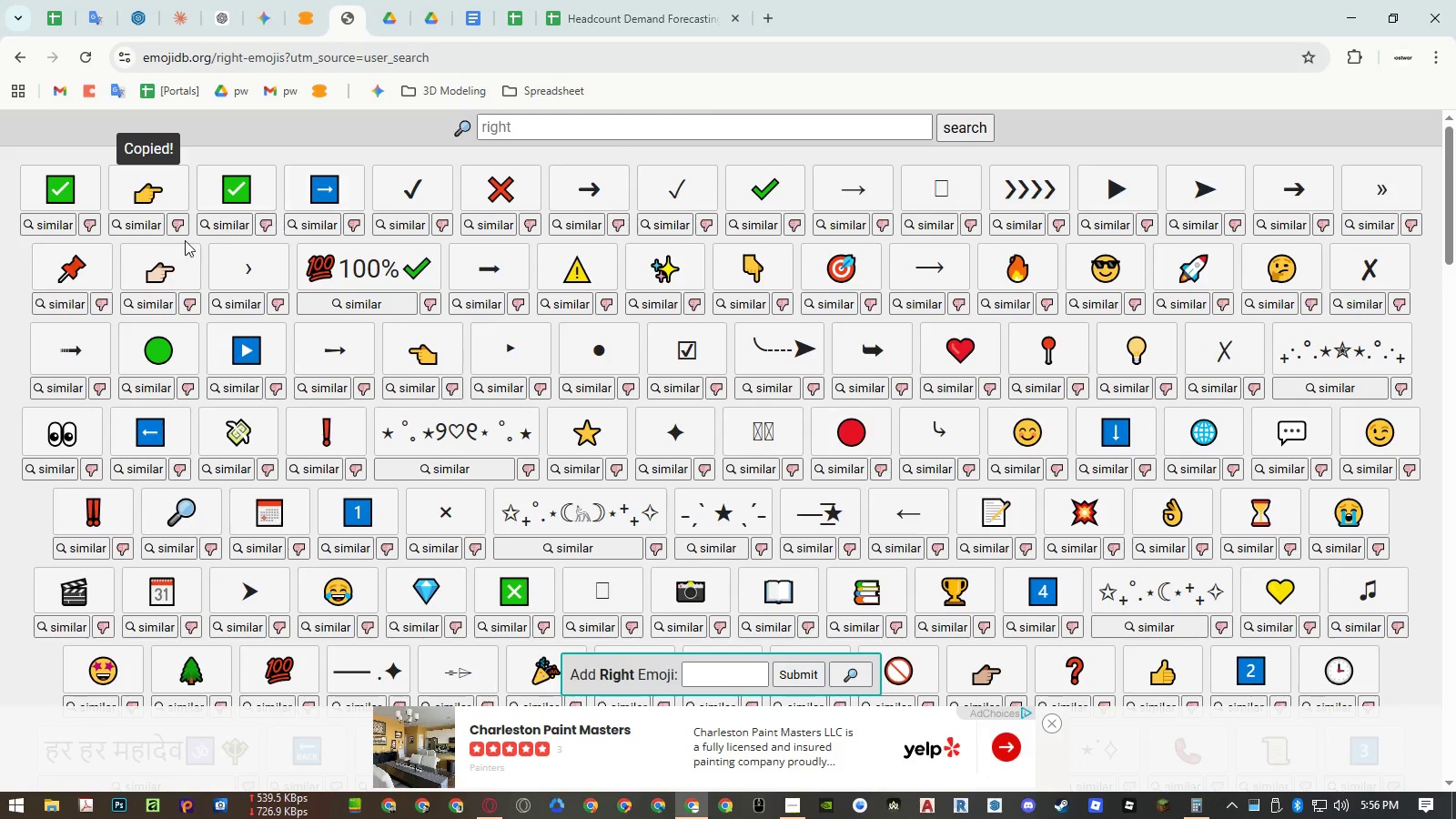 
left_click([164, 252])
 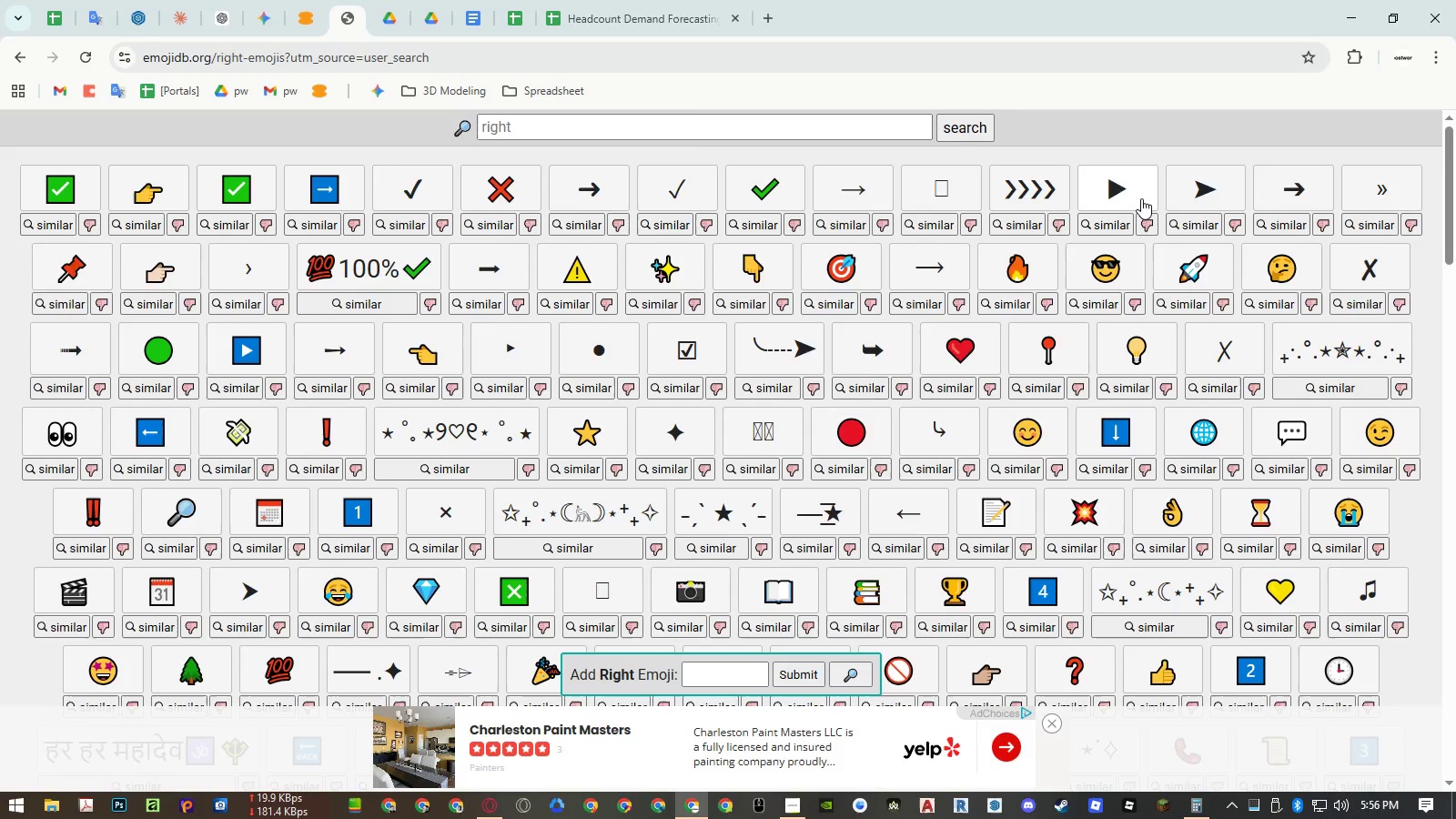 
left_click([1296, 194])
 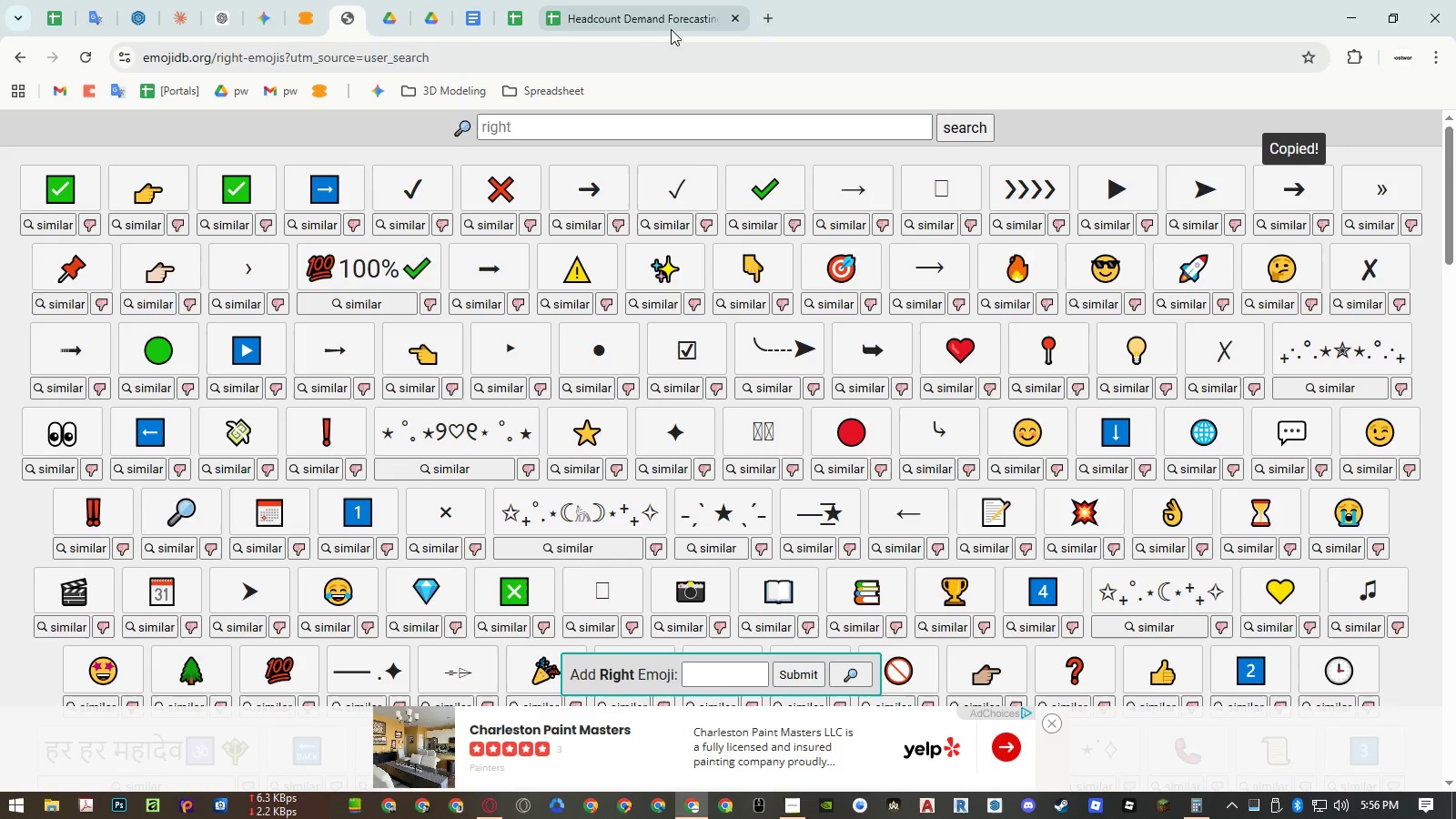 
left_click([651, 25])
 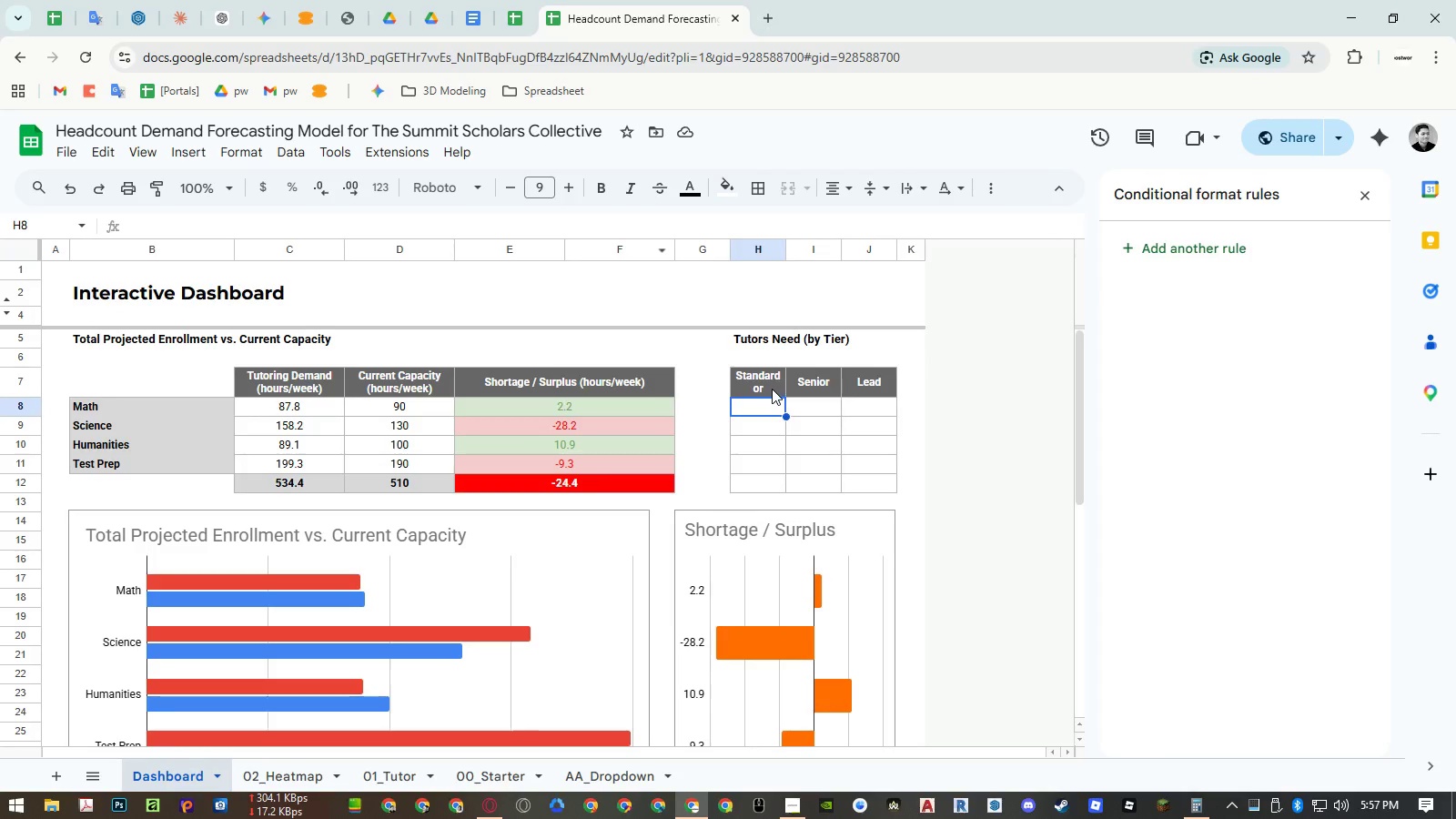 
double_click([772, 389])
 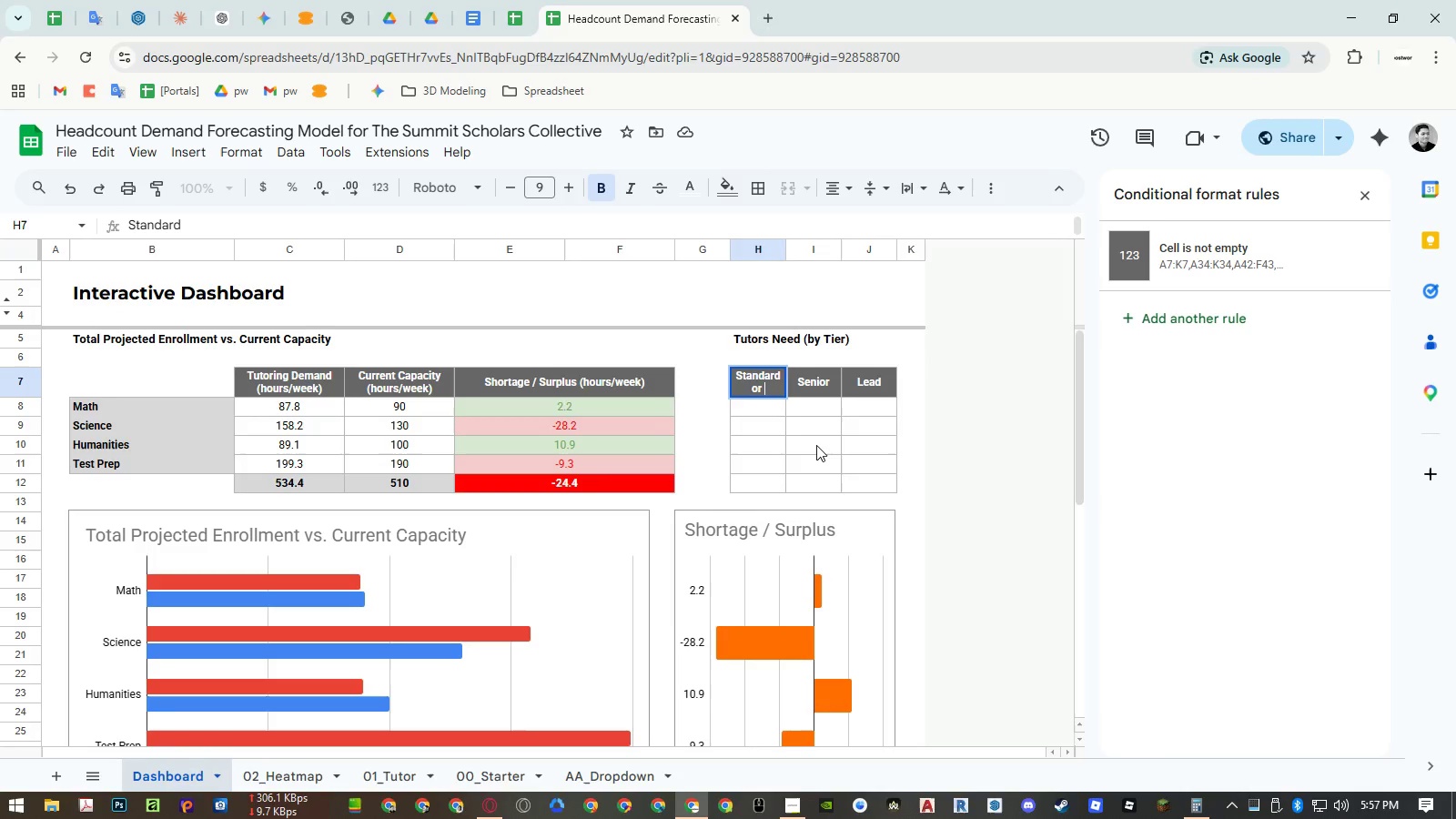 
key(Control+ControlLeft)
 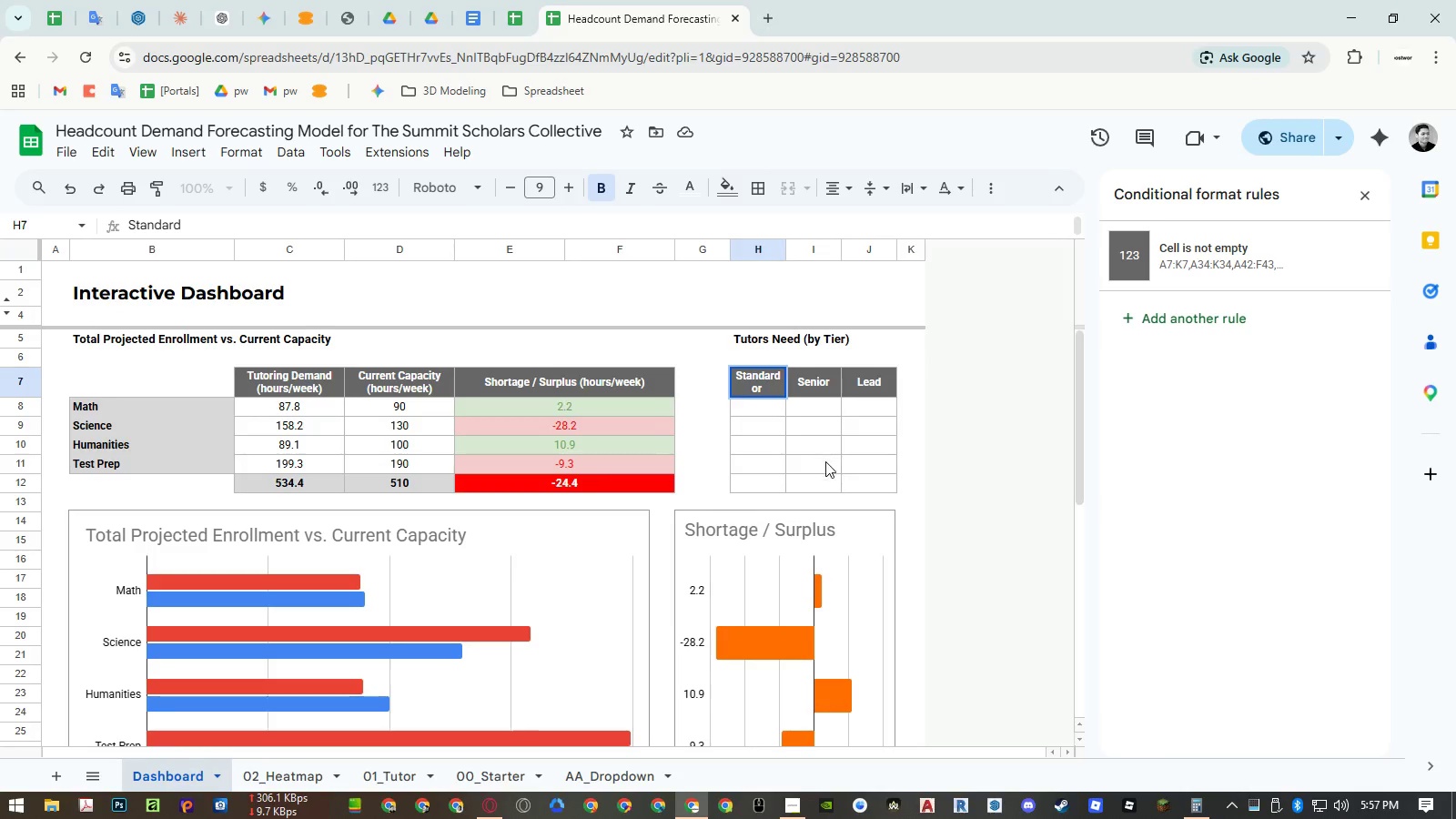 
key(Control+Shift+ShiftLeft)
 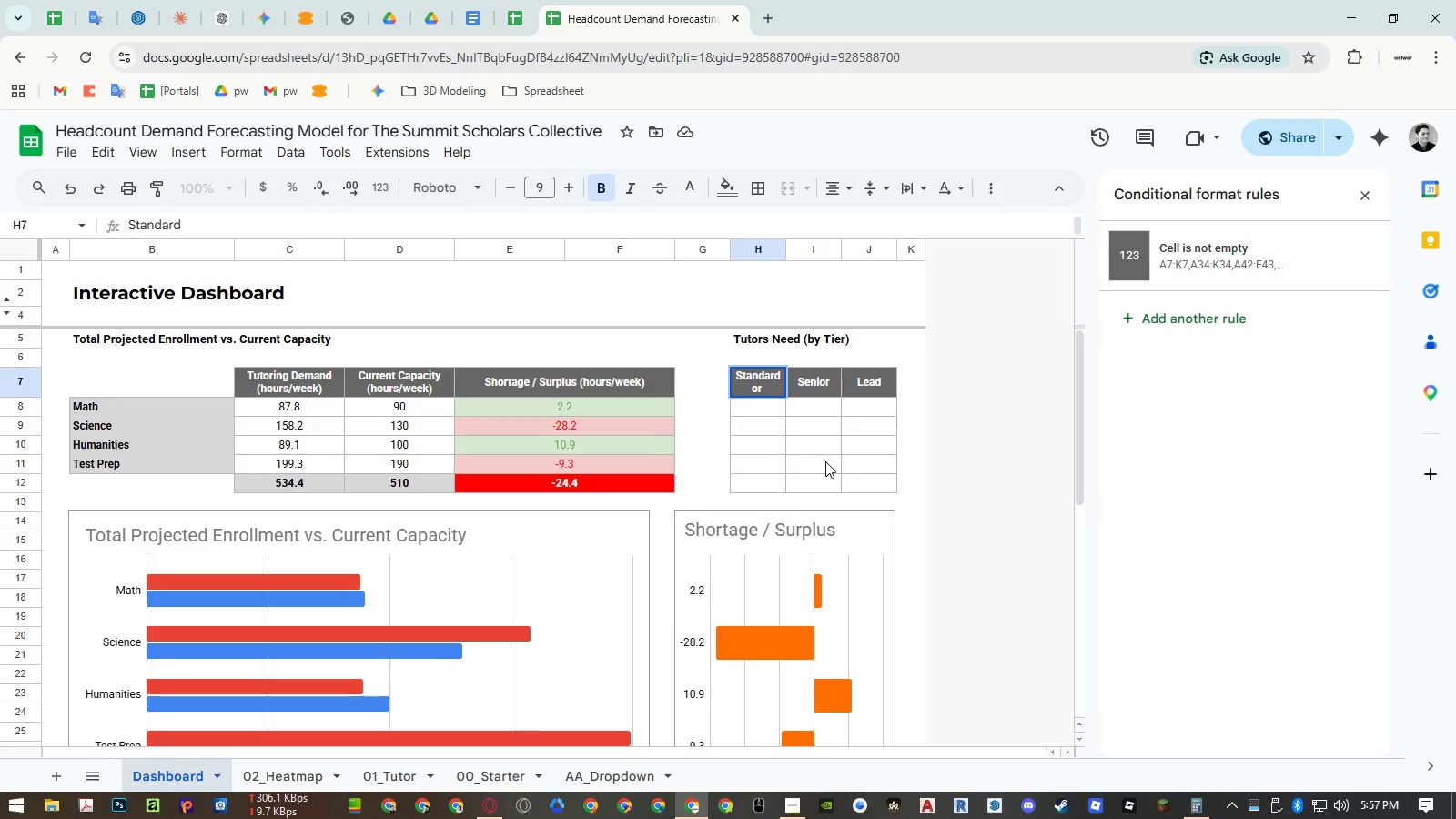 
key(Control+Shift+V)
 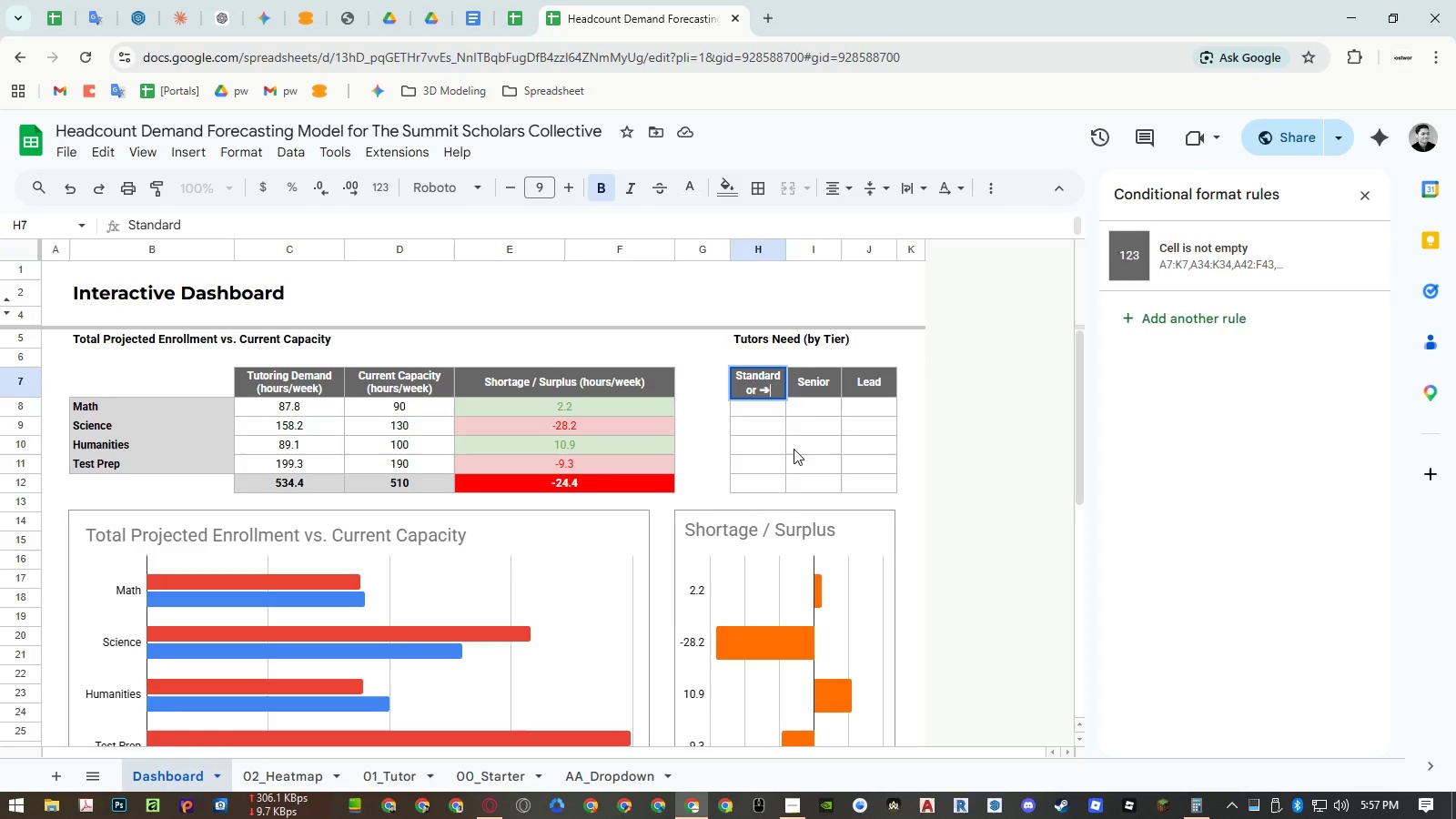 
left_click([794, 449])
 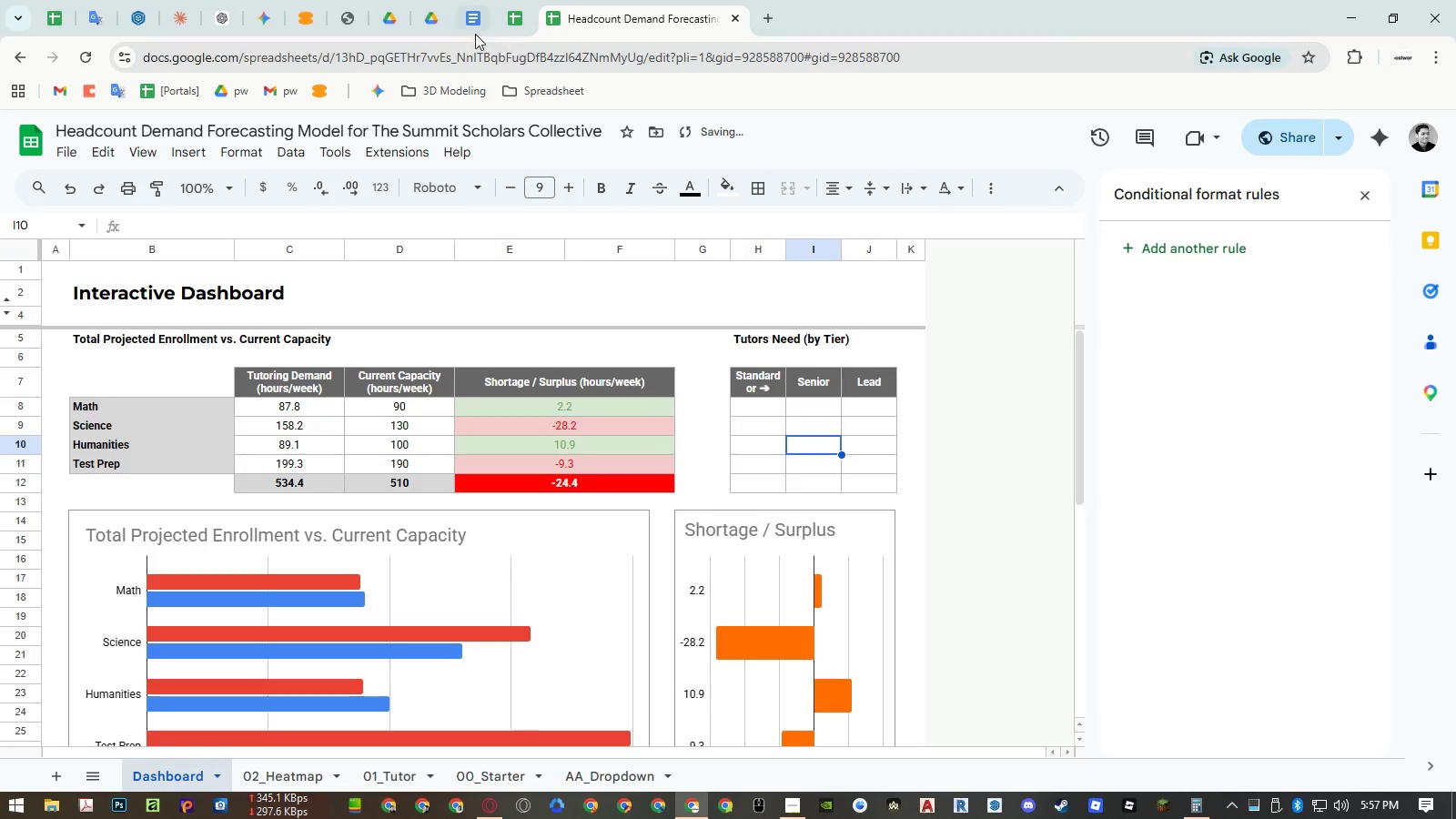 
left_click([341, 27])
 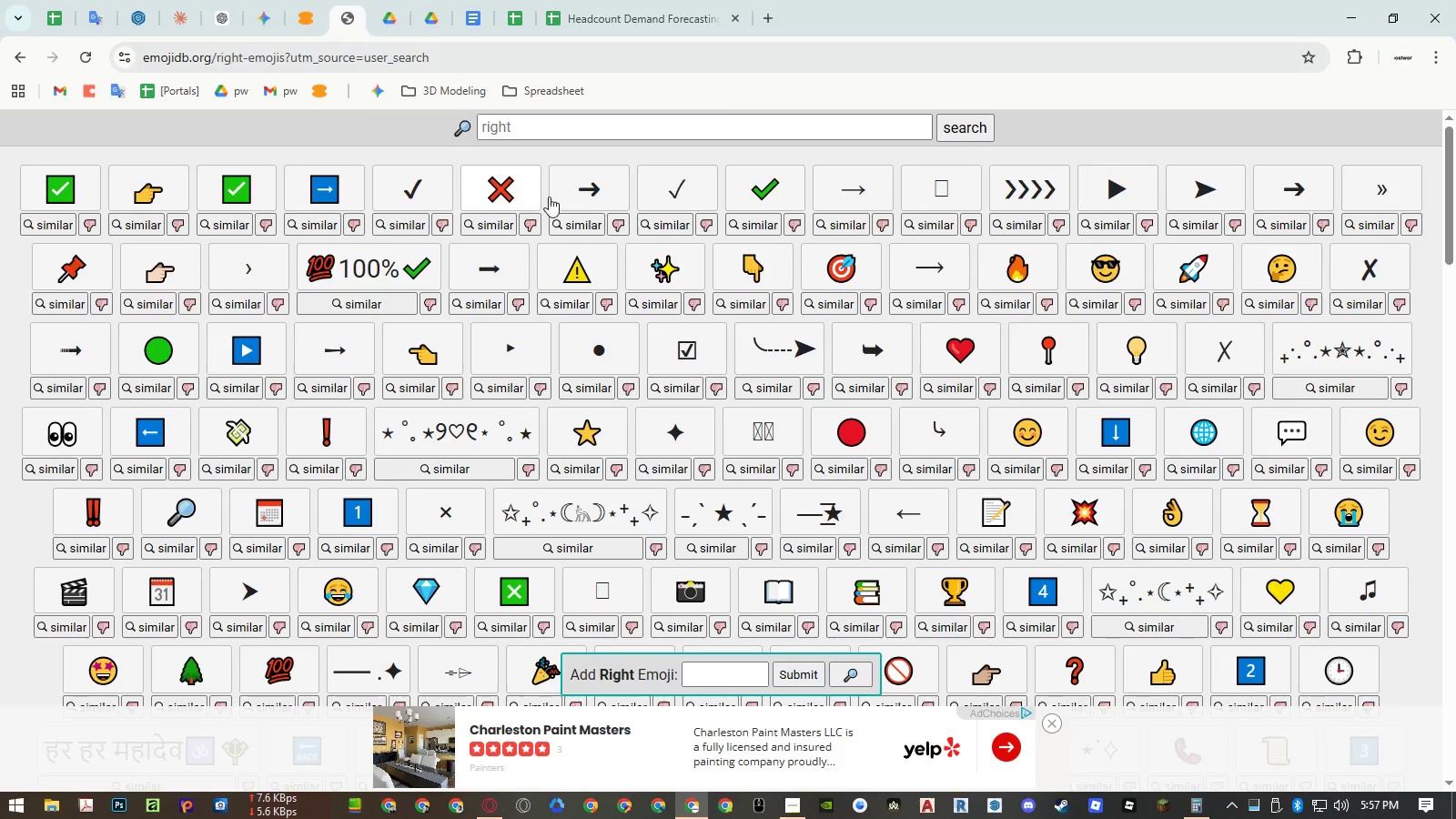 
left_click([603, 202])
 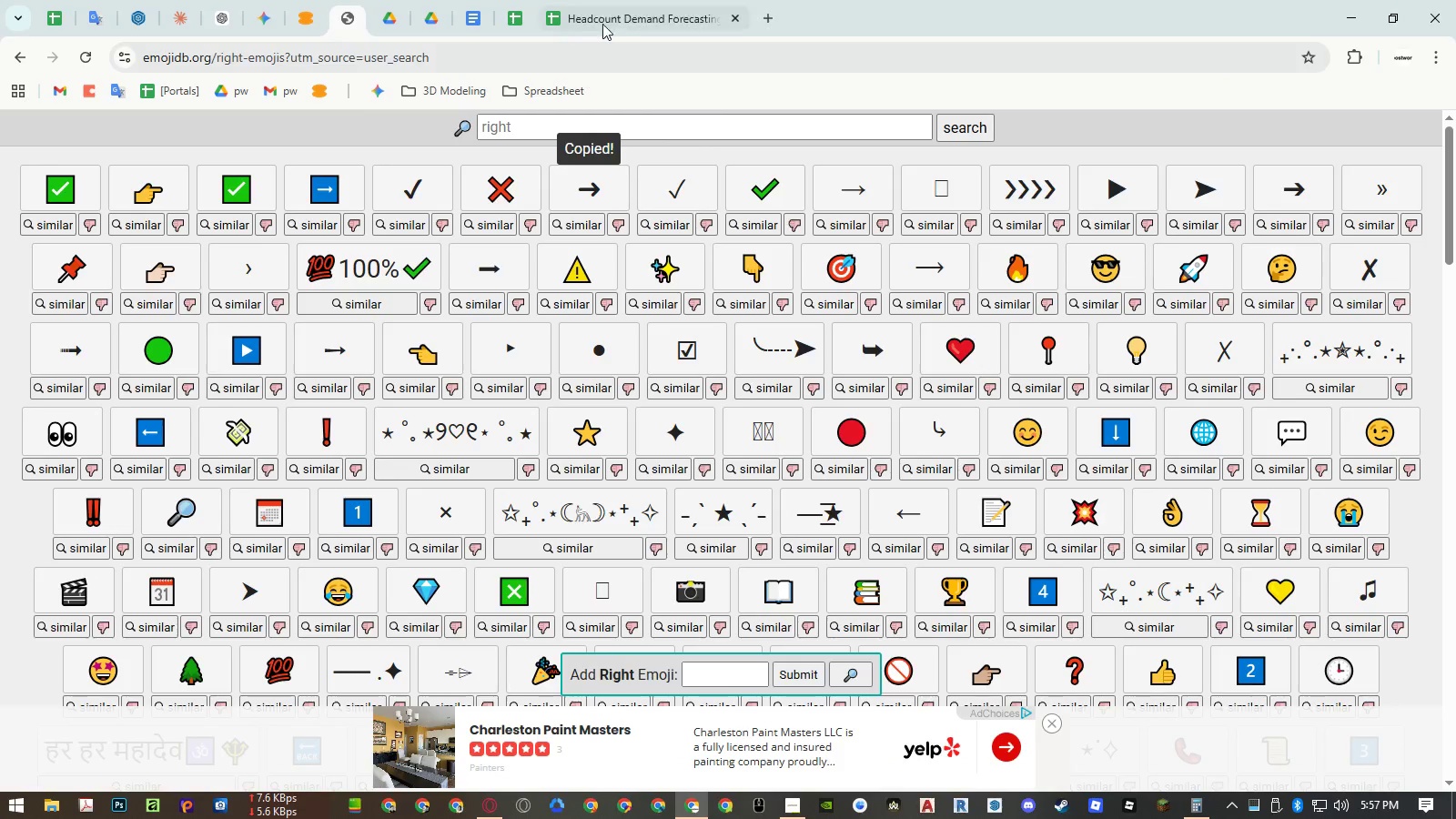 
left_click([603, 22])
 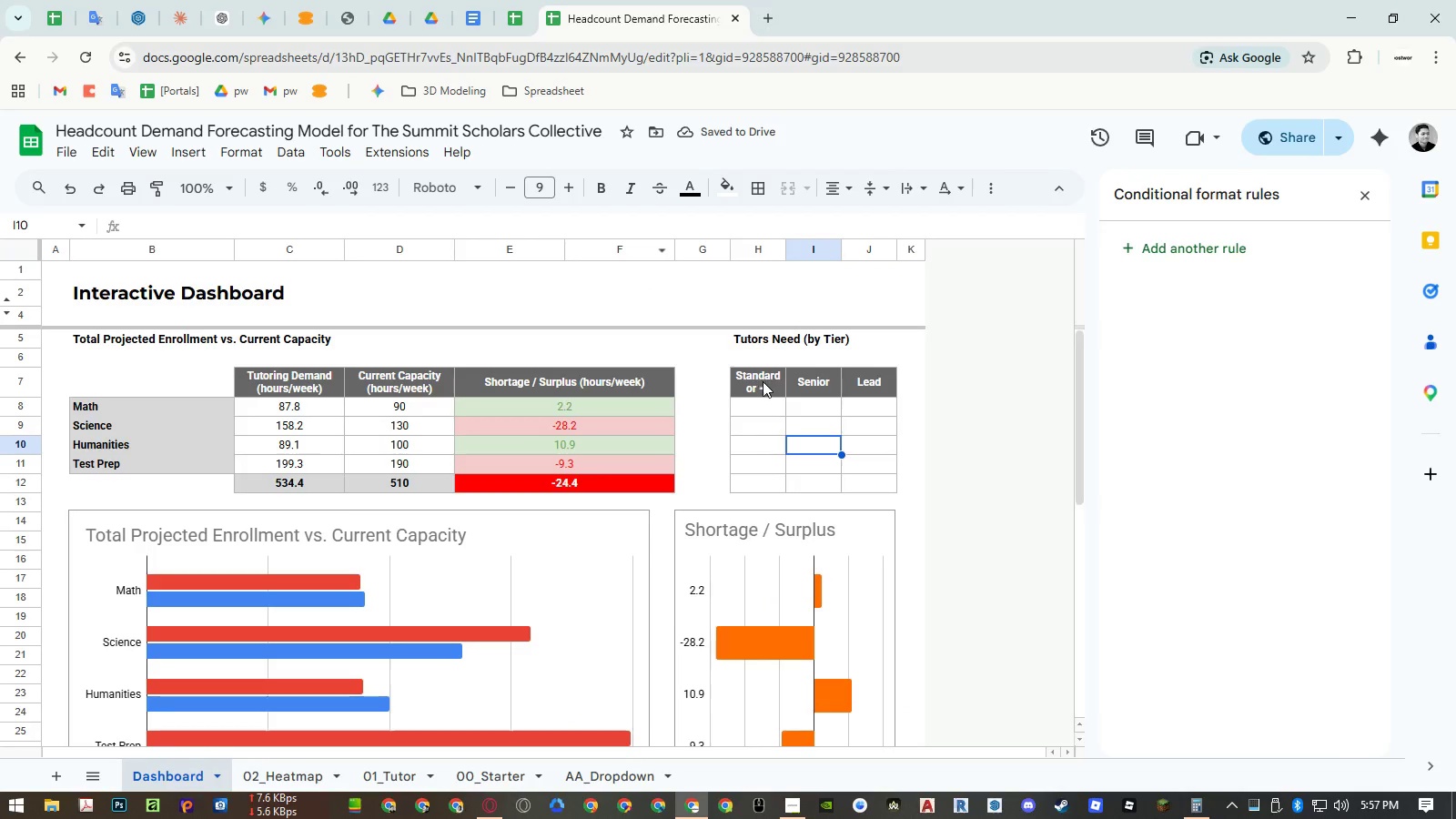 
double_click([764, 389])
 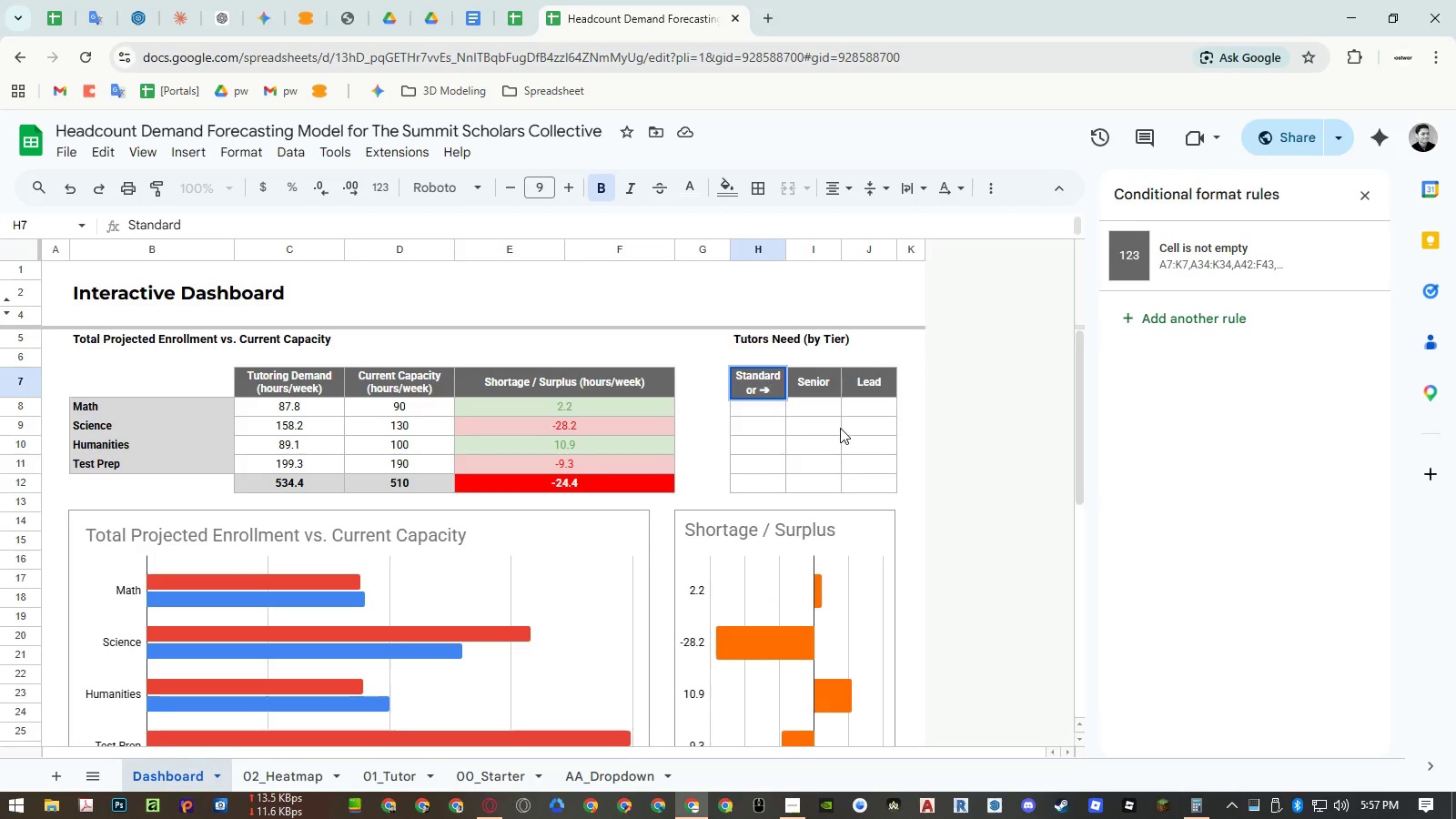 
key(Backspace)
 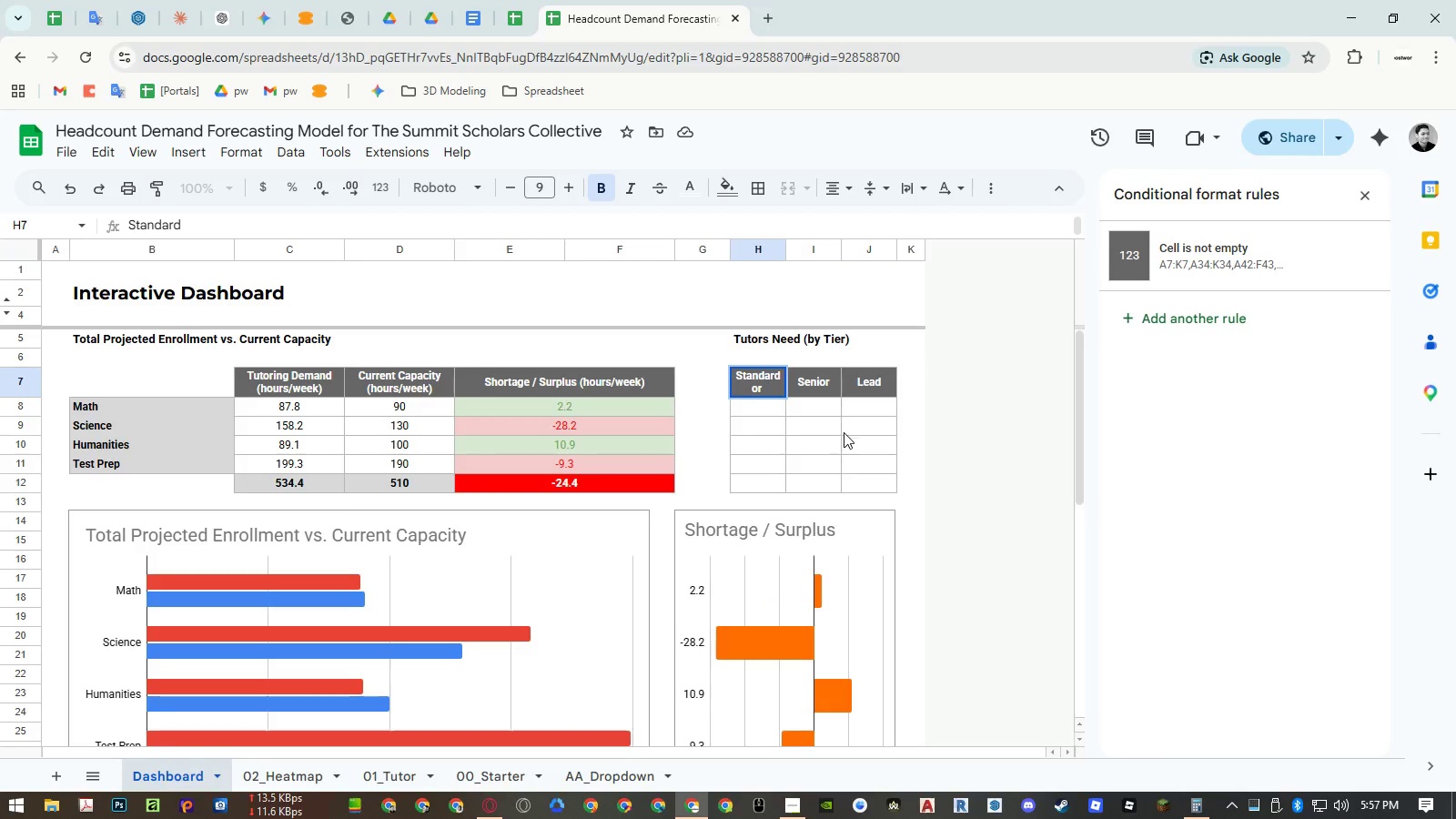 
key(Control+ControlLeft)
 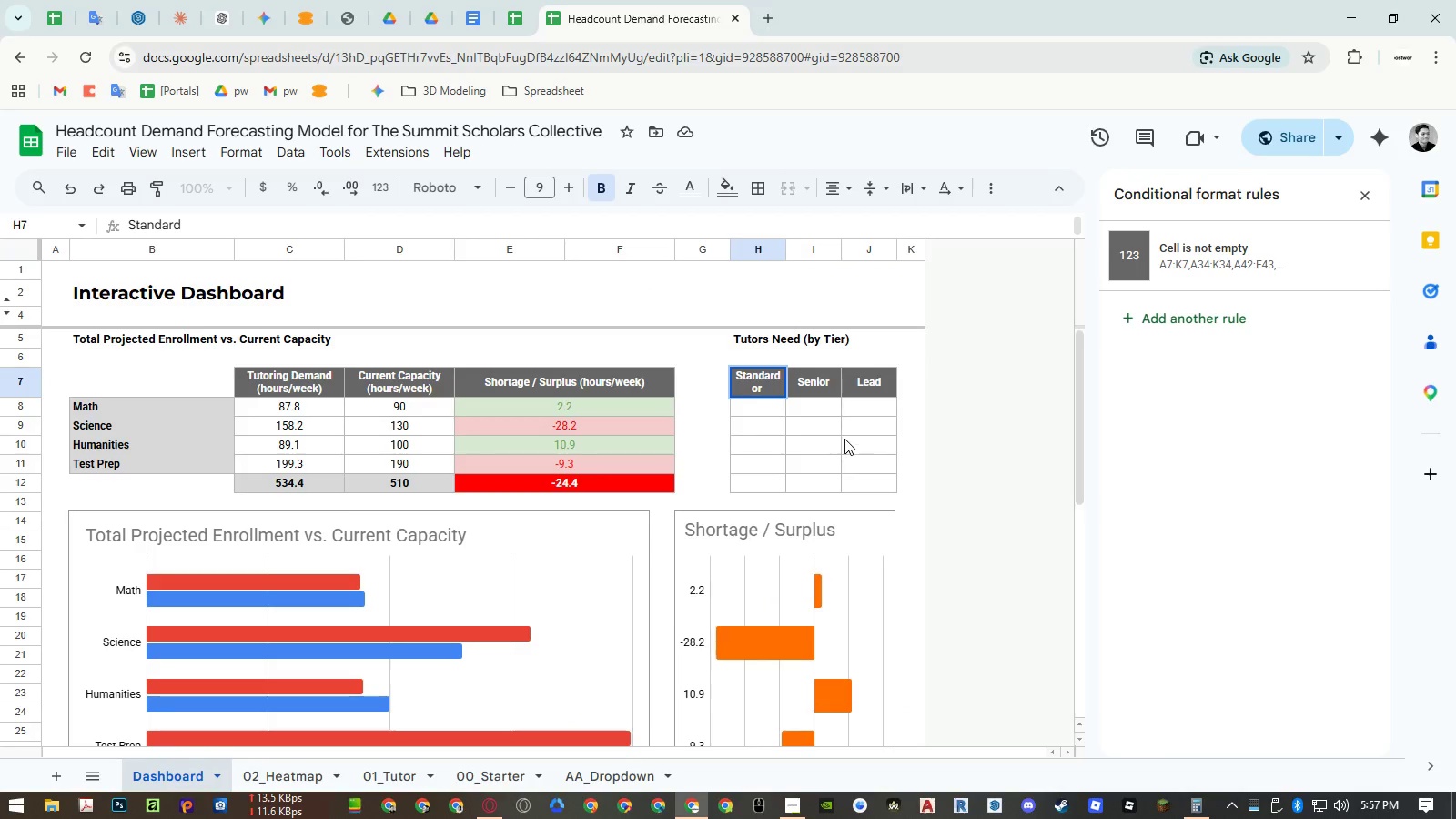 
key(Control+Shift+ShiftLeft)
 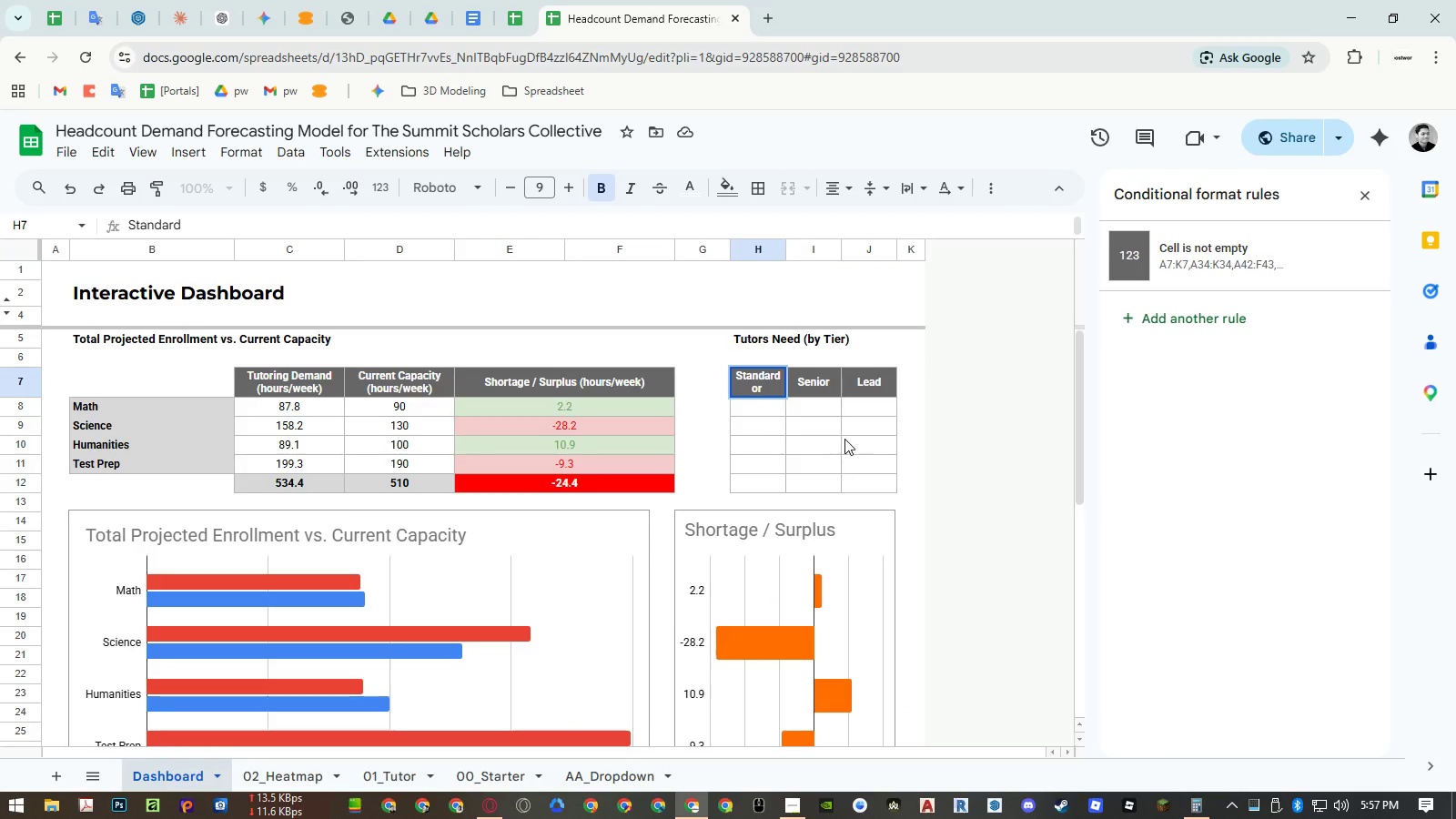 
key(Control+Shift+V)
 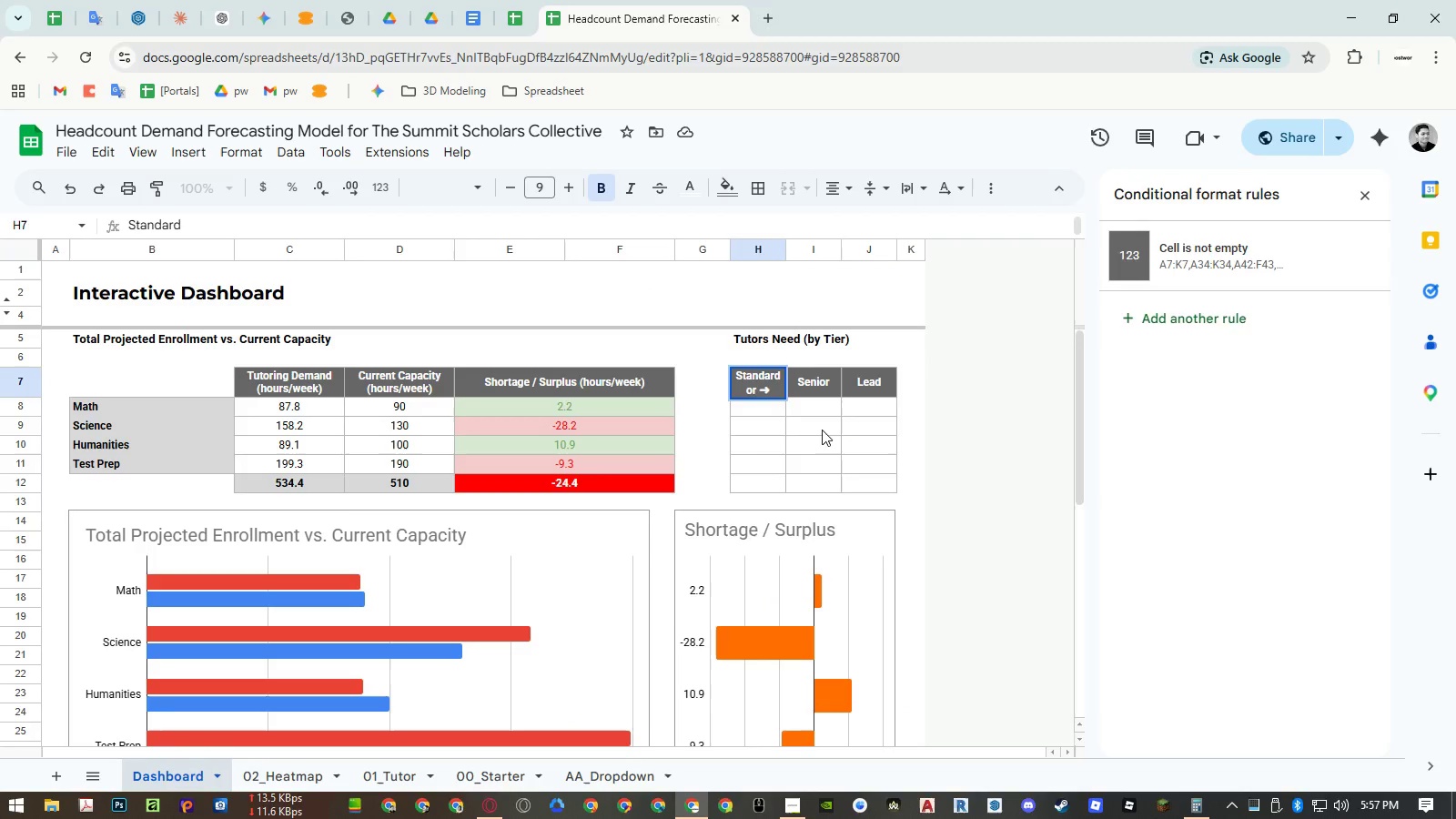 
left_click([822, 430])
 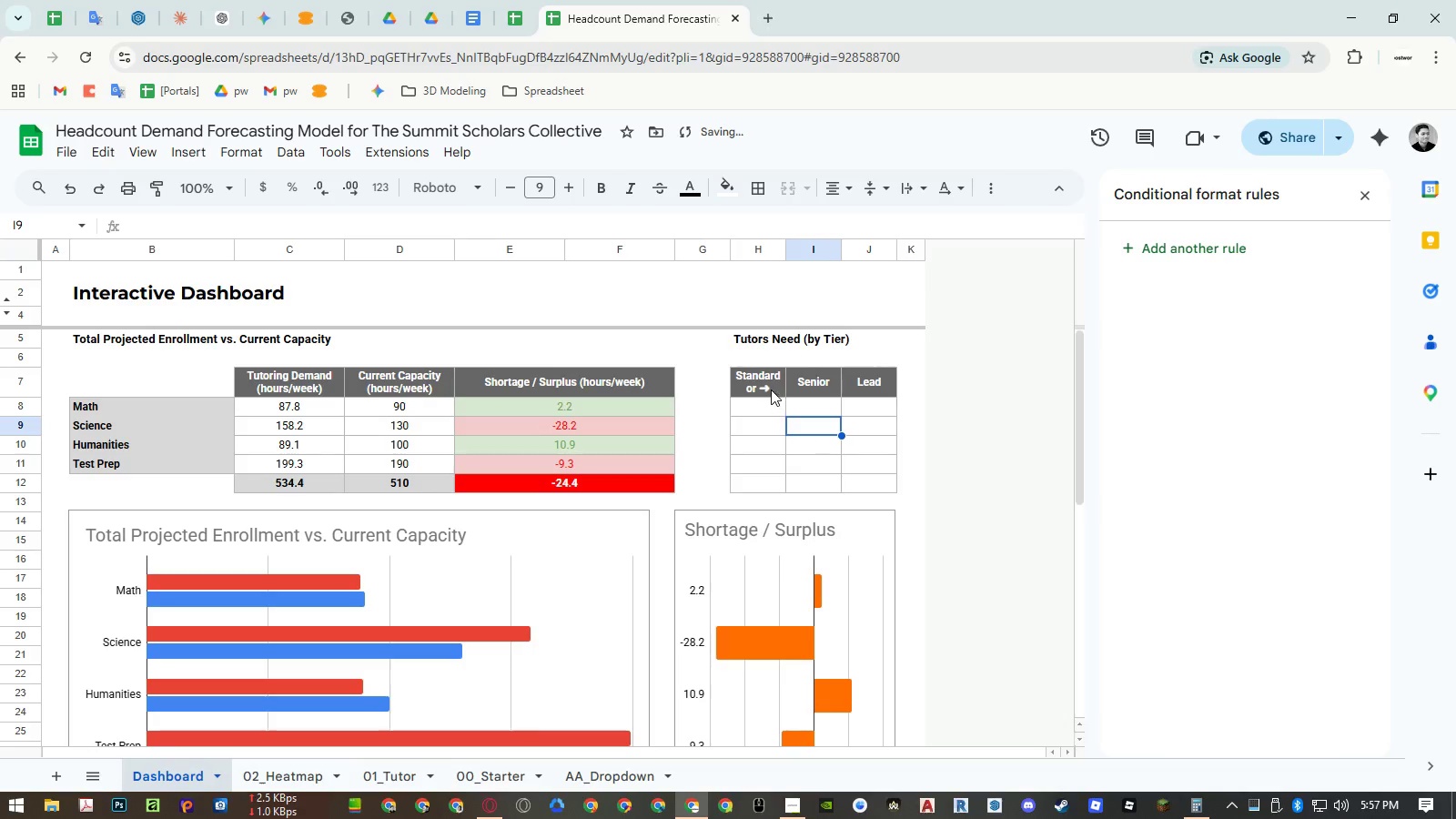 
double_click([770, 387])
 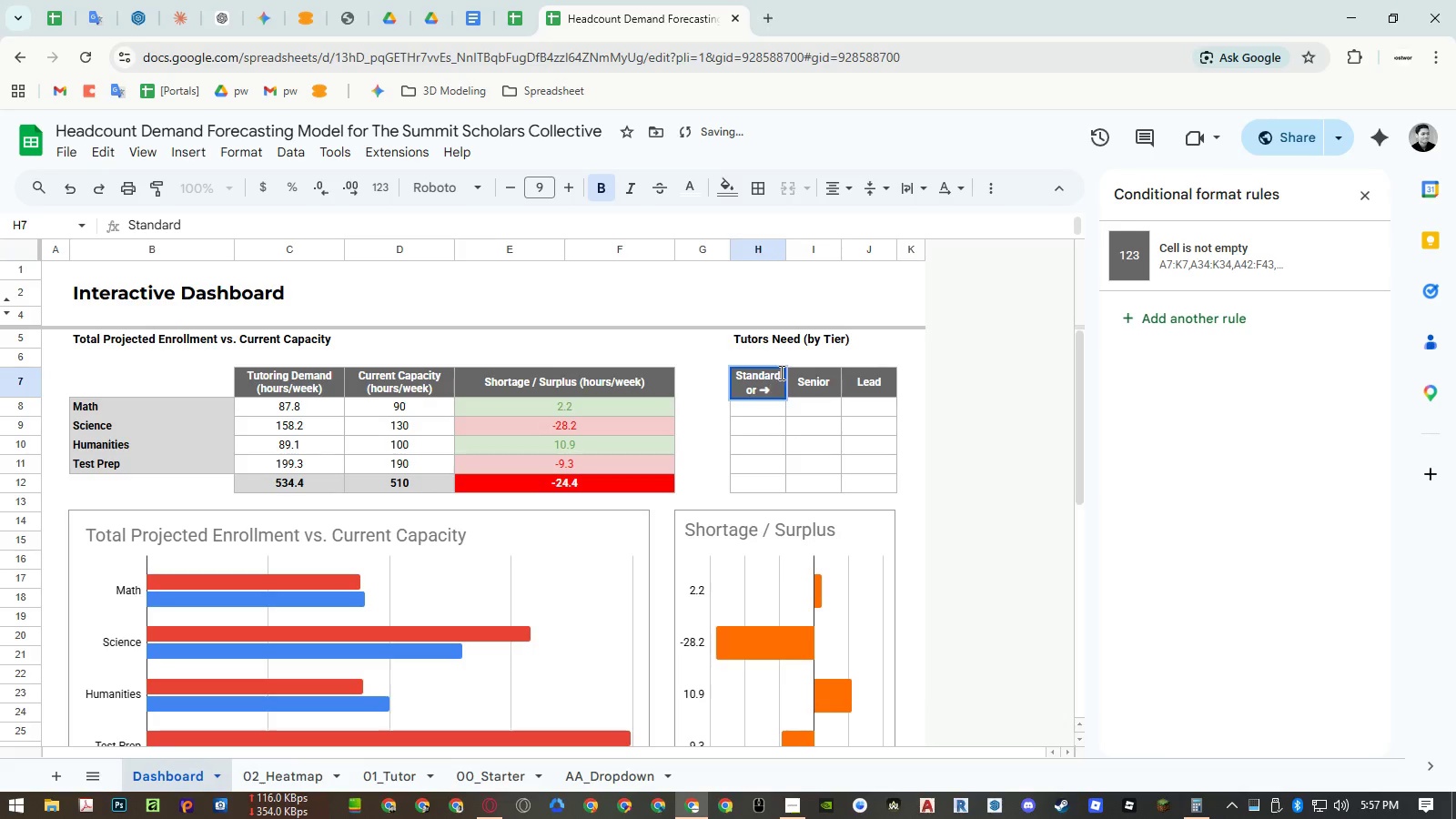 
left_click_drag(start_coordinate=[780, 372], to_coordinate=[800, 428])
 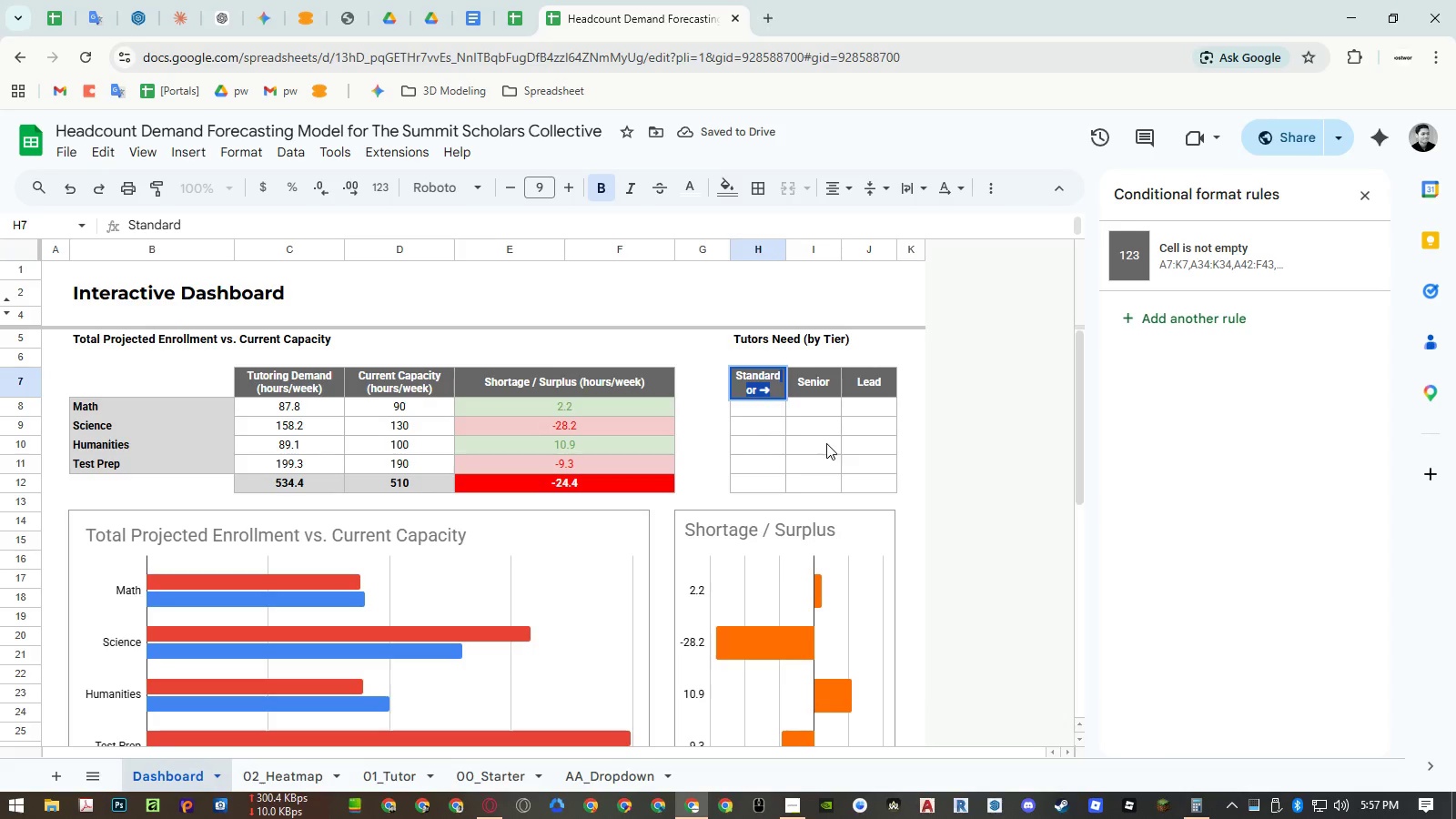 
key(Control+ControlLeft)
 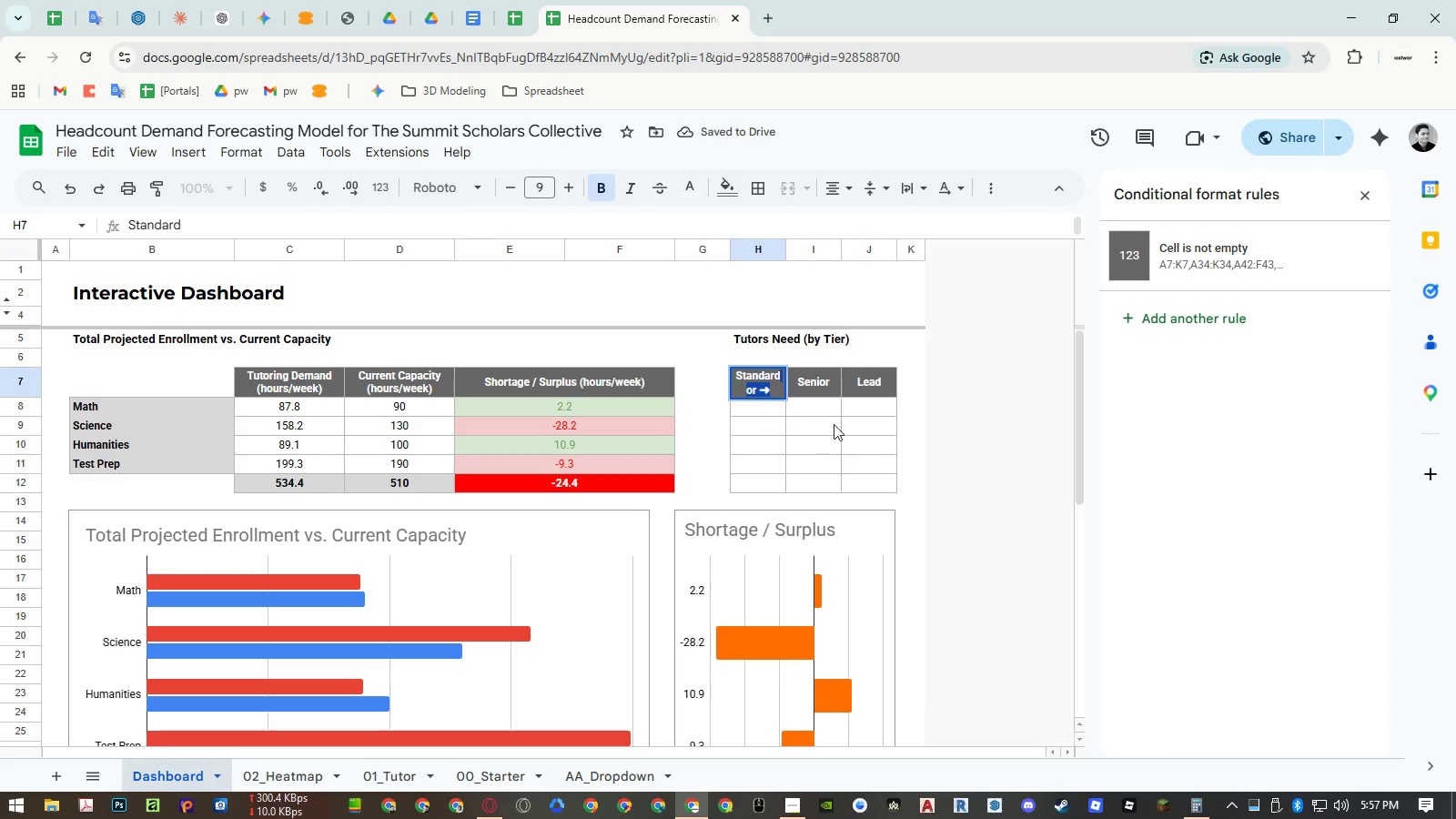 
key(Control+C)
 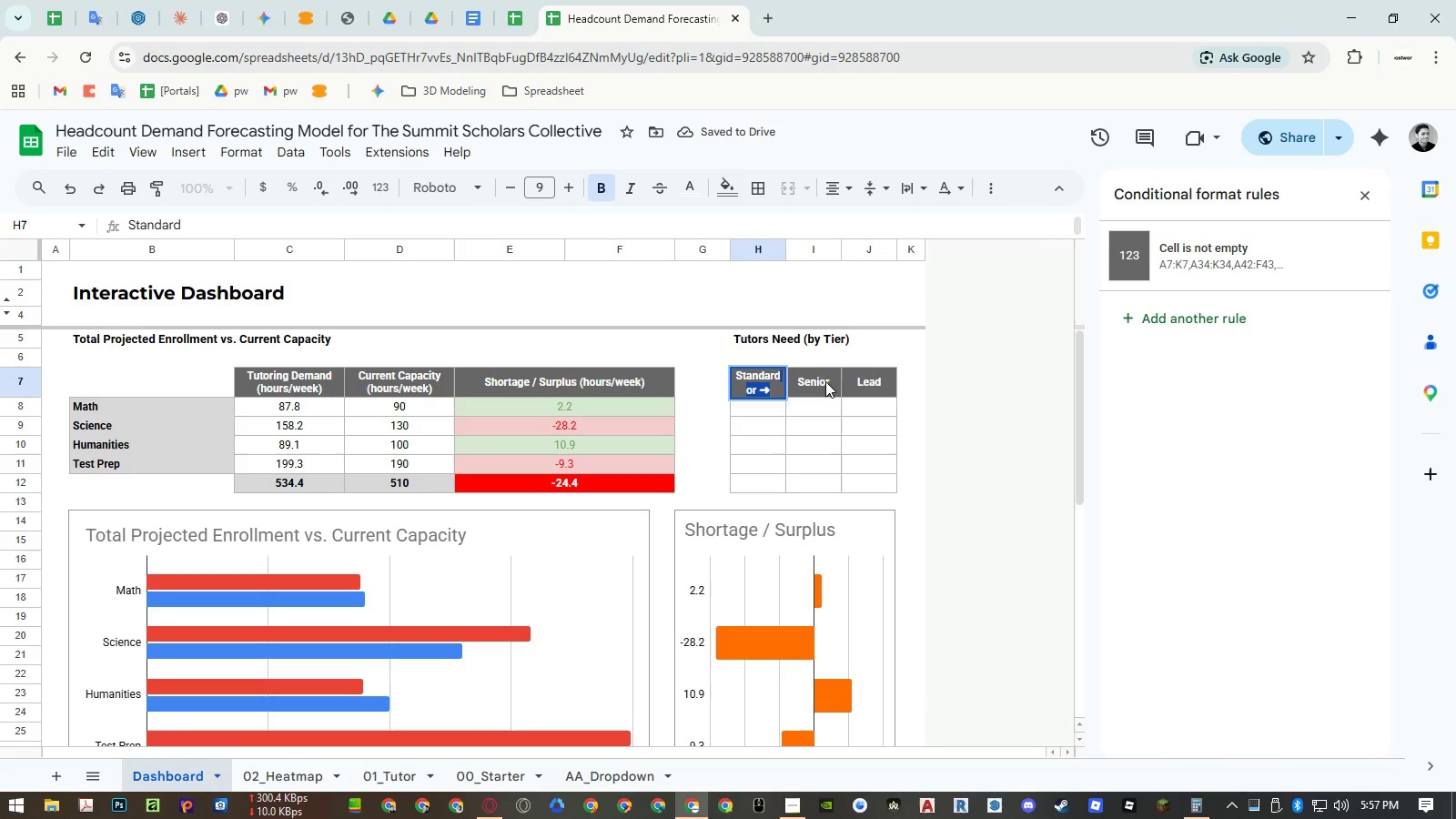 
double_click([825, 381])
 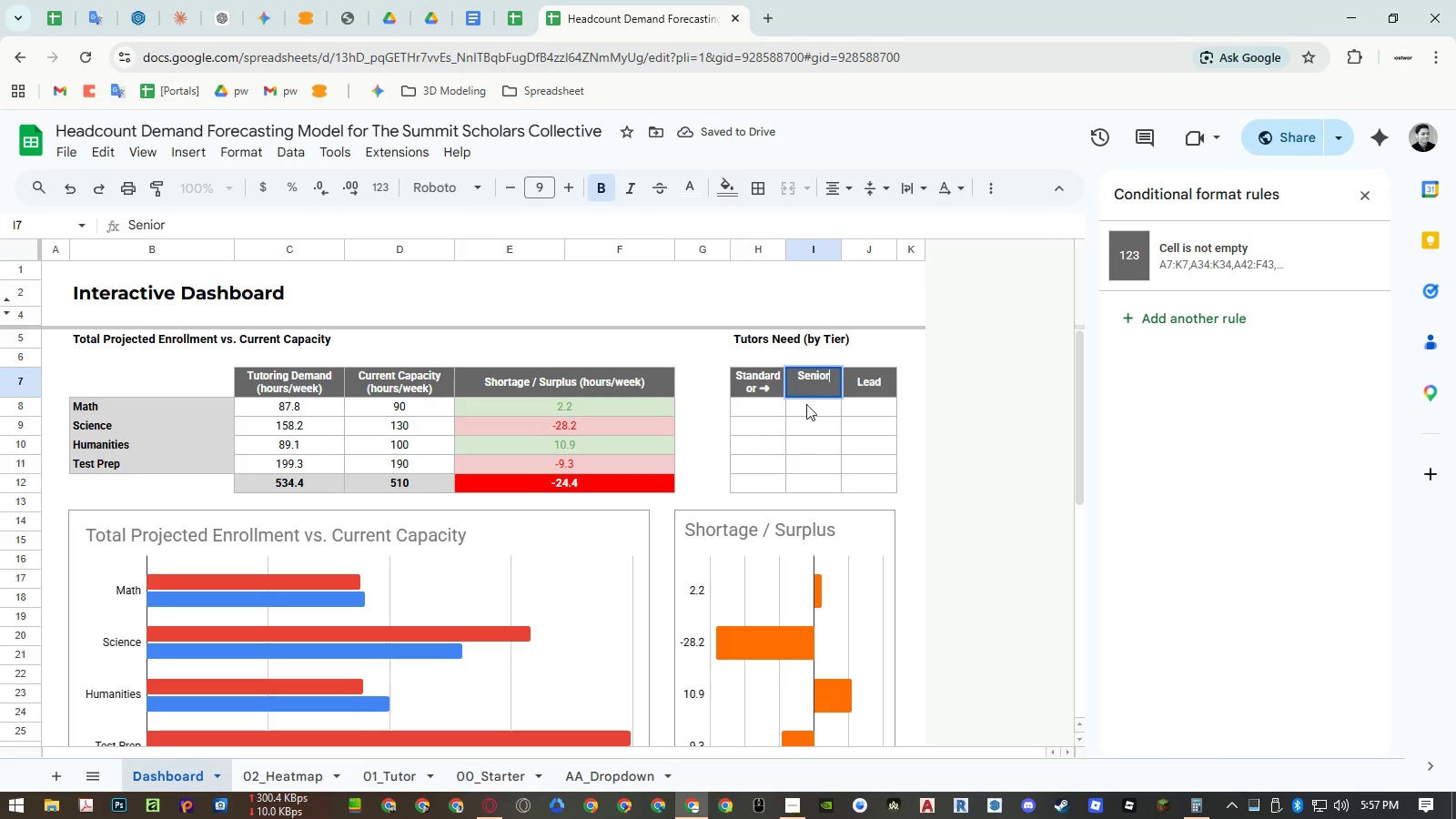 
key(Control+ControlLeft)
 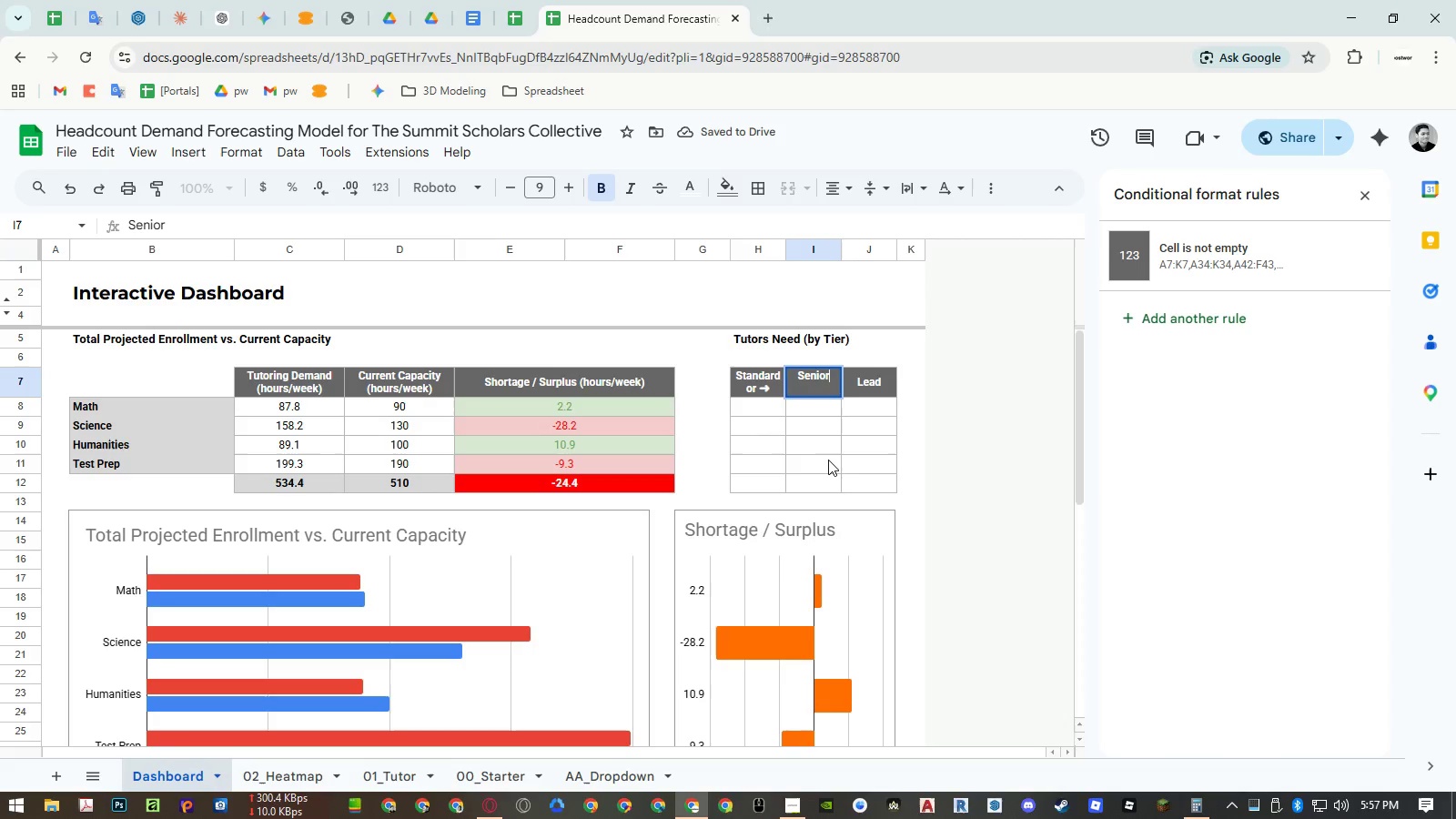 
key(Control+Shift+ShiftLeft)
 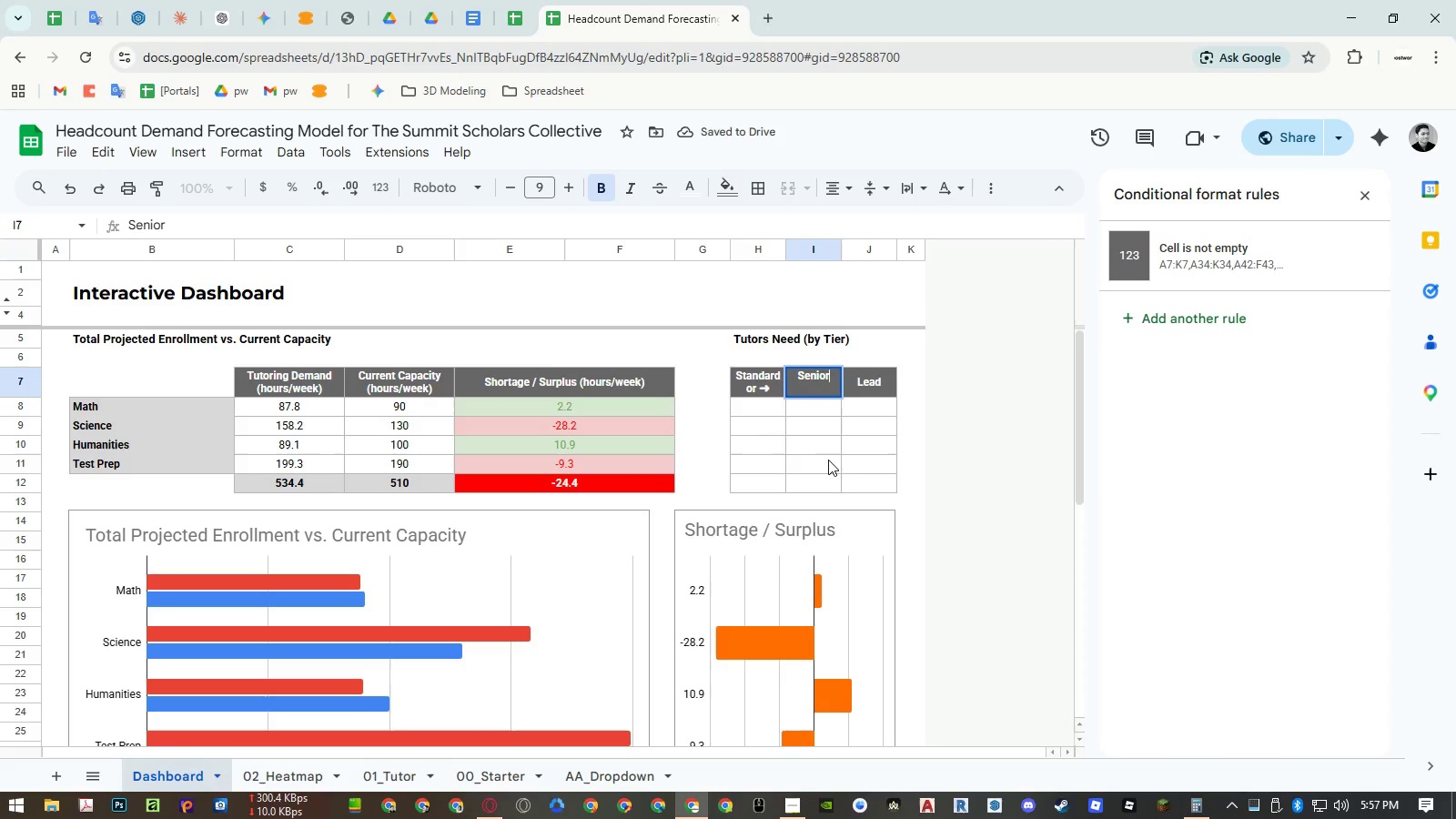 
key(Control+Shift+V)
 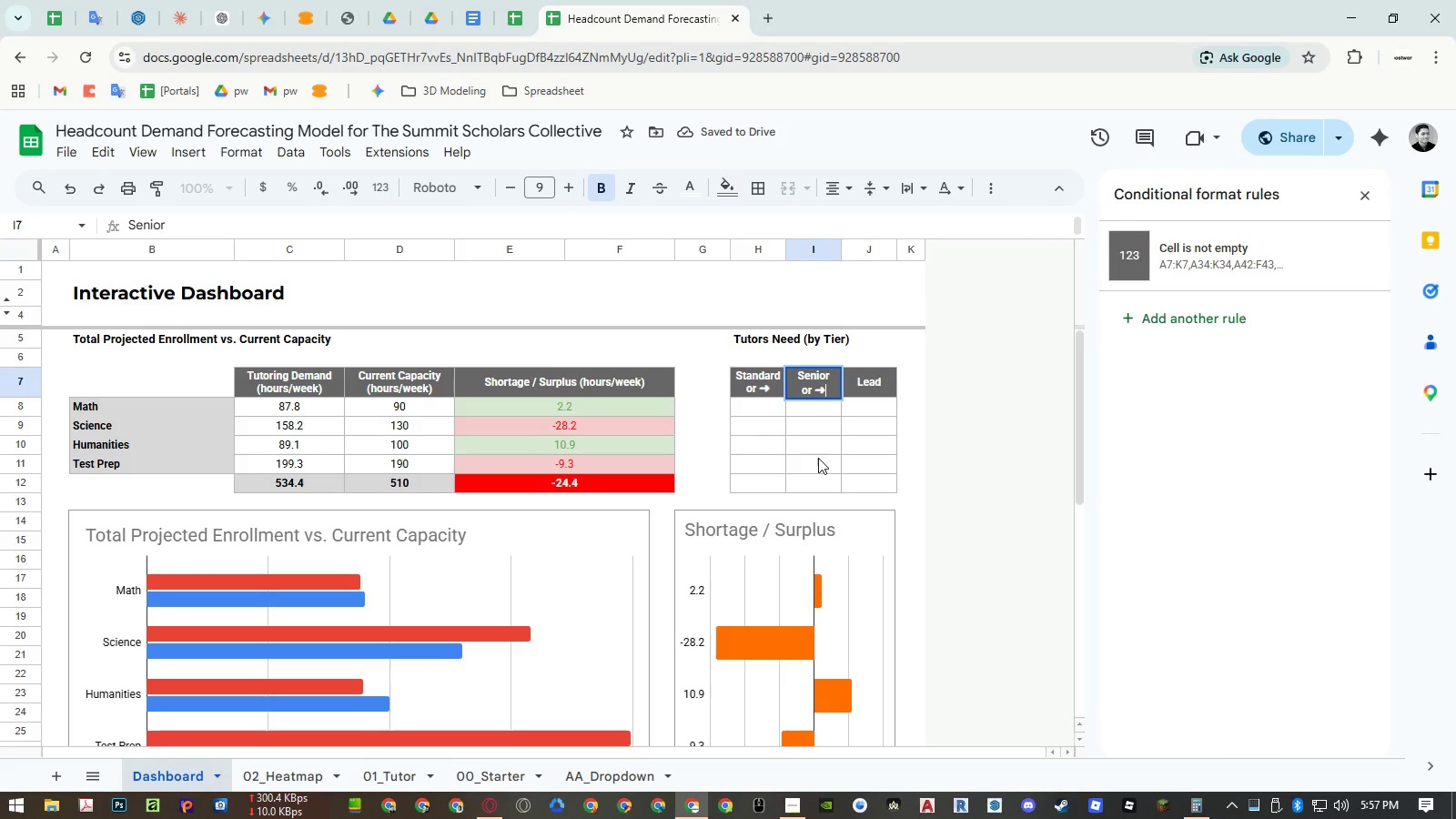 
left_click([816, 458])
 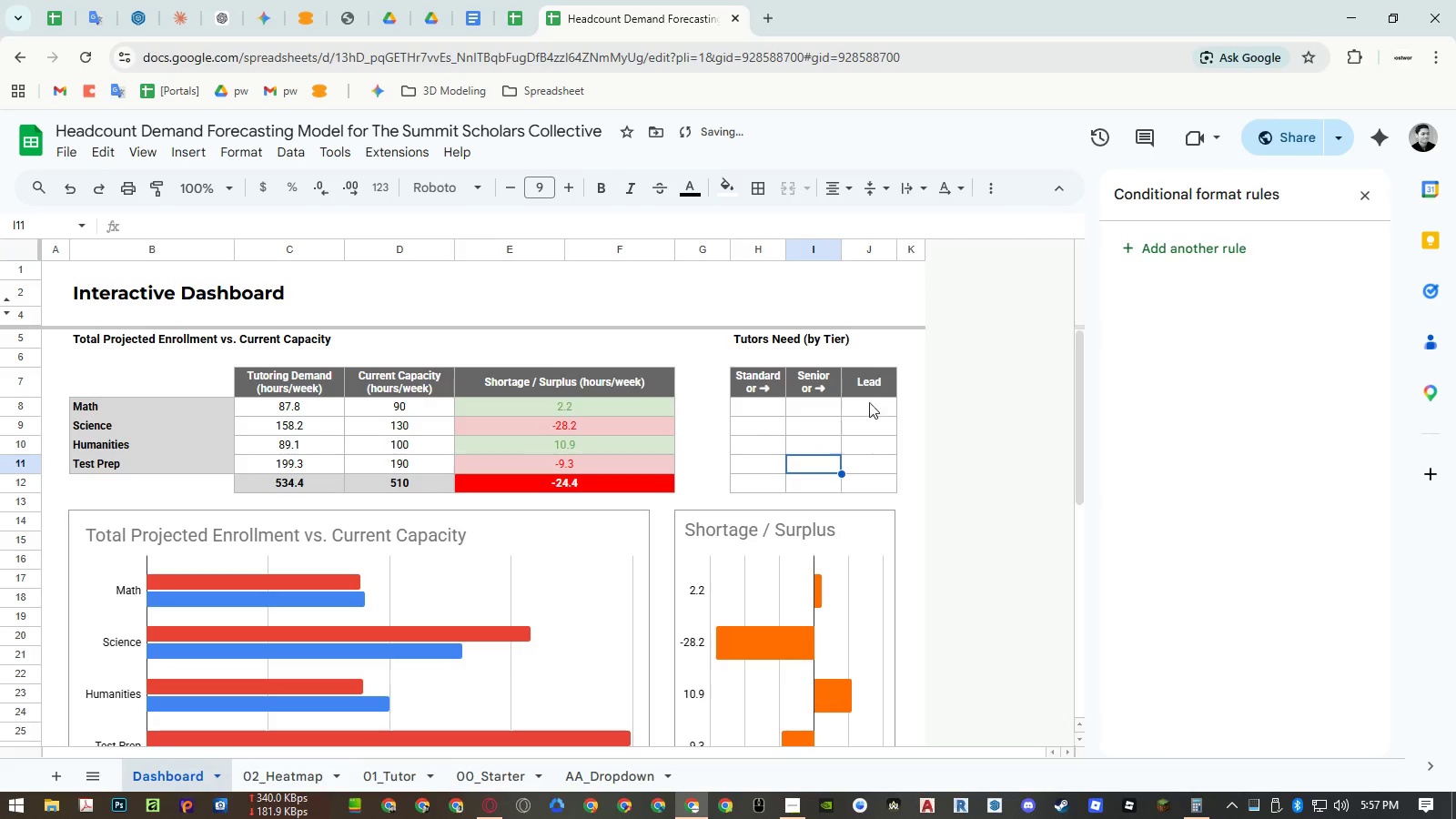 
double_click([884, 389])
 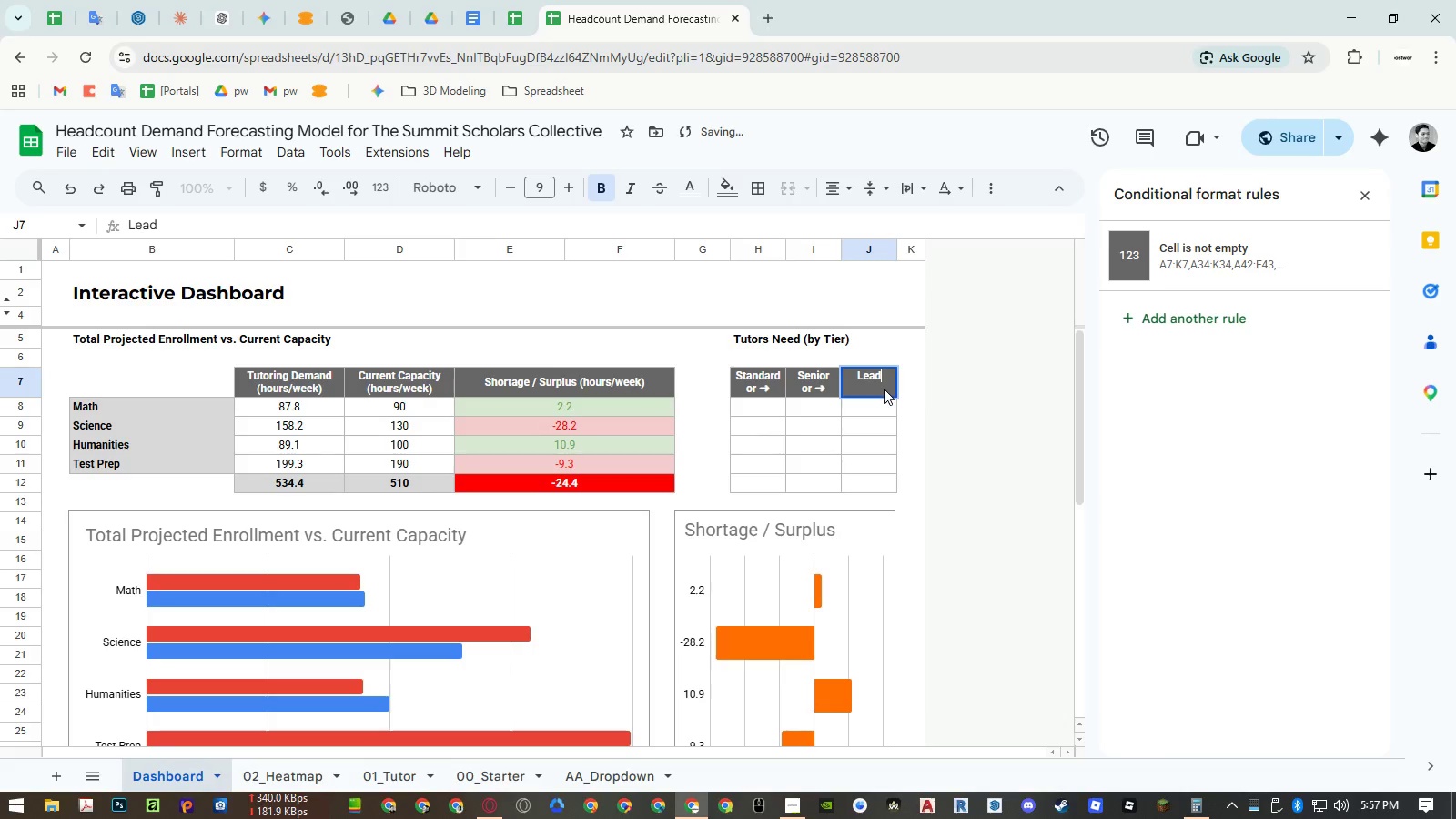 
key(Control+NumpadEnter)
 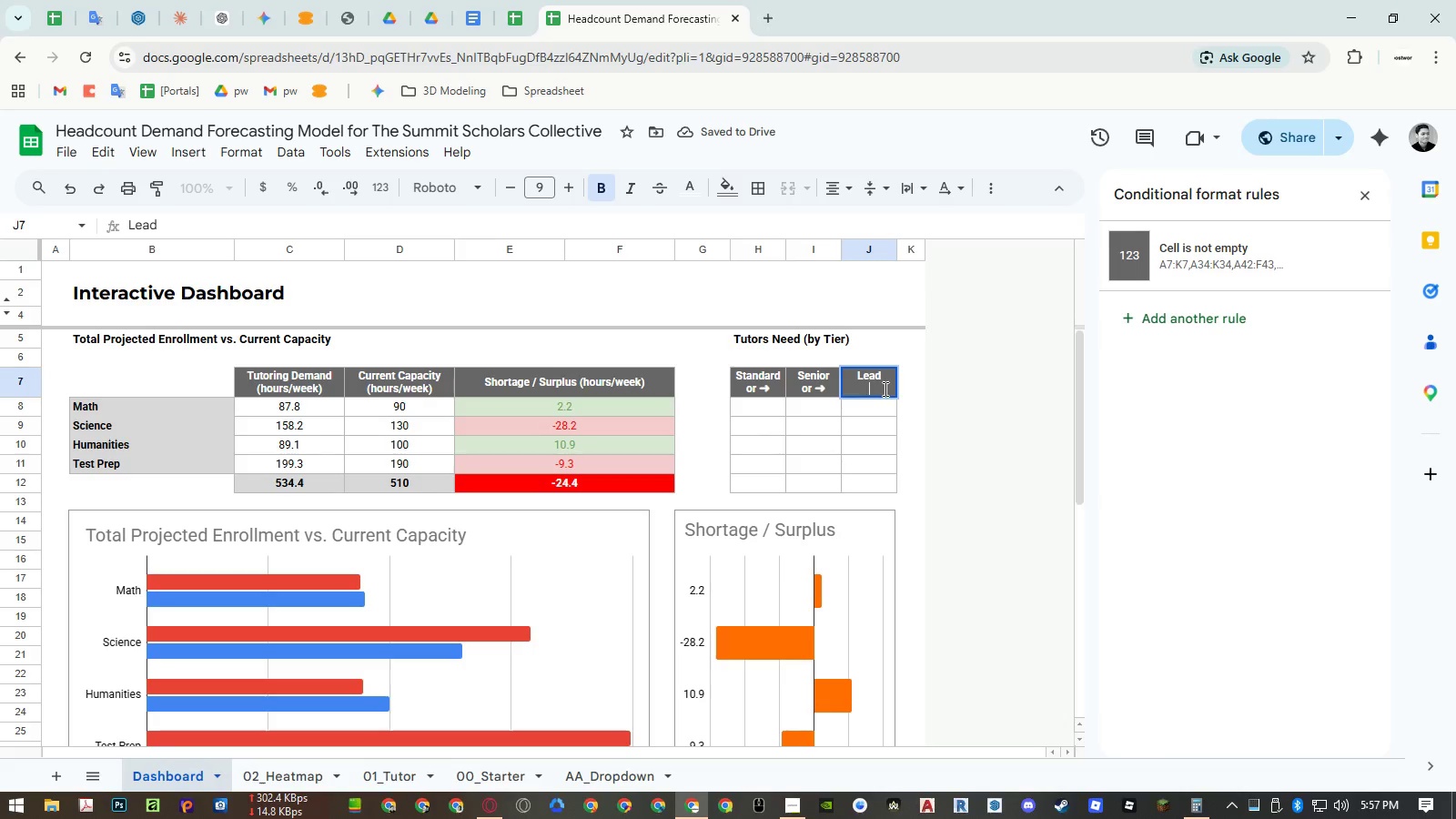 
key(NumpadEnter)
 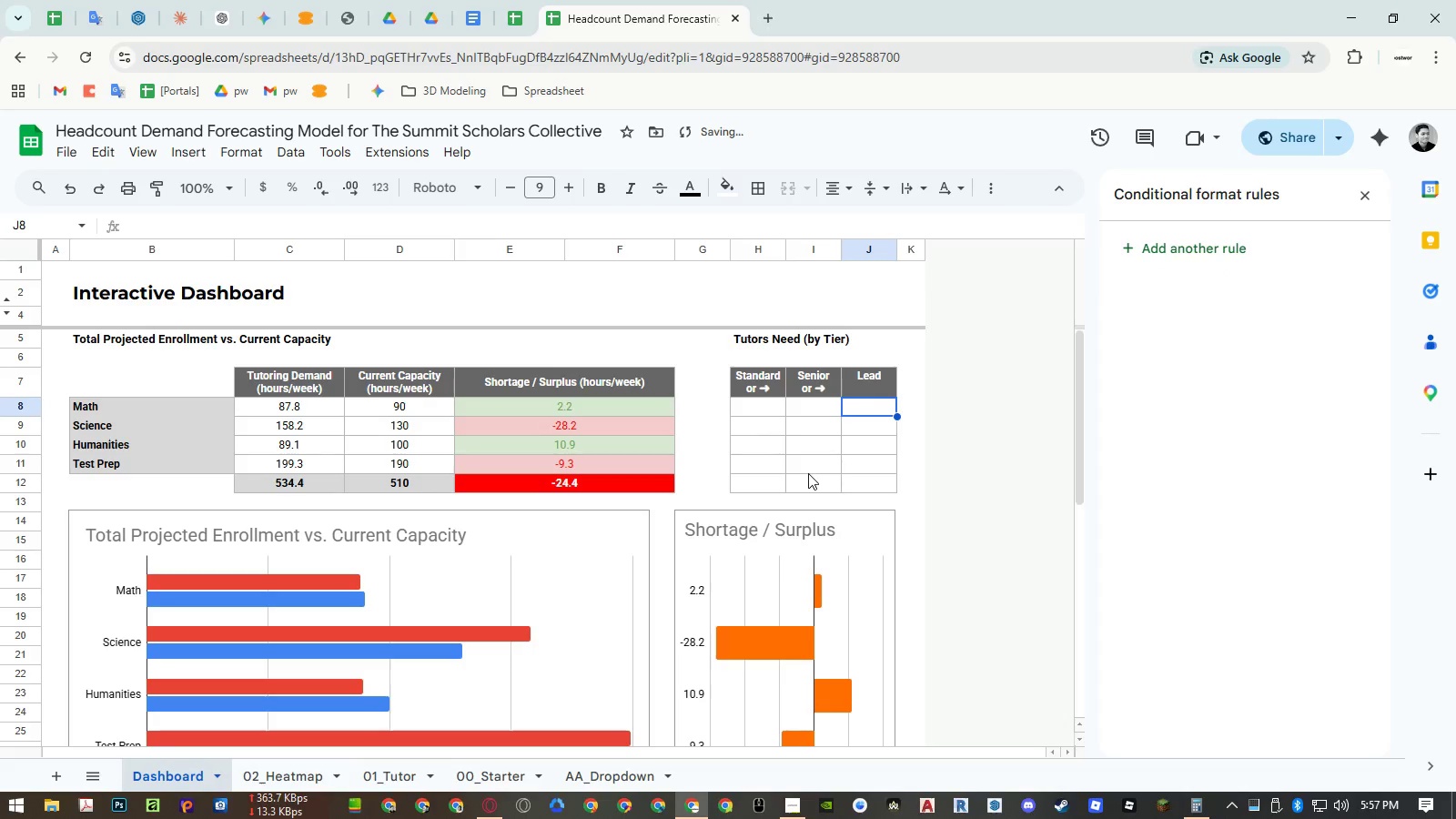 
key(Control+Z)
 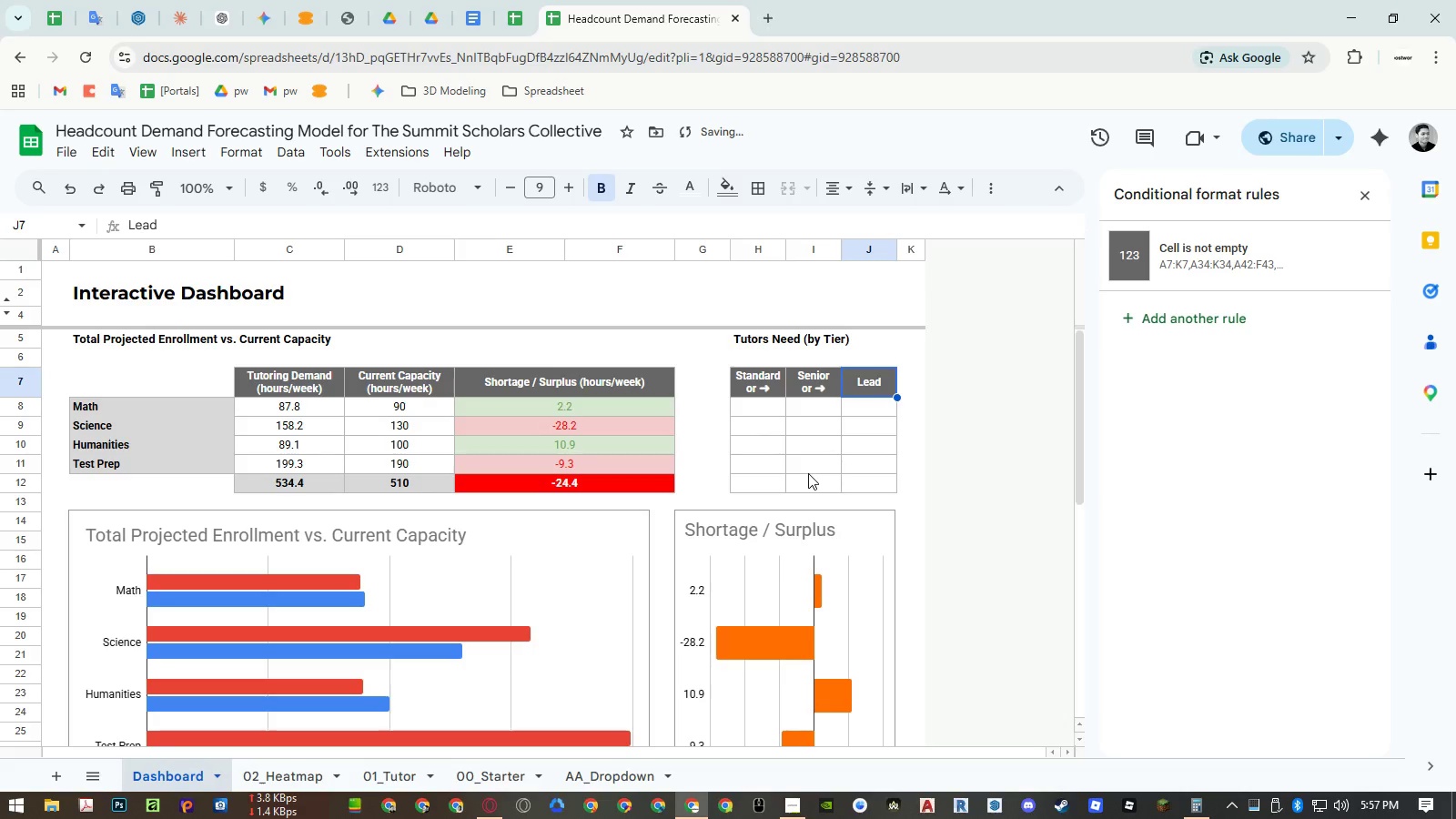 
key(Control+Y)
 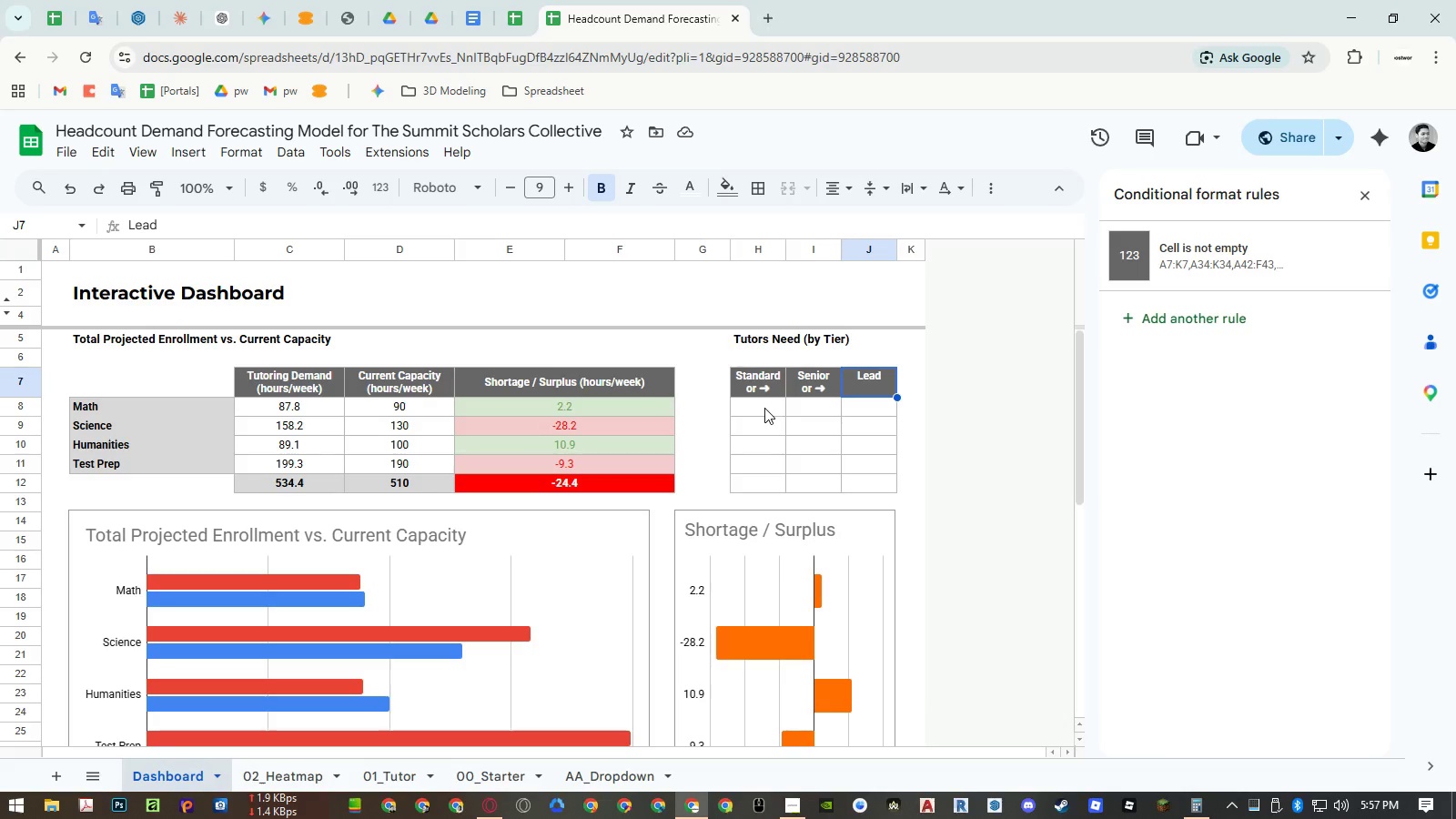 
wait(14.94)
 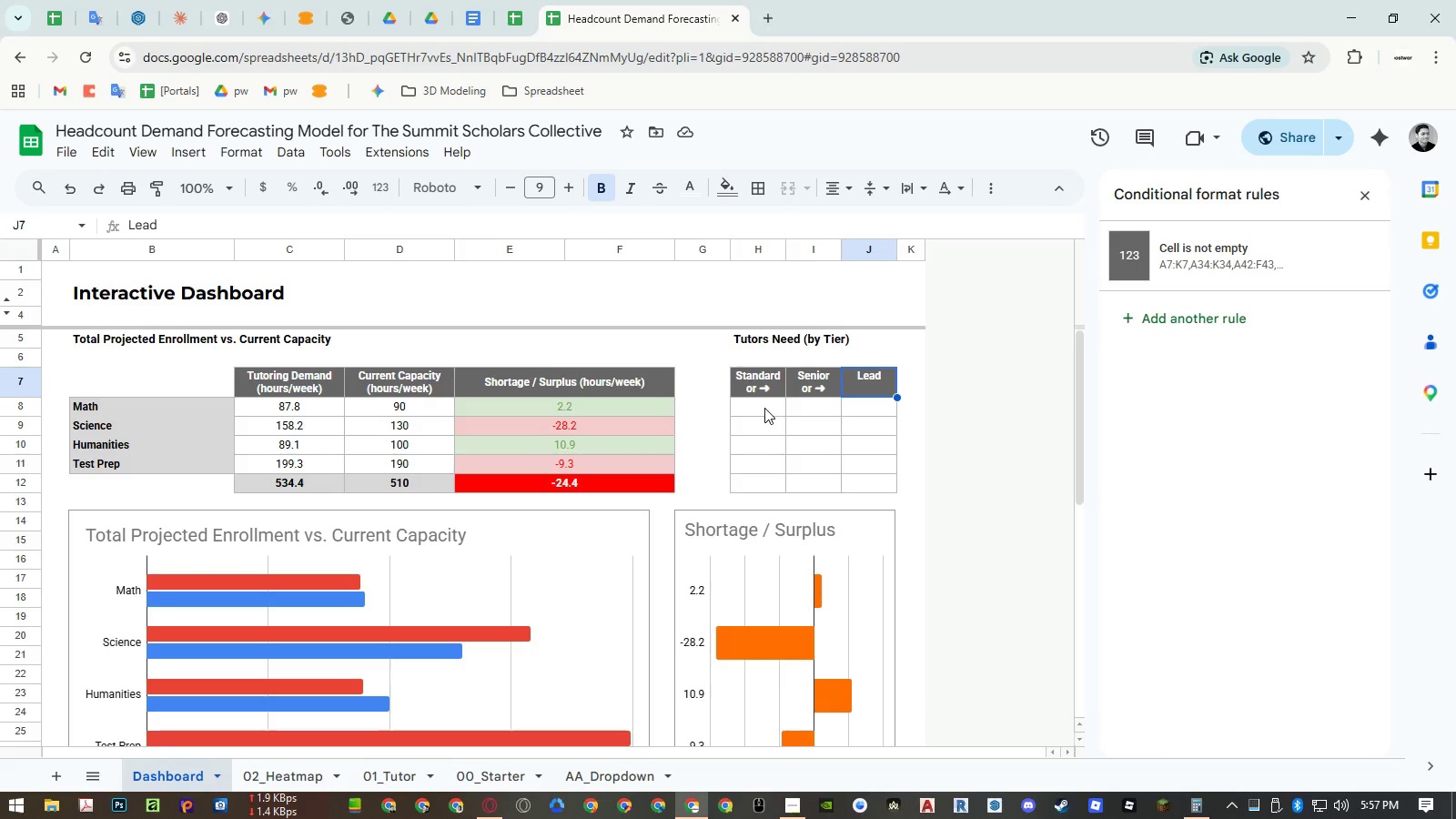 
left_click([764, 408])
 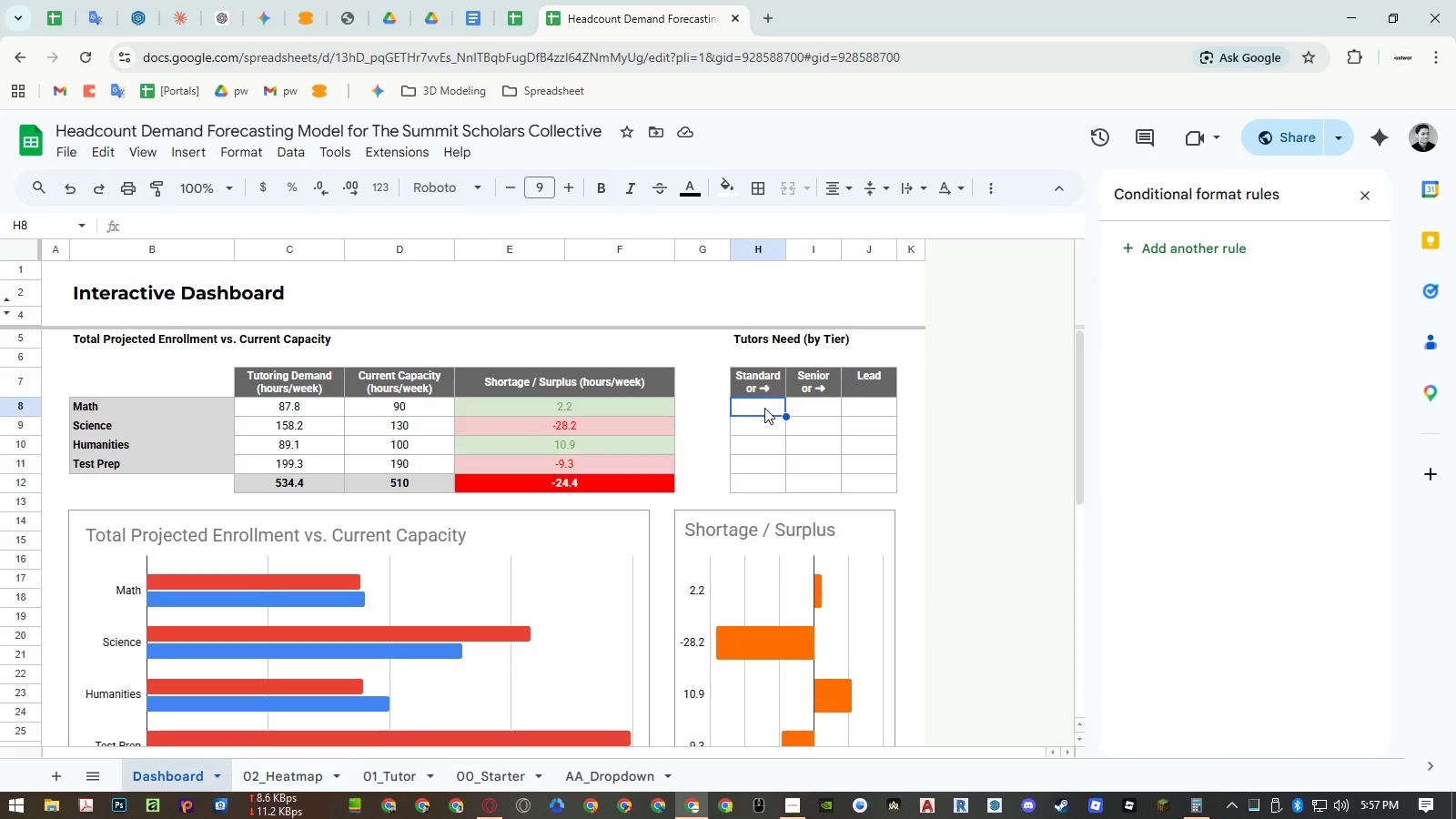 
key(Control+ControlLeft)
 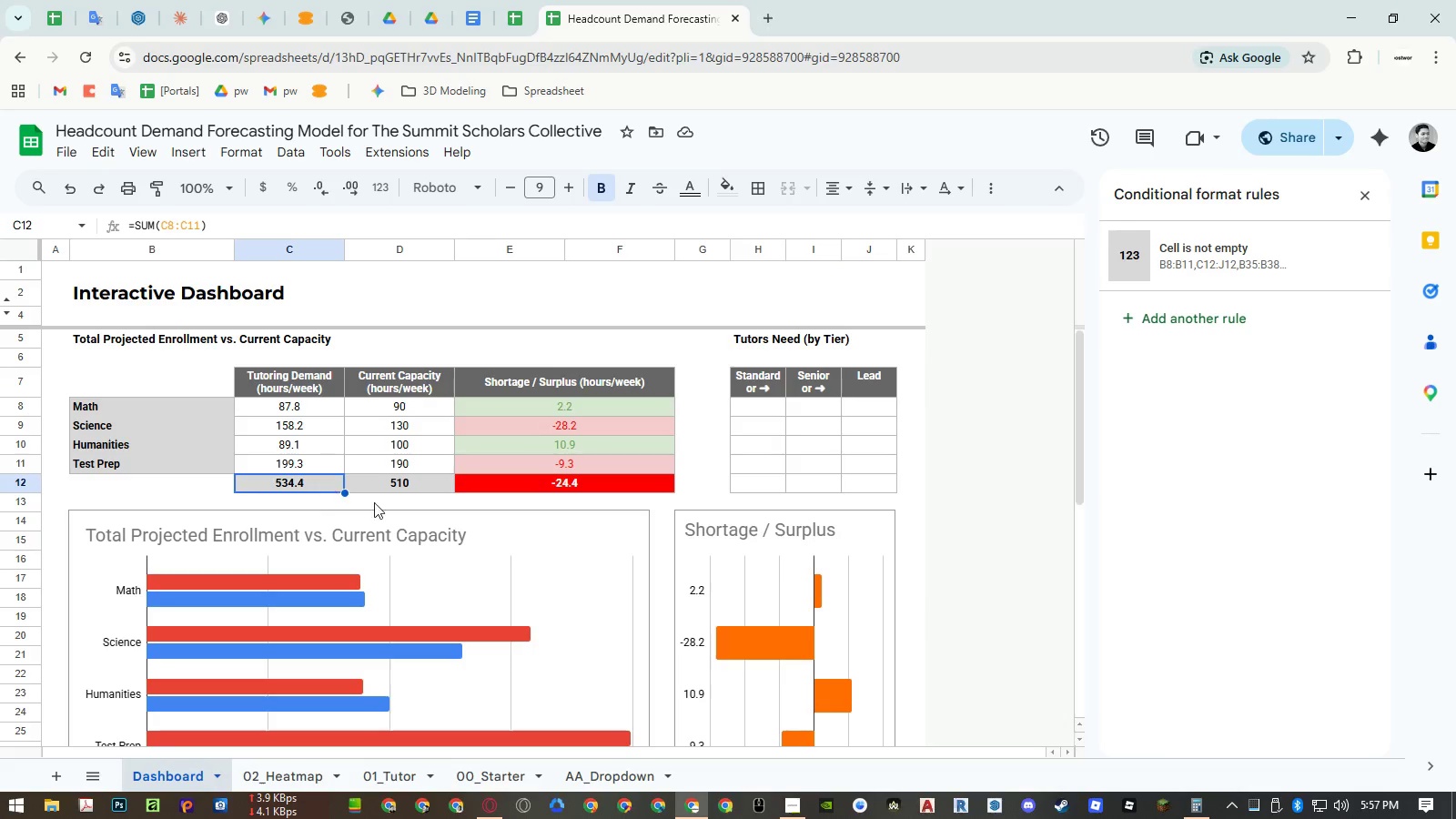 
key(Control+C)
 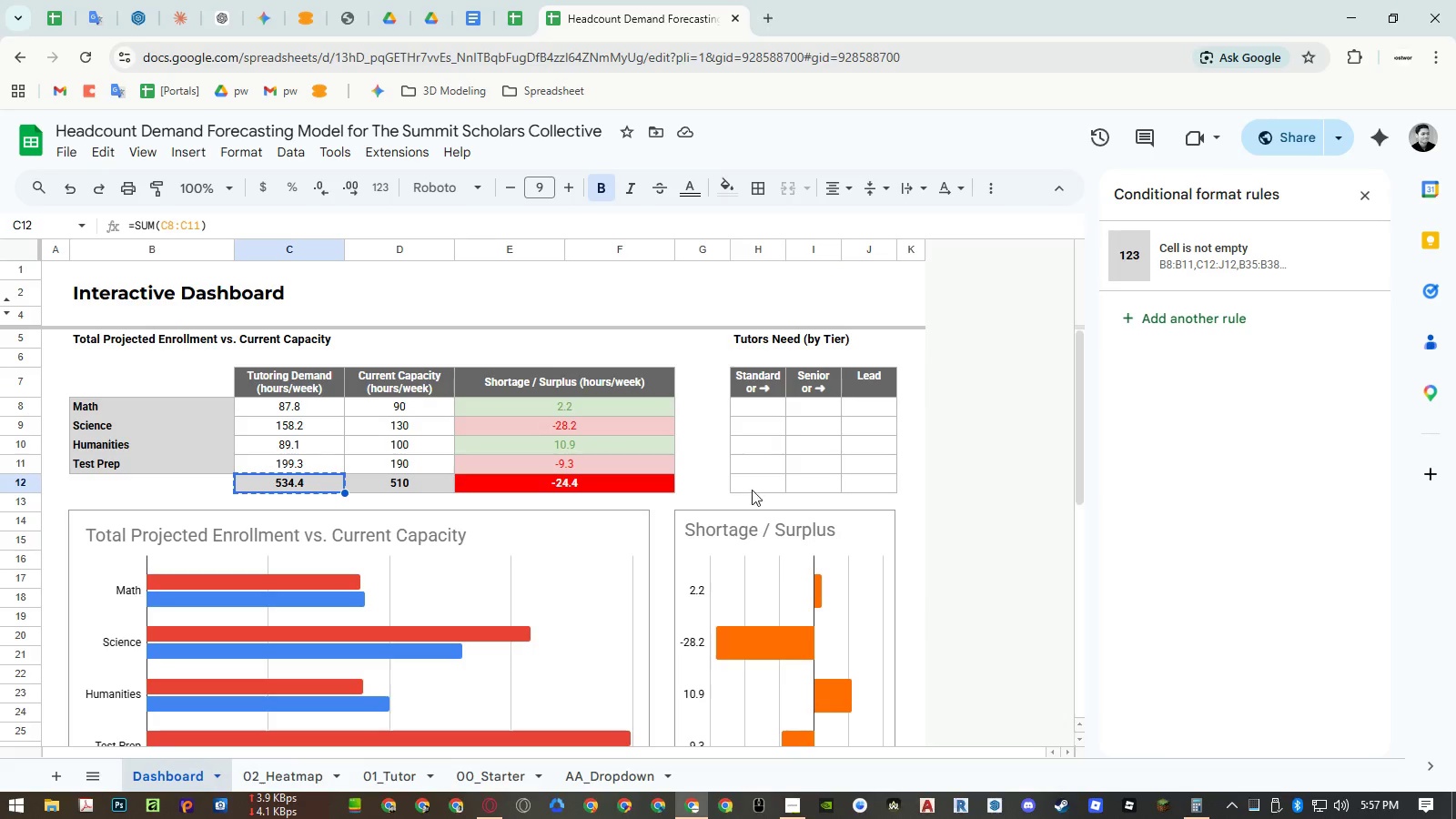 
left_click_drag(start_coordinate=[757, 486], to_coordinate=[859, 480])
 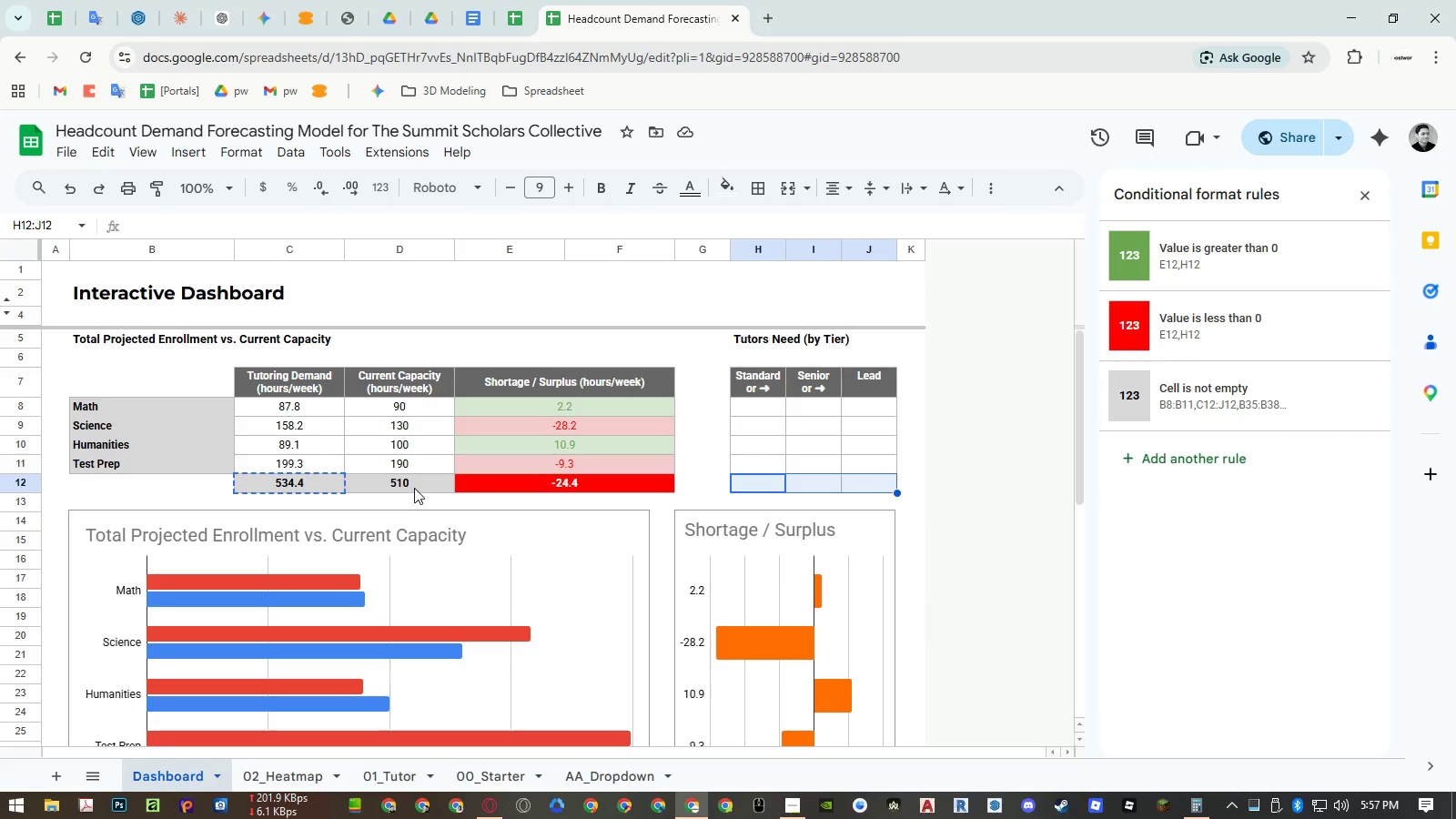 
left_click([414, 486])
 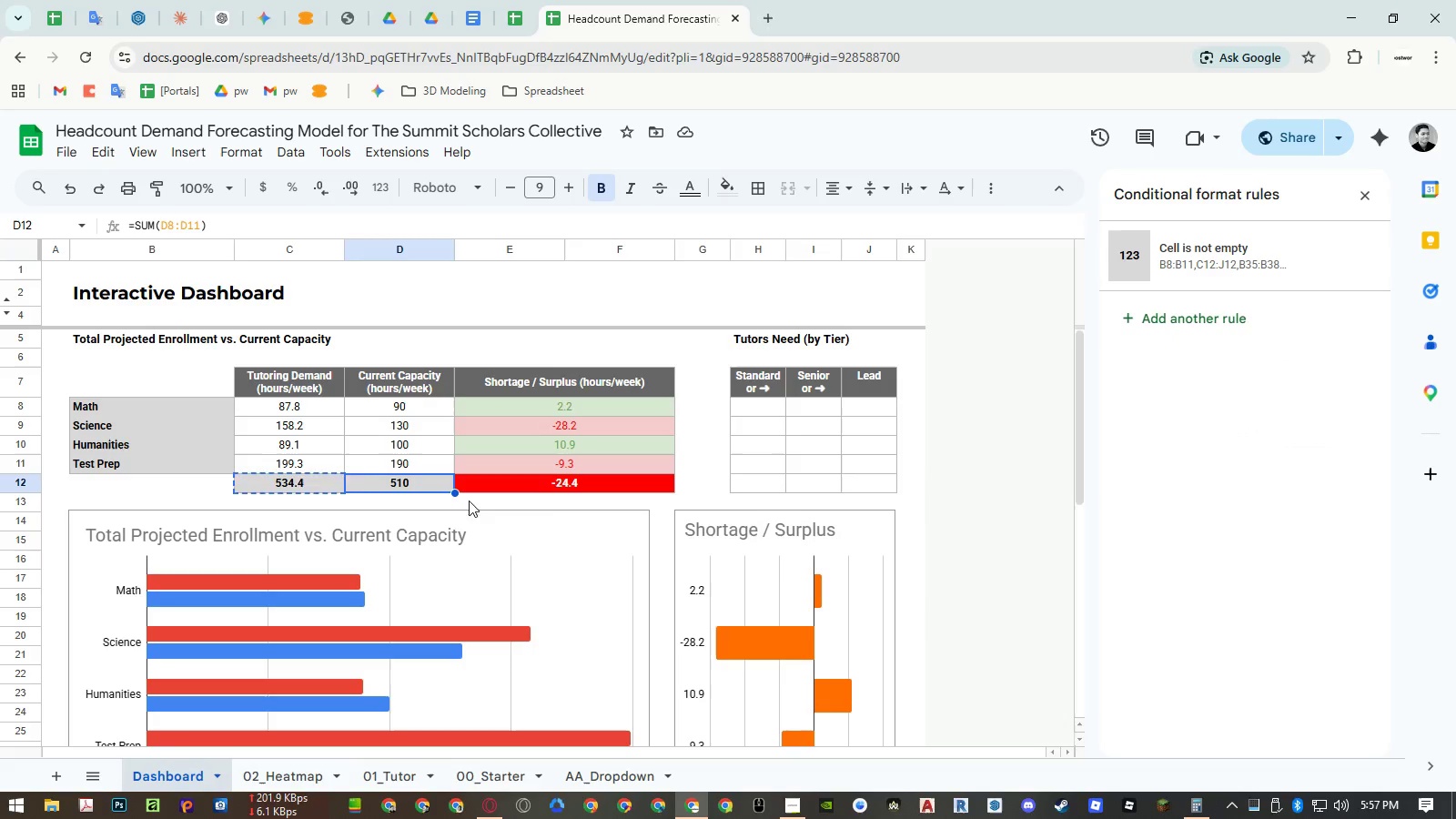 
key(Control+ControlLeft)
 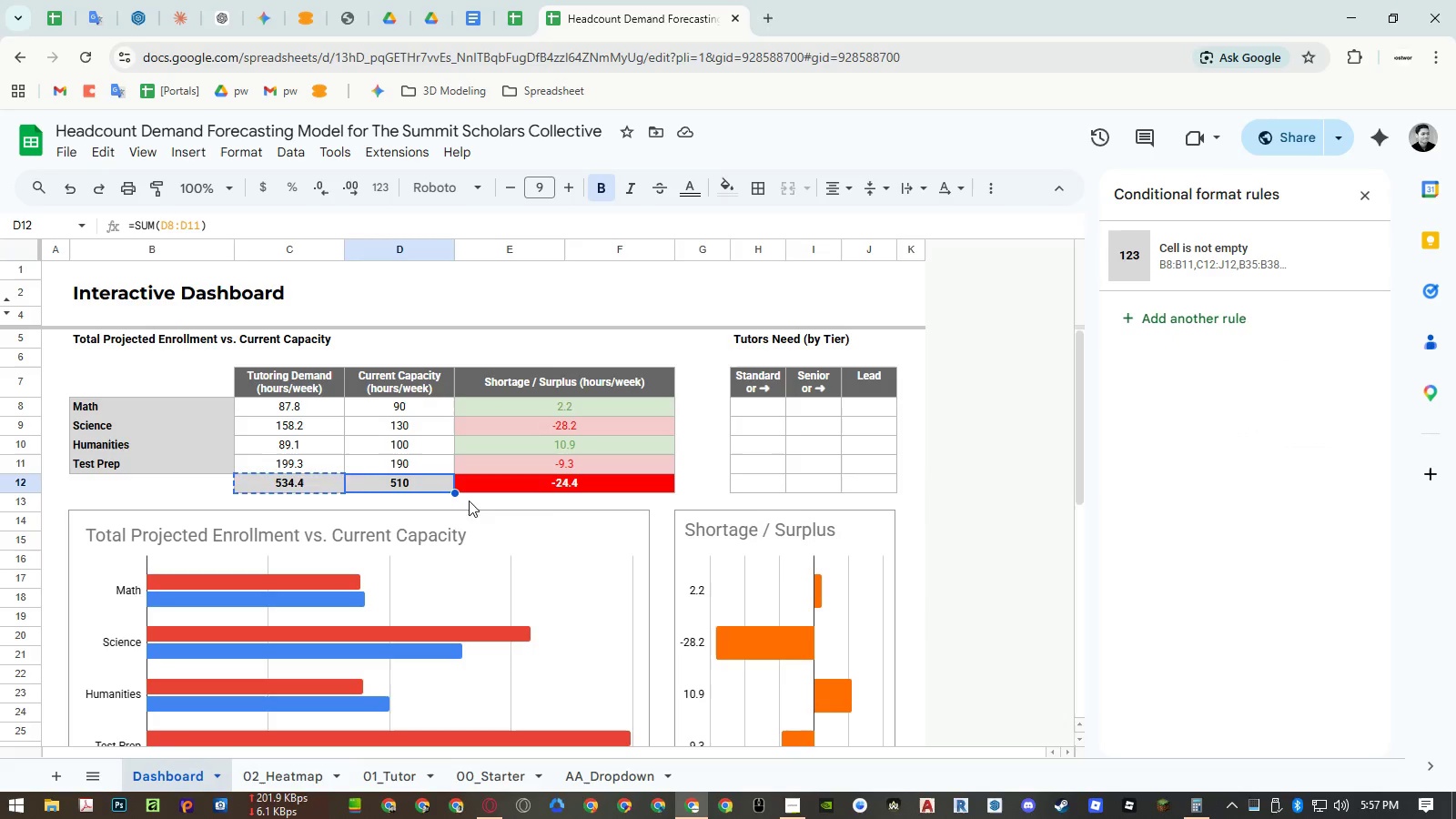 
key(Control+C)
 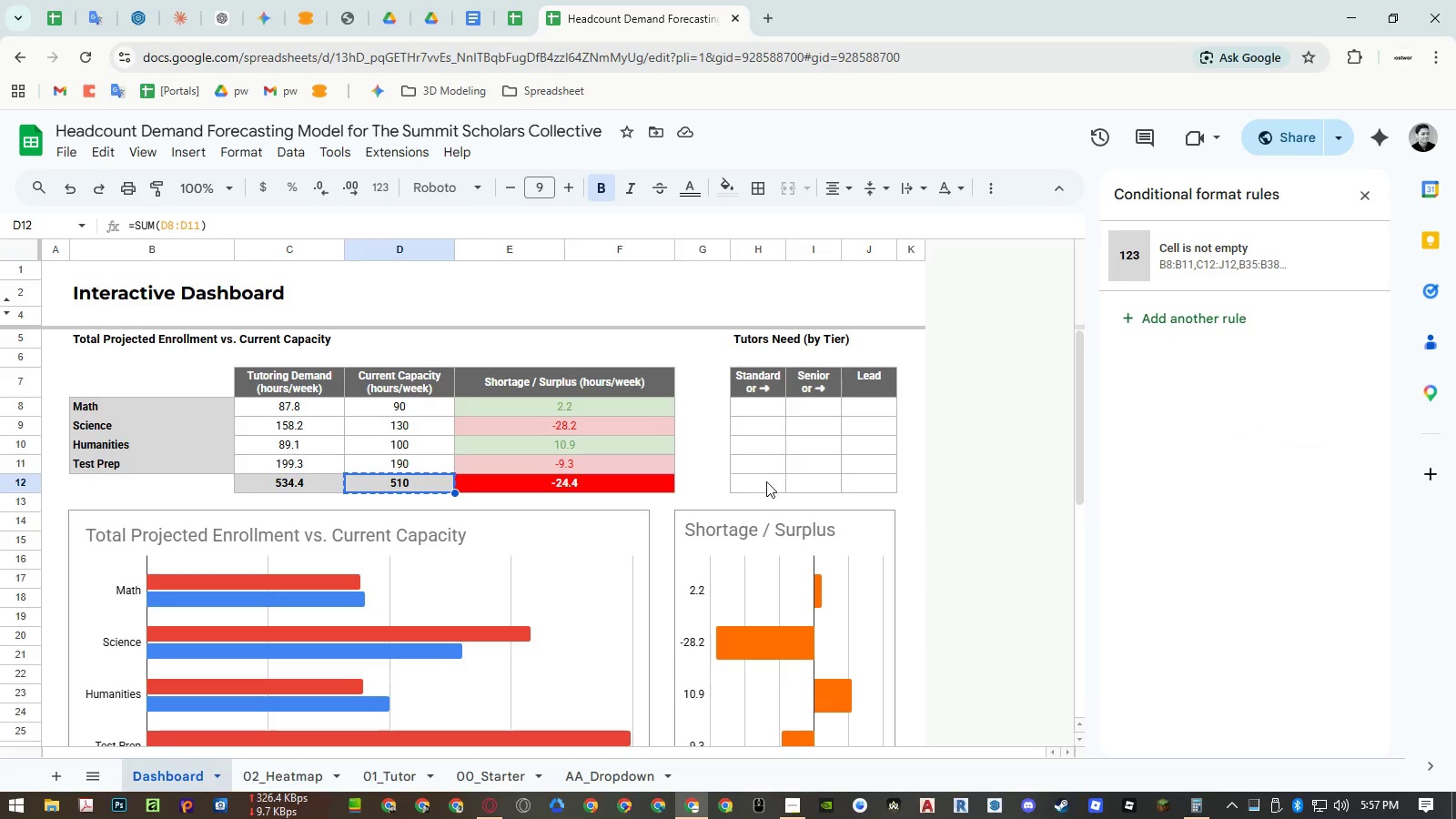 
left_click_drag(start_coordinate=[776, 486], to_coordinate=[849, 481])
 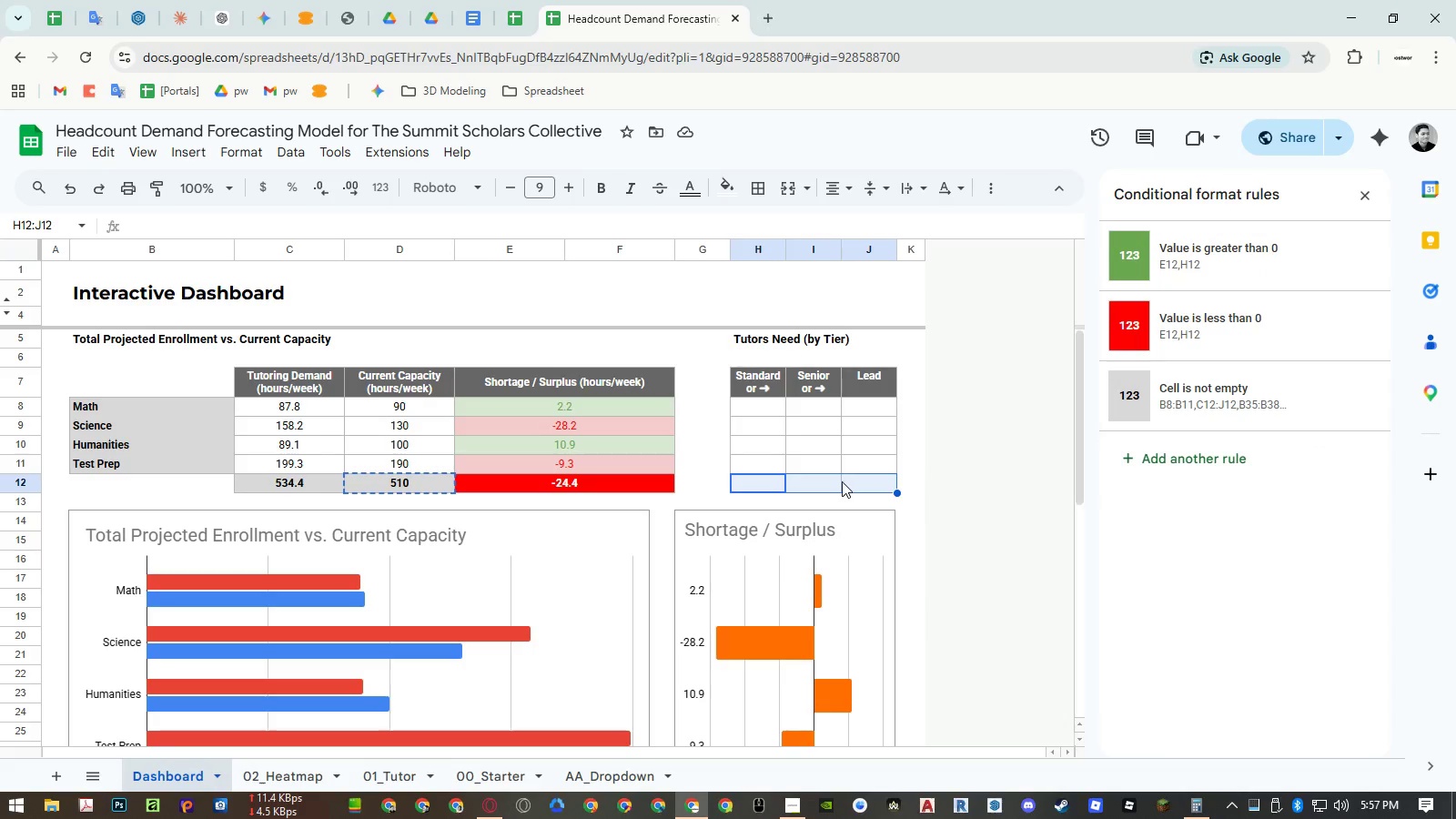 
key(Control+ControlLeft)
 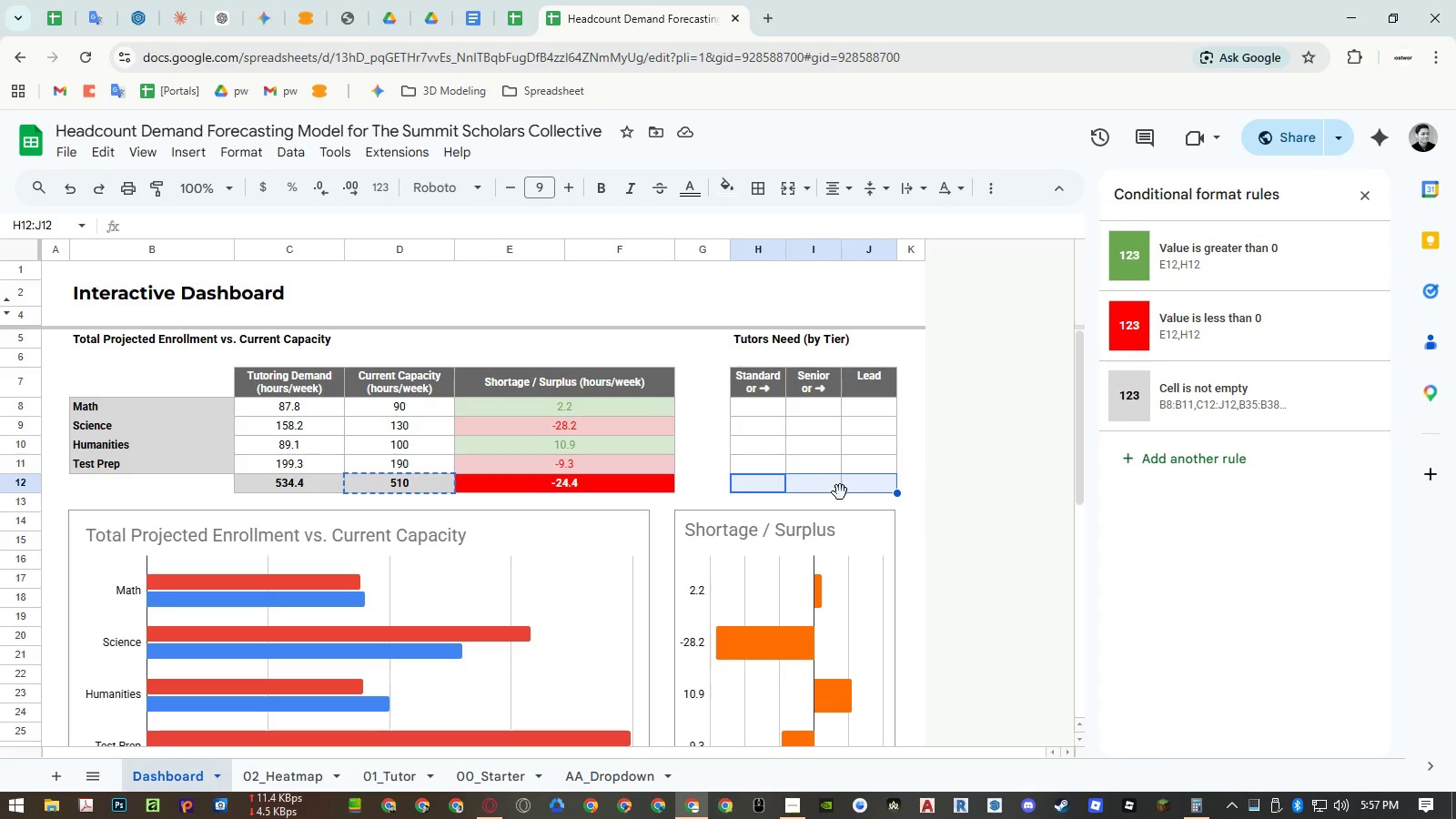 
key(Control+V)
 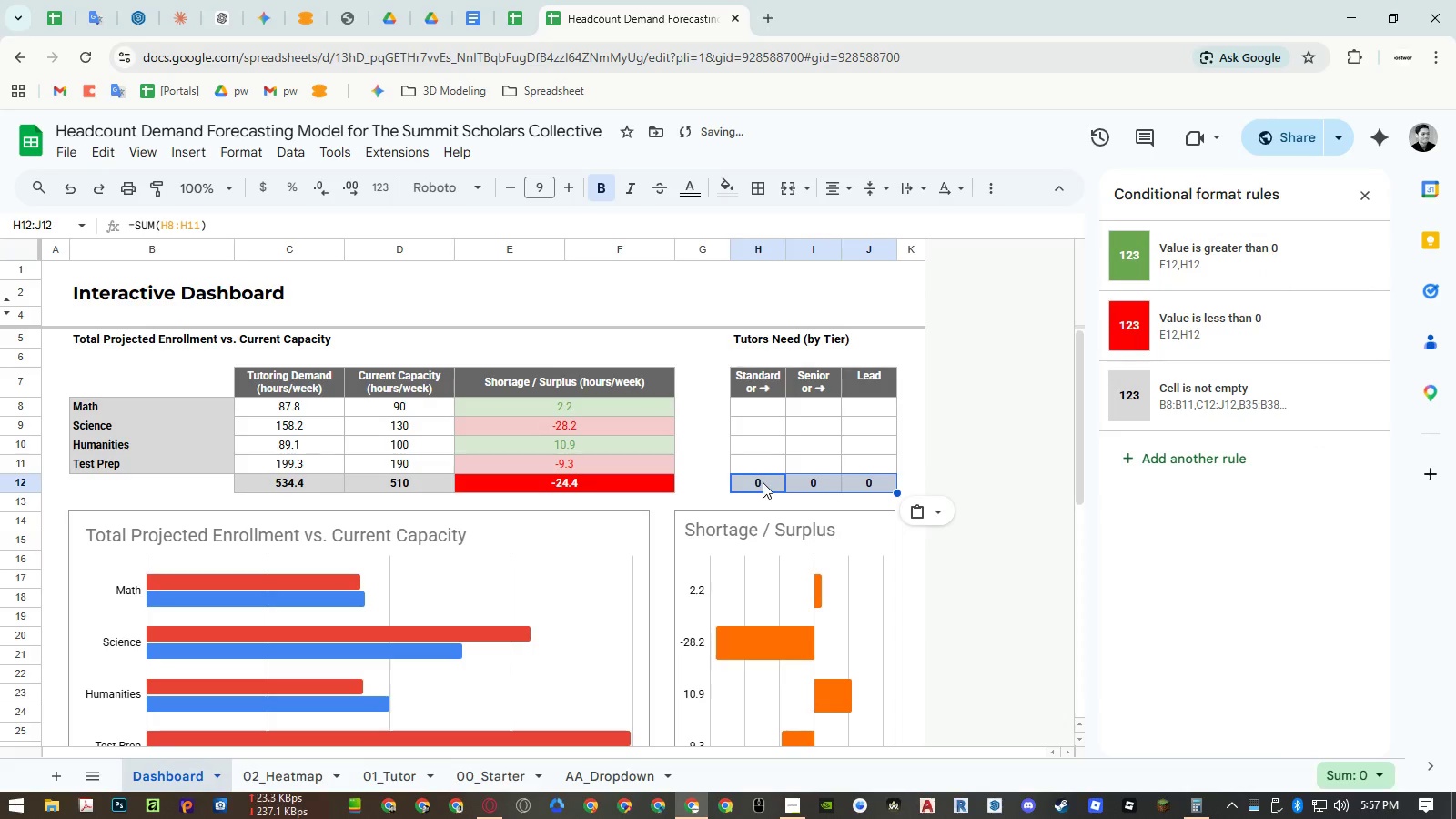 
left_click([762, 482])
 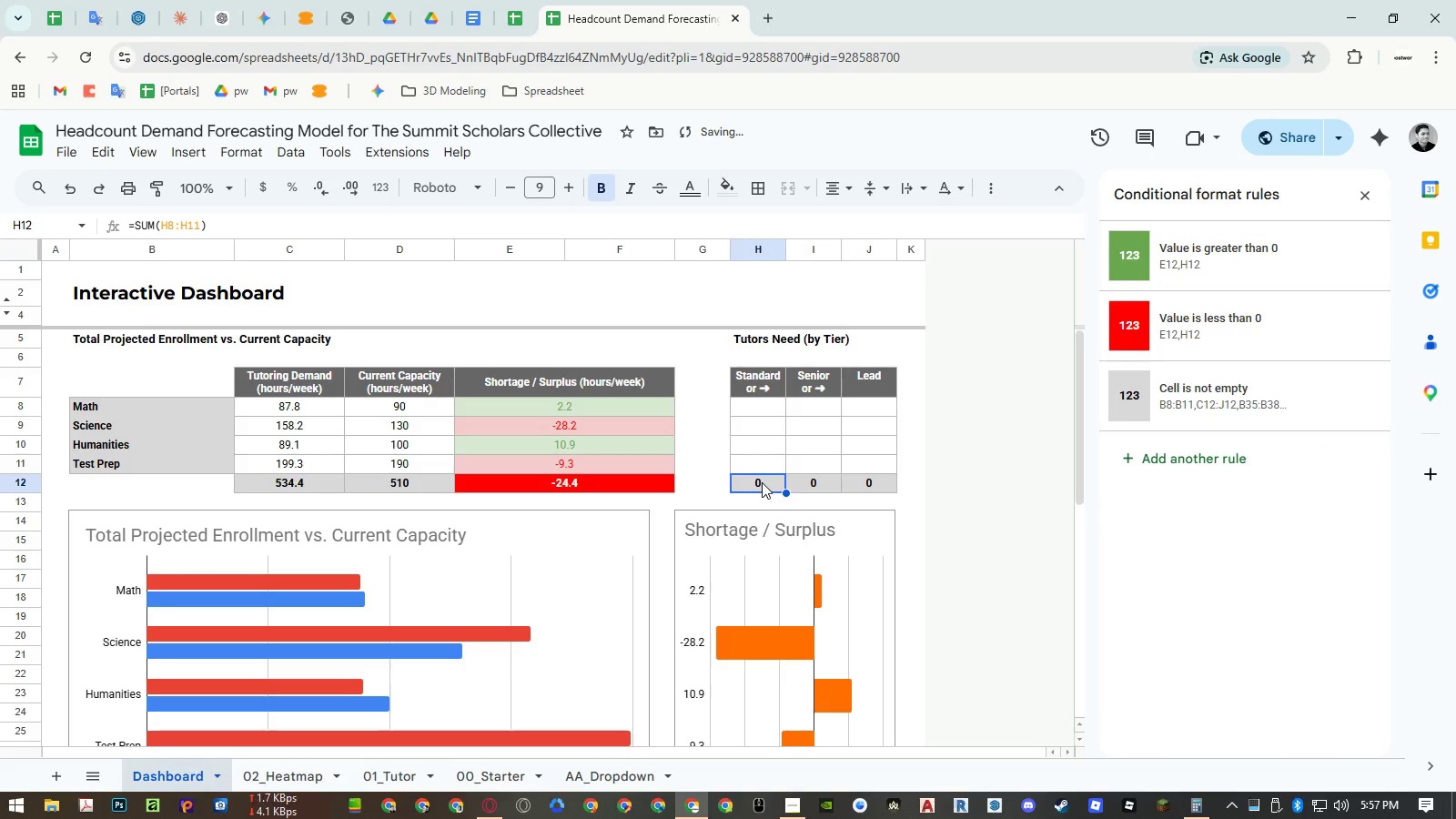 
key(NumpadEnter)
 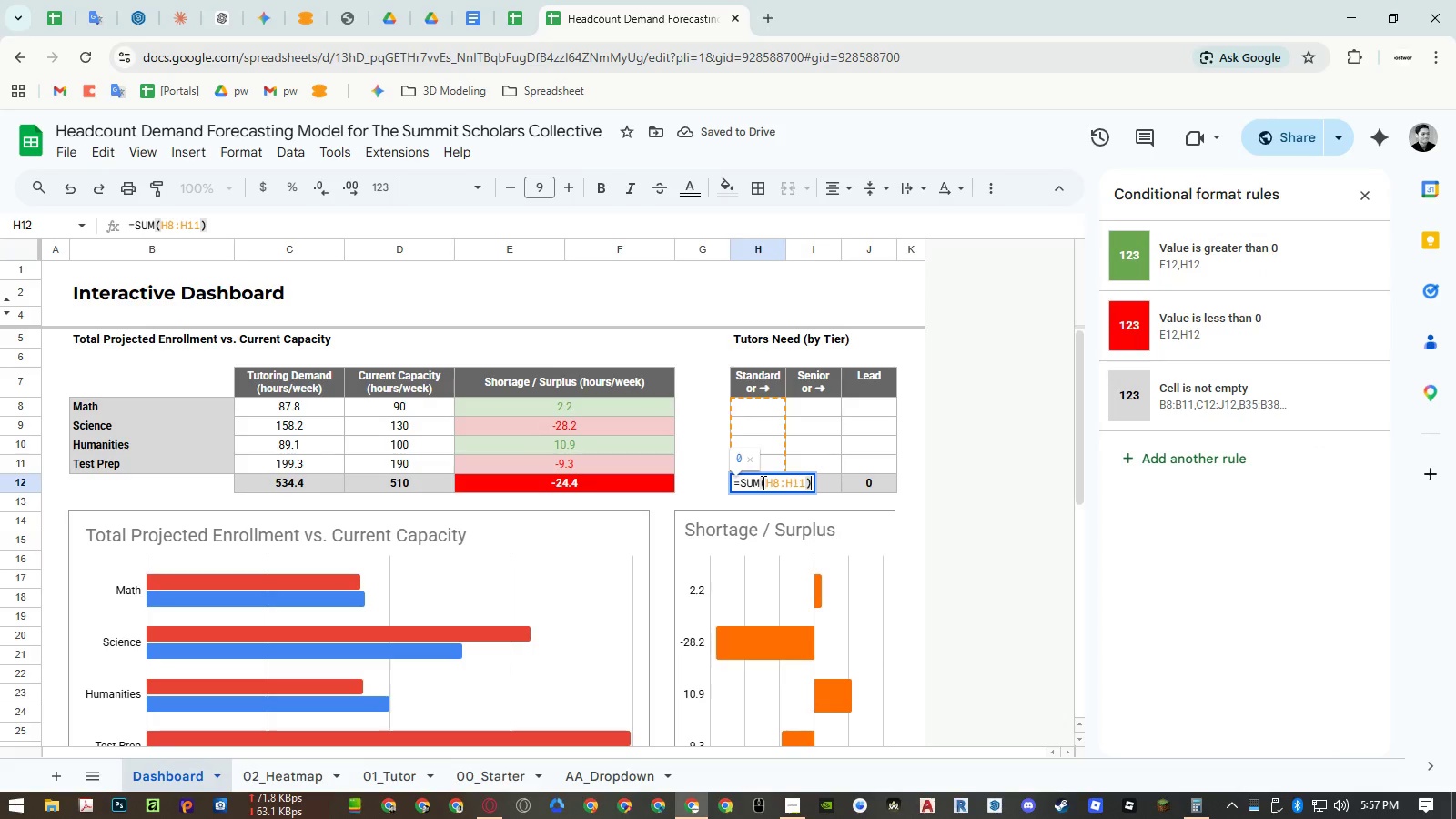 
key(NumpadEnter)
 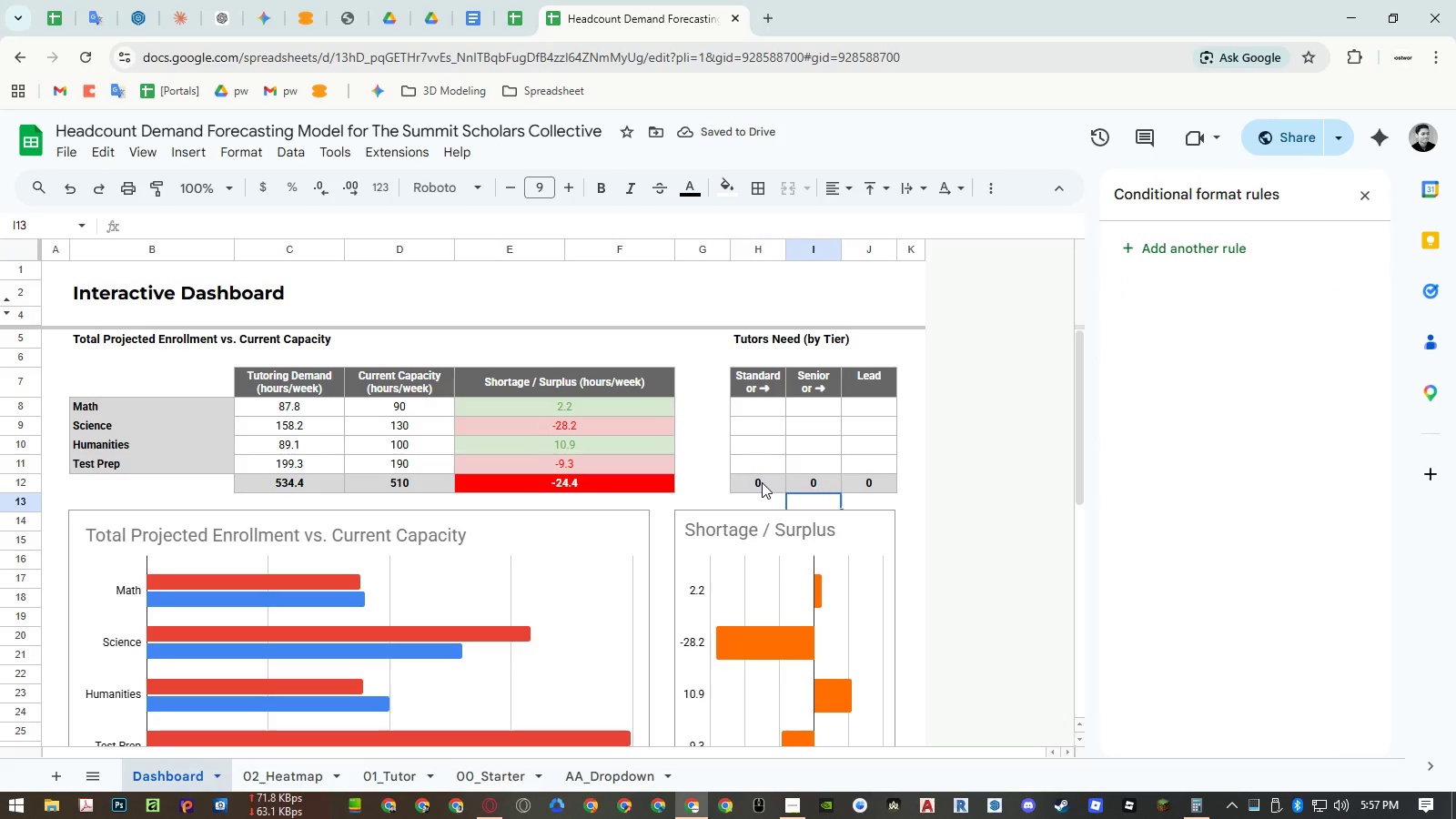 
key(ArrowRight)
 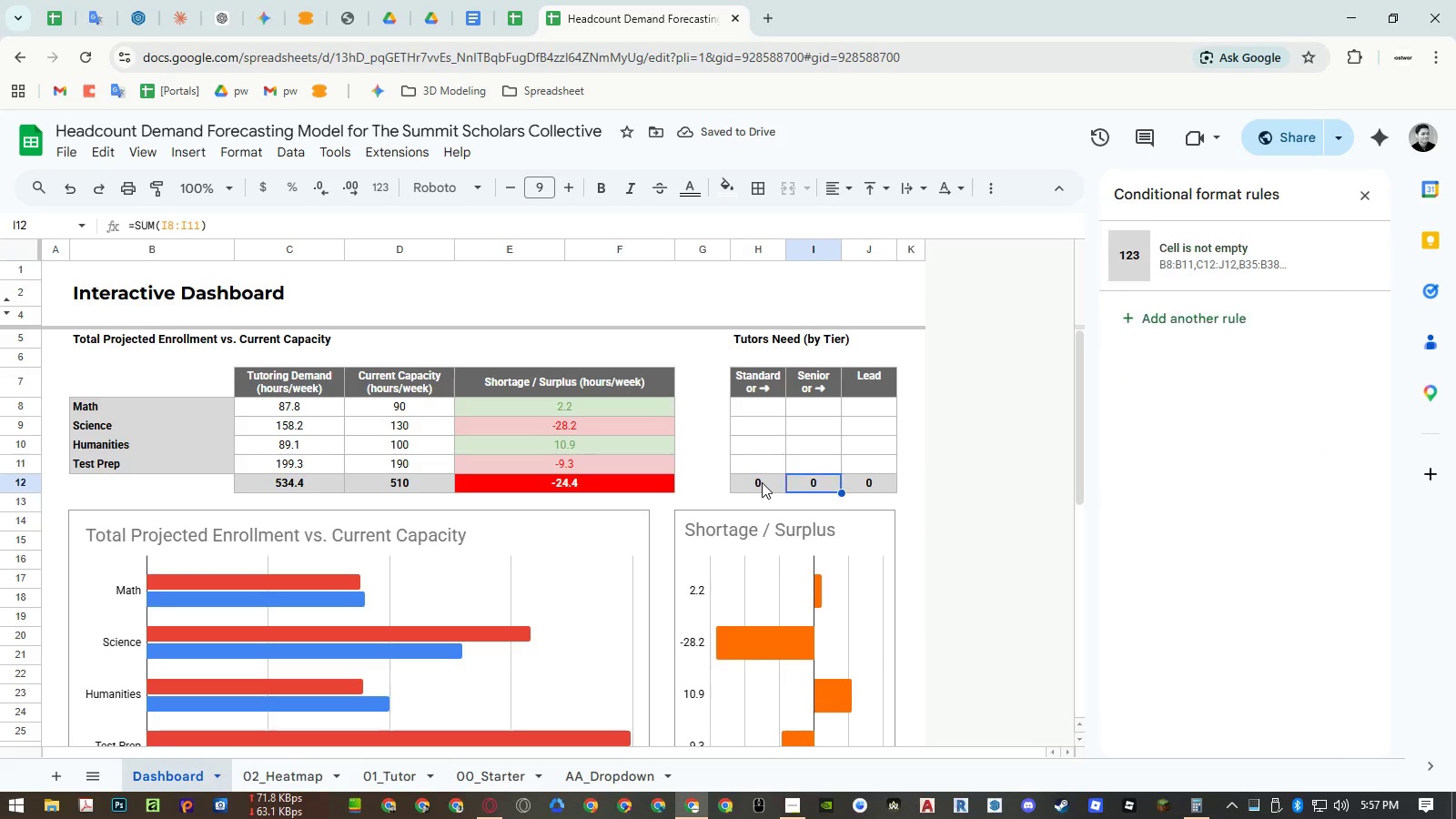 
key(ArrowUp)
 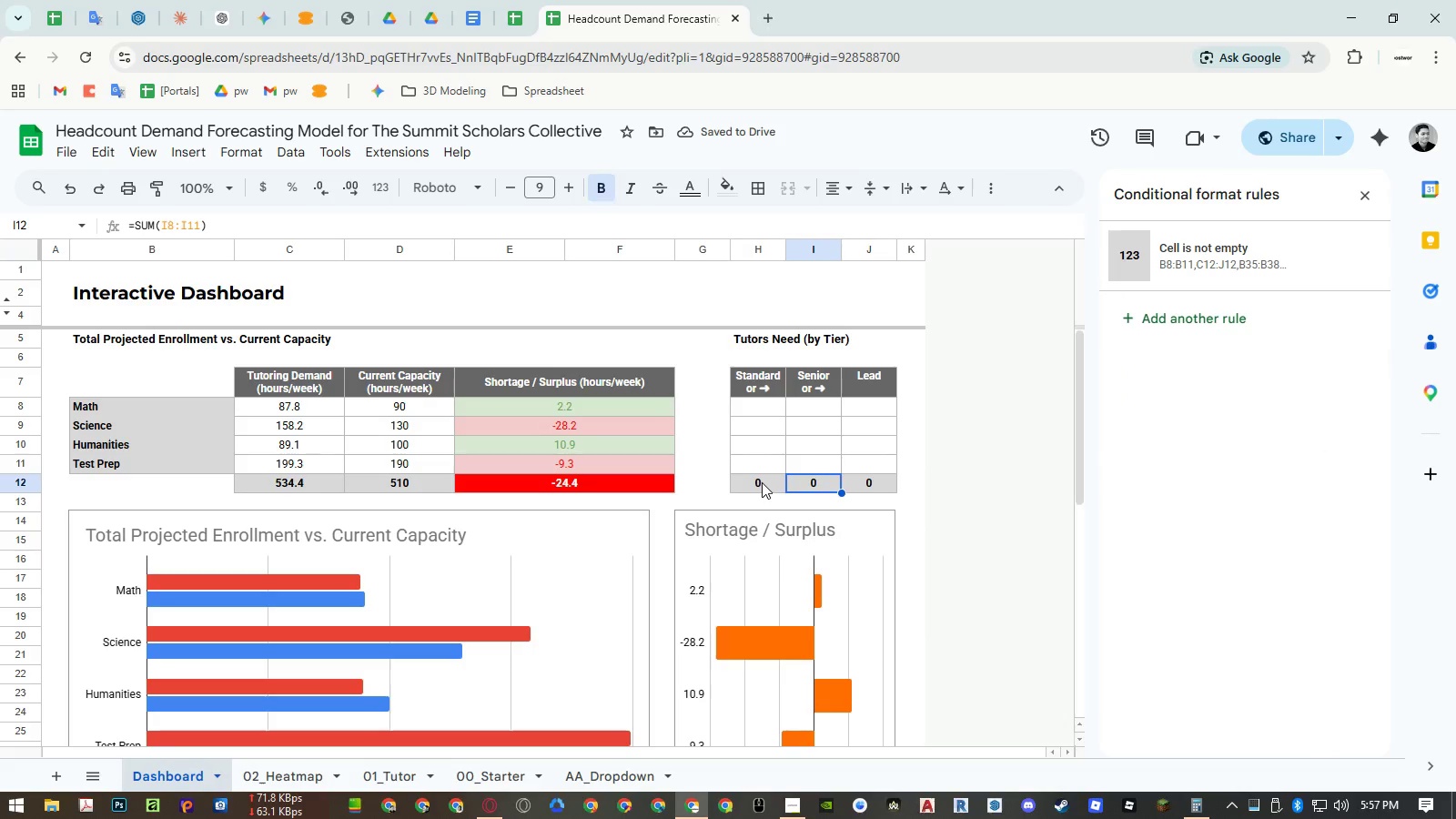 
key(NumpadEnter)
 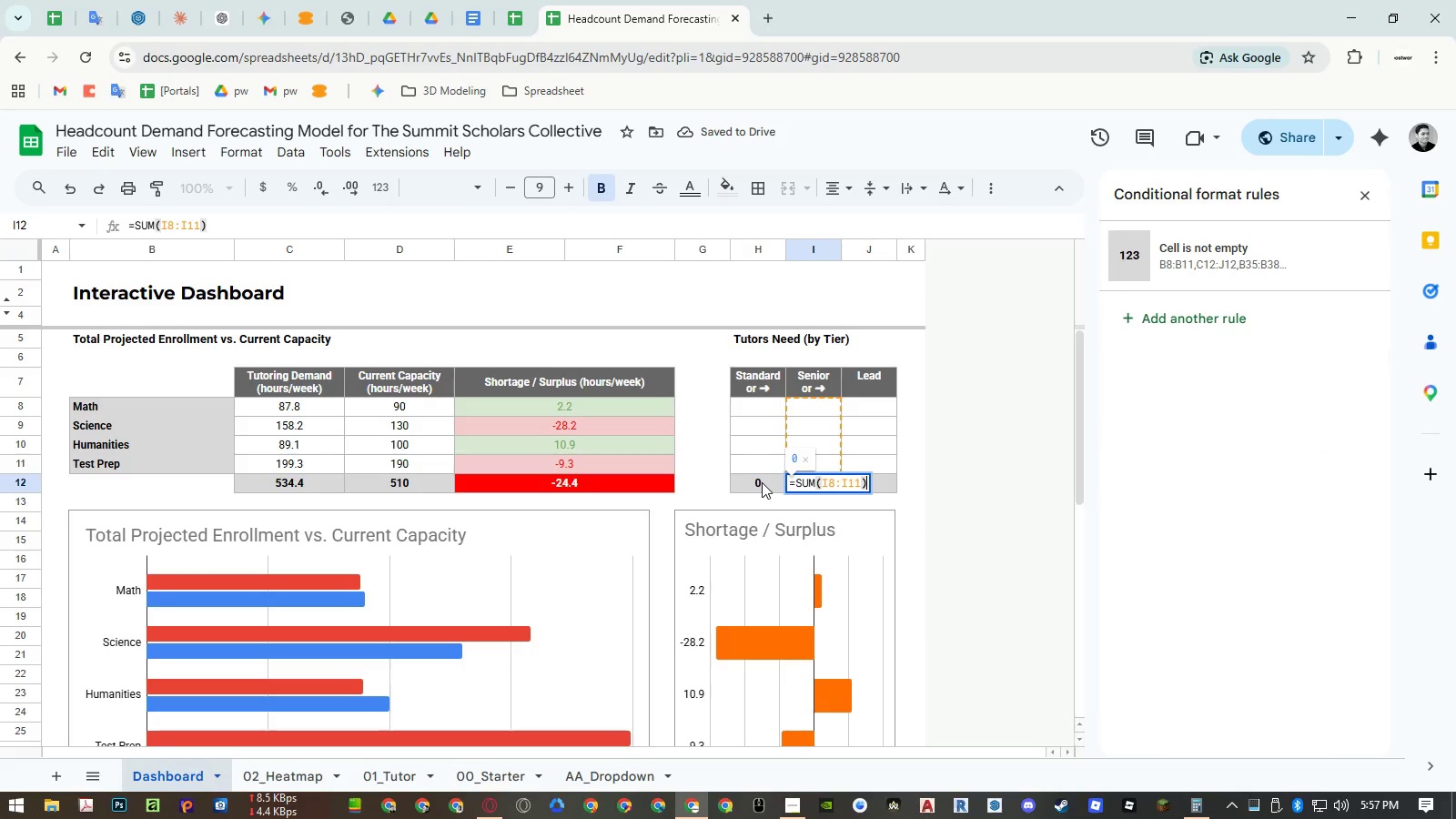 
key(NumpadEnter)
 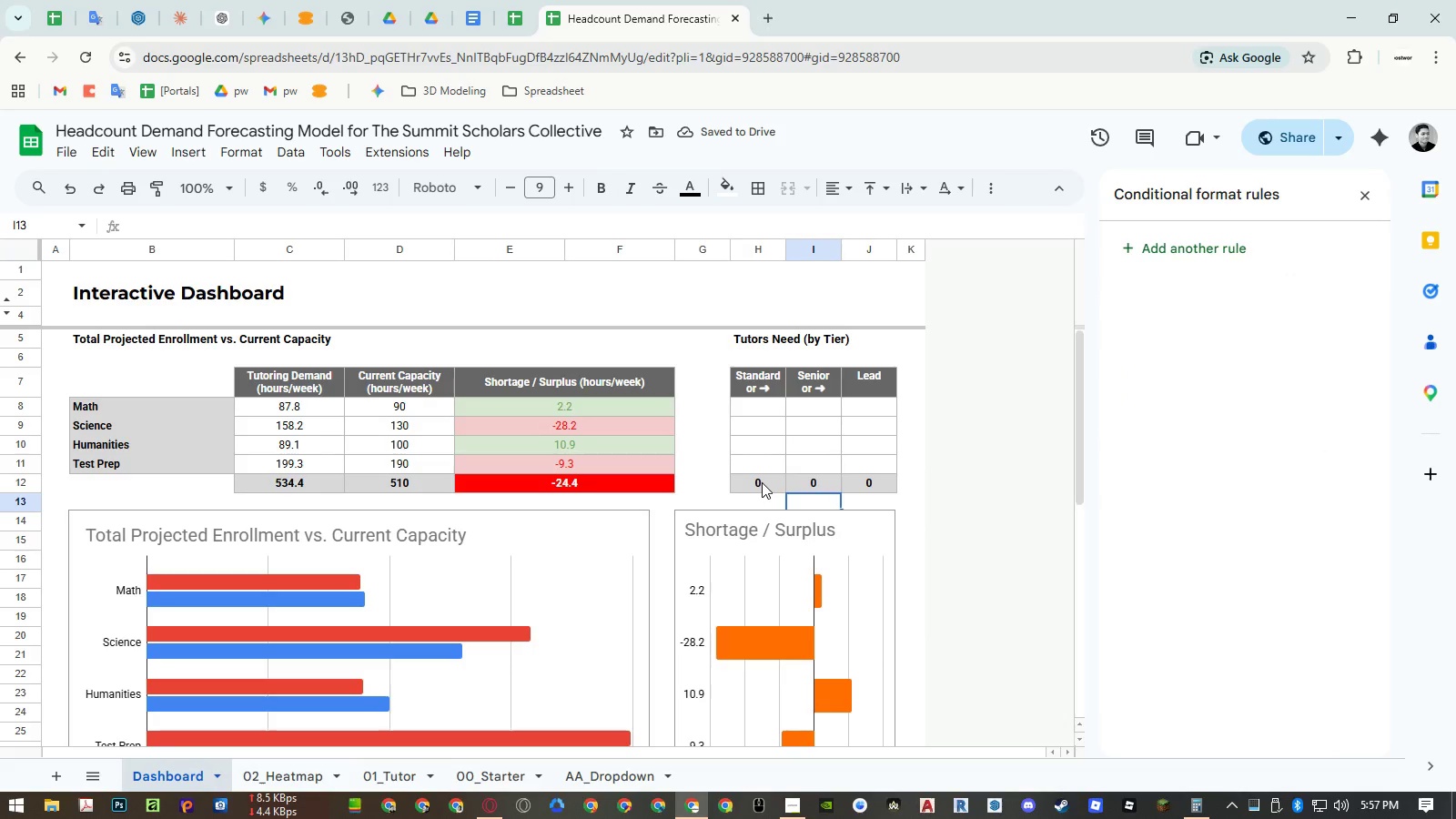 
key(ArrowRight)
 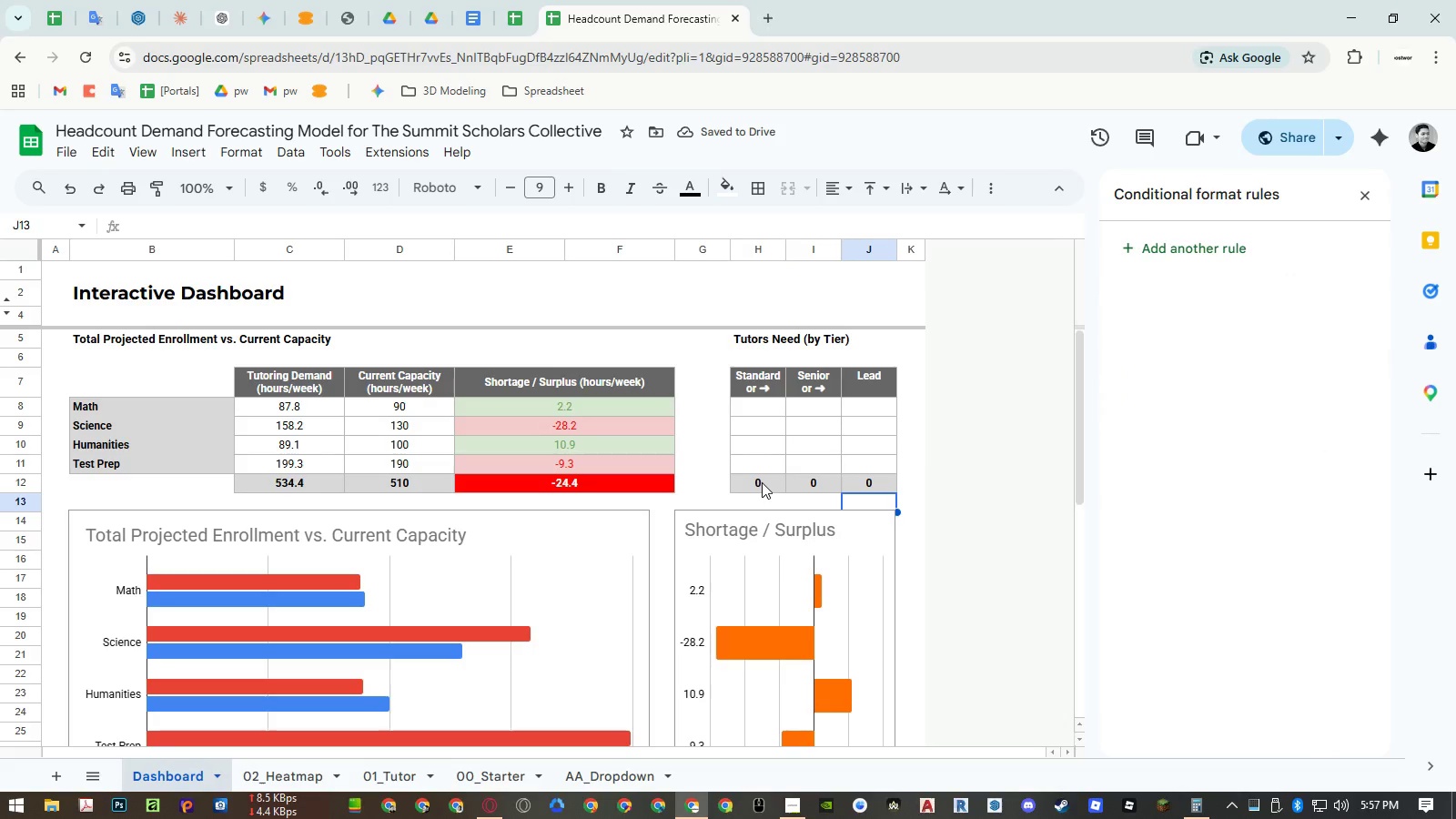 
key(ArrowUp)
 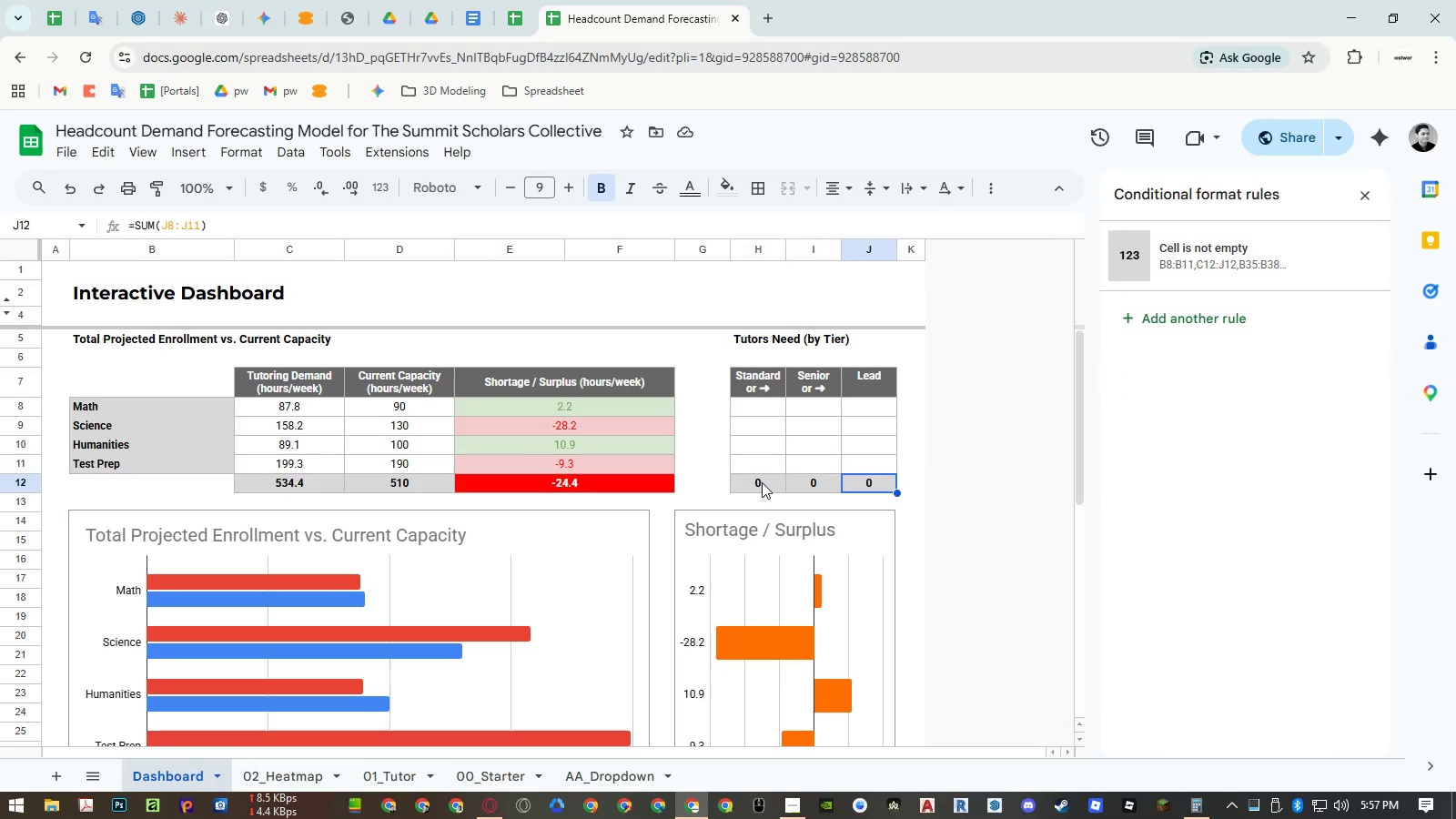 
key(NumpadEnter)
 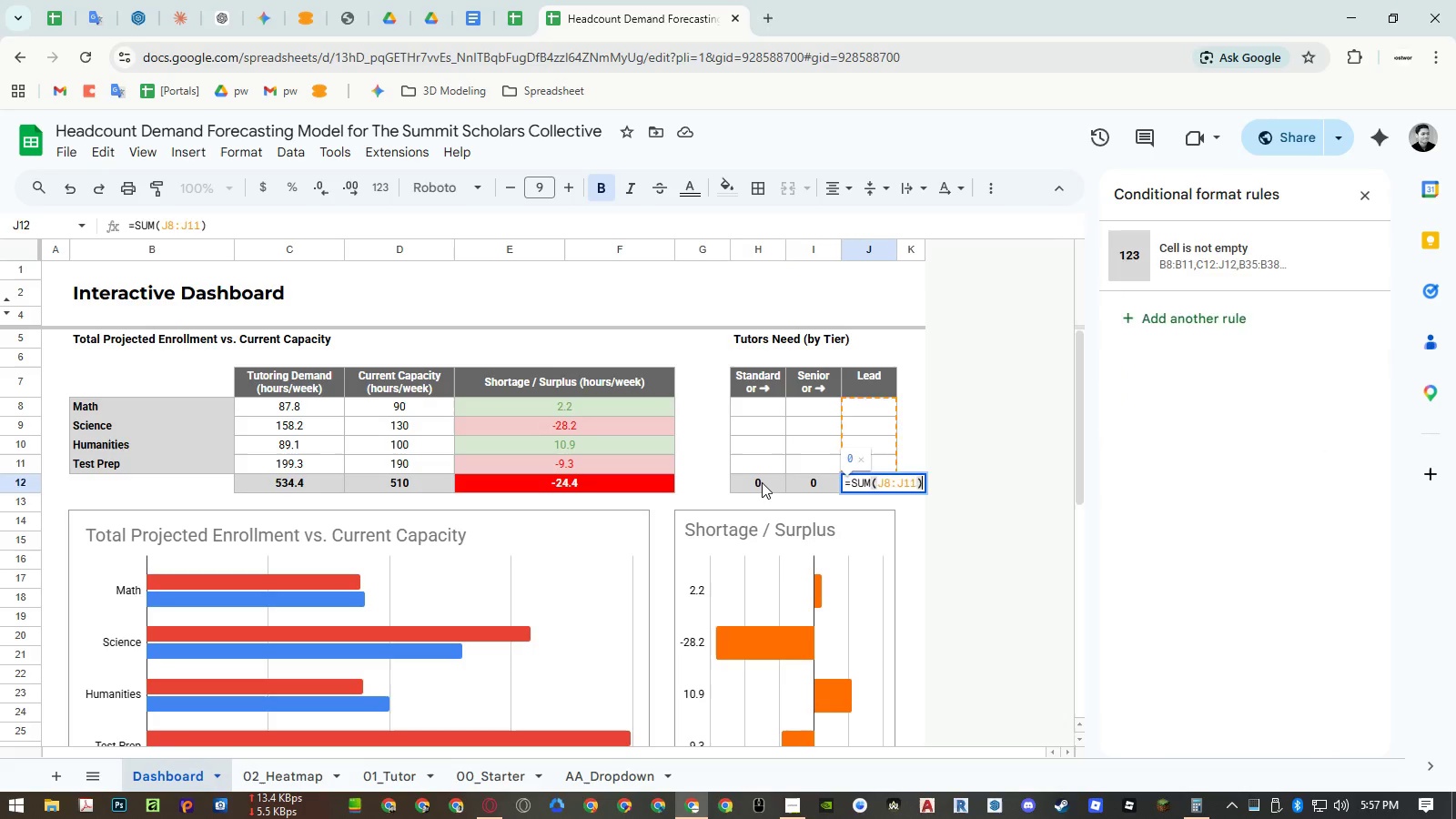 
key(NumpadEnter)
 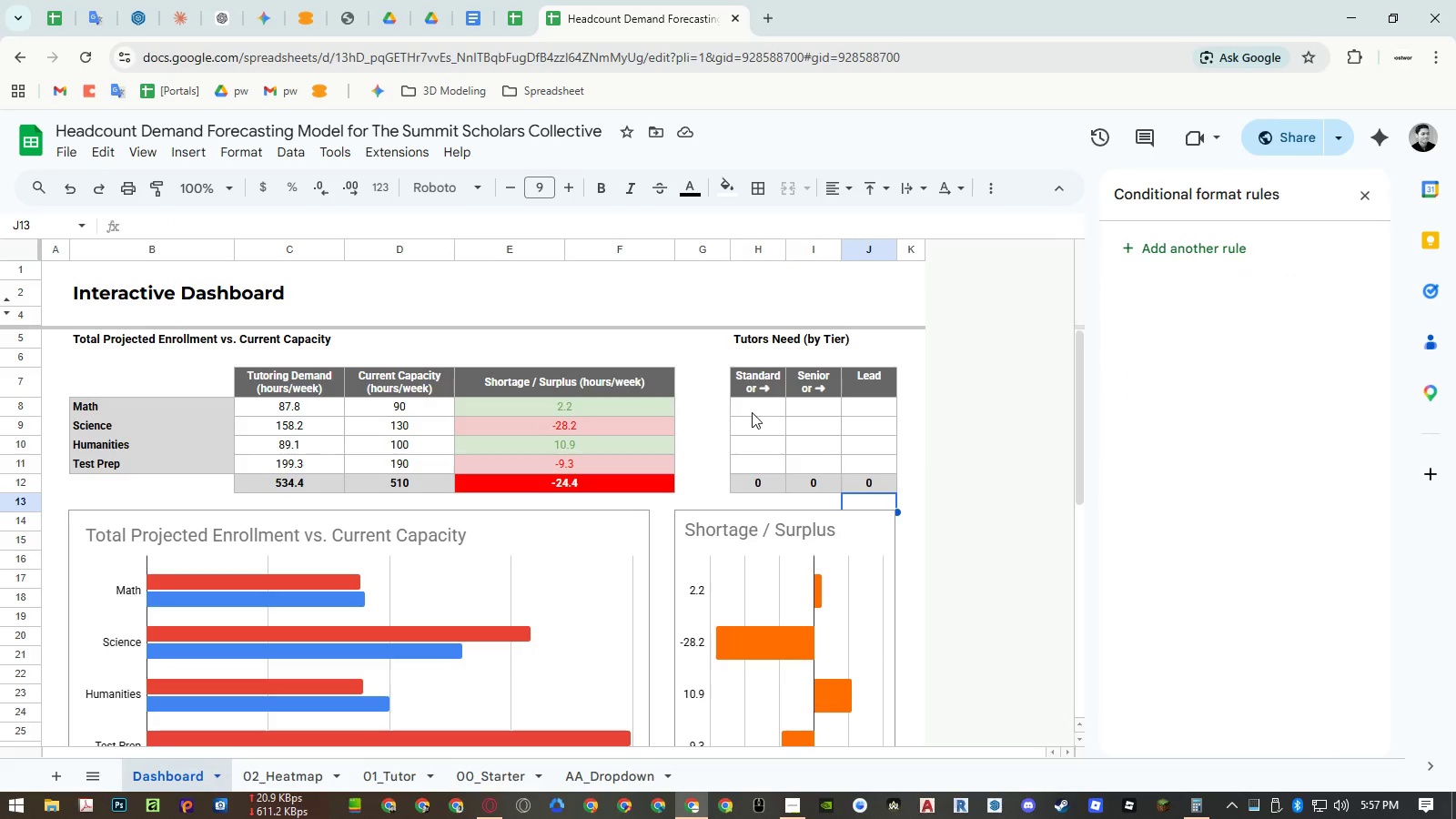 
left_click([752, 411])
 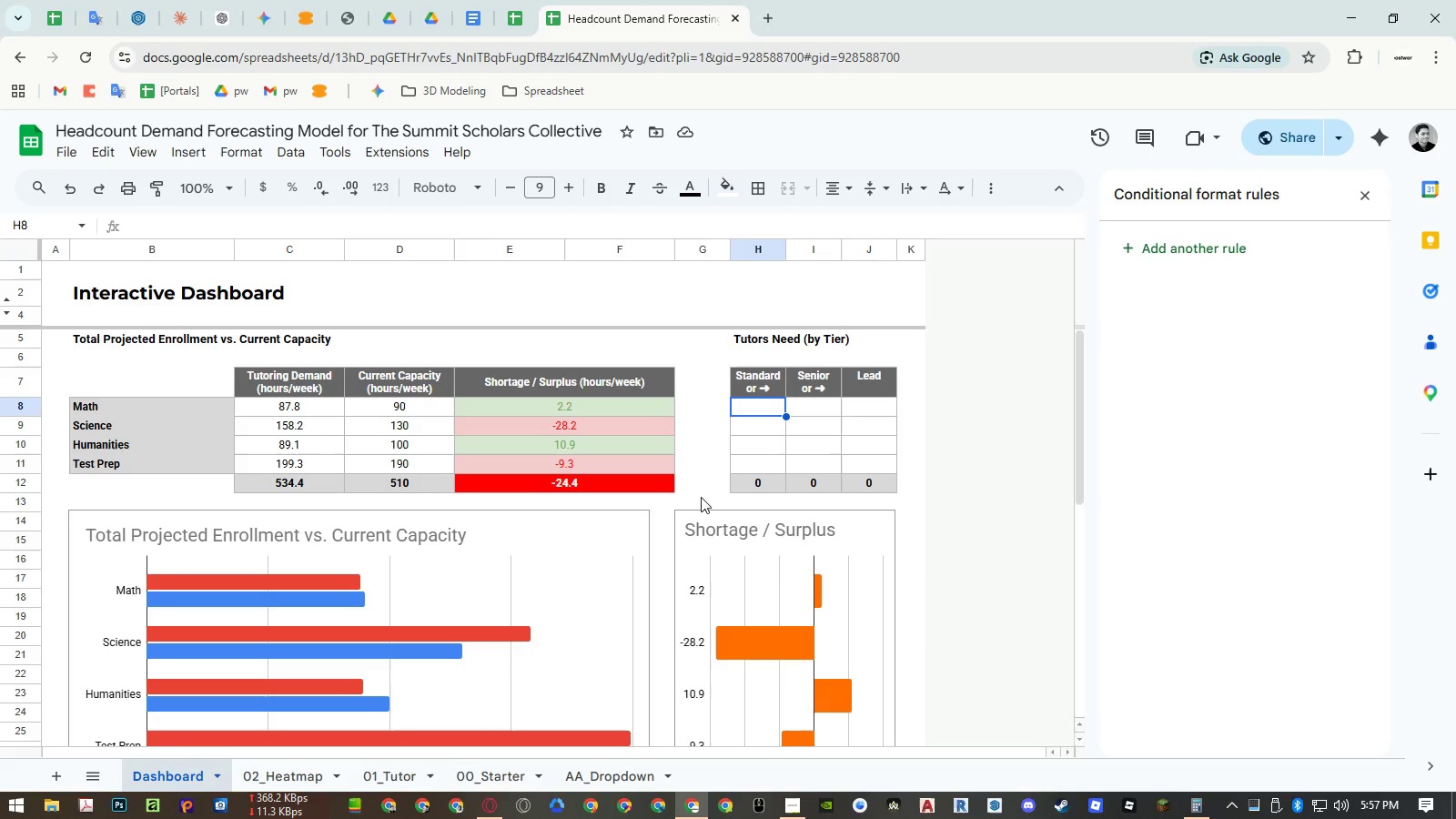 
key(Control+P)
 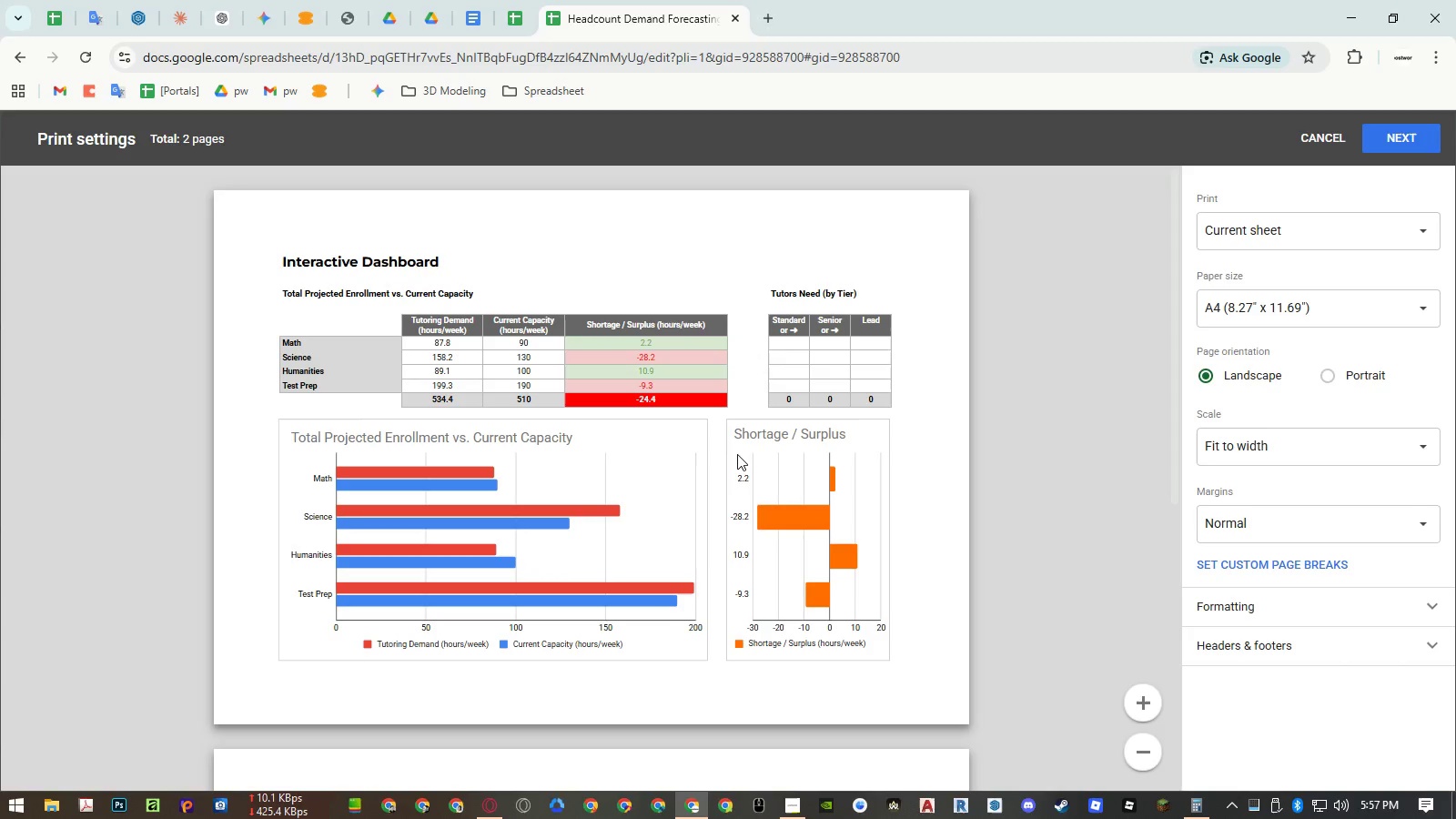 
scroll: coordinate [738, 454], scroll_direction: down, amount: 5.0
 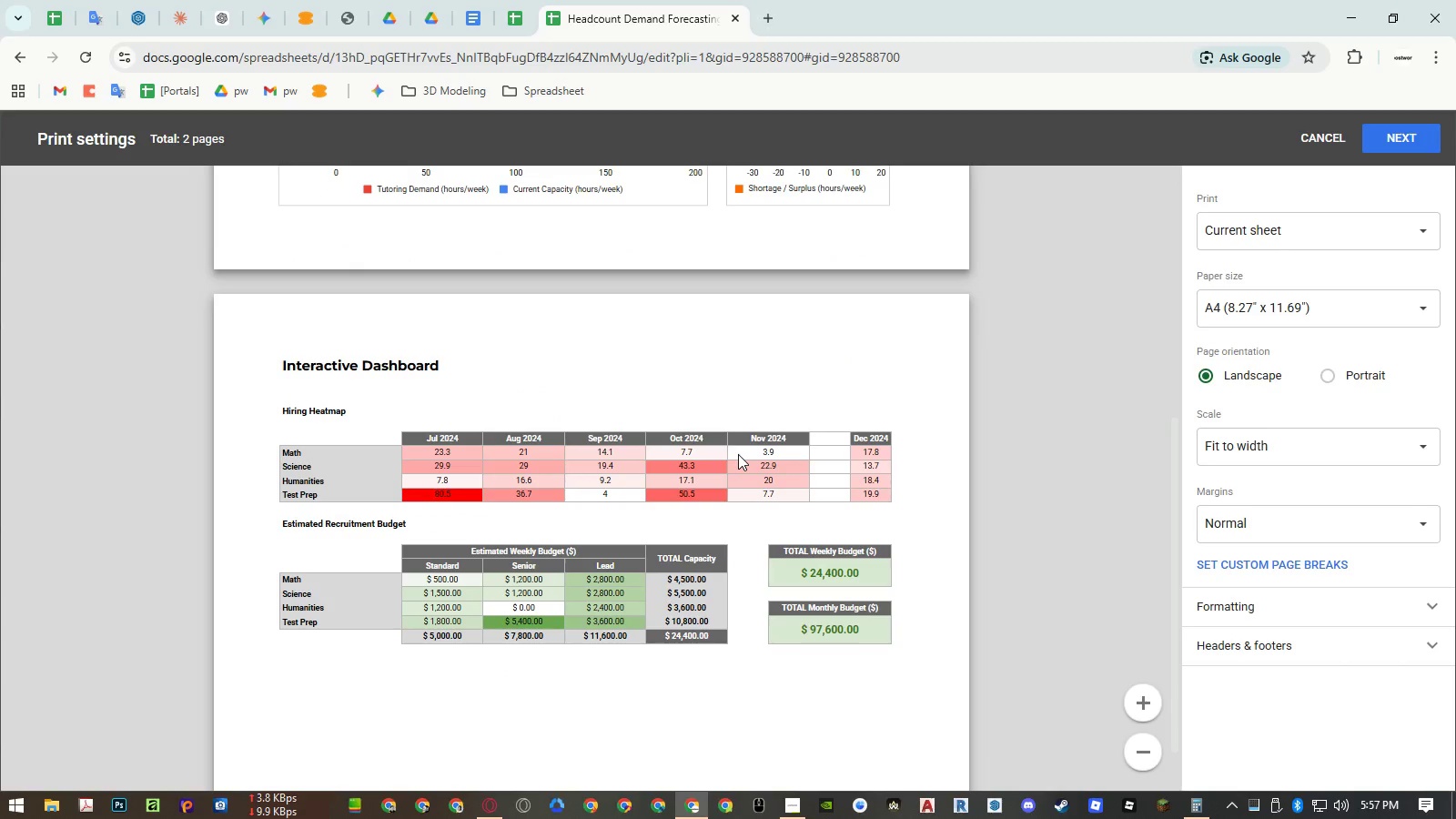 
scroll: coordinate [738, 454], scroll_direction: up, amount: 6.0
 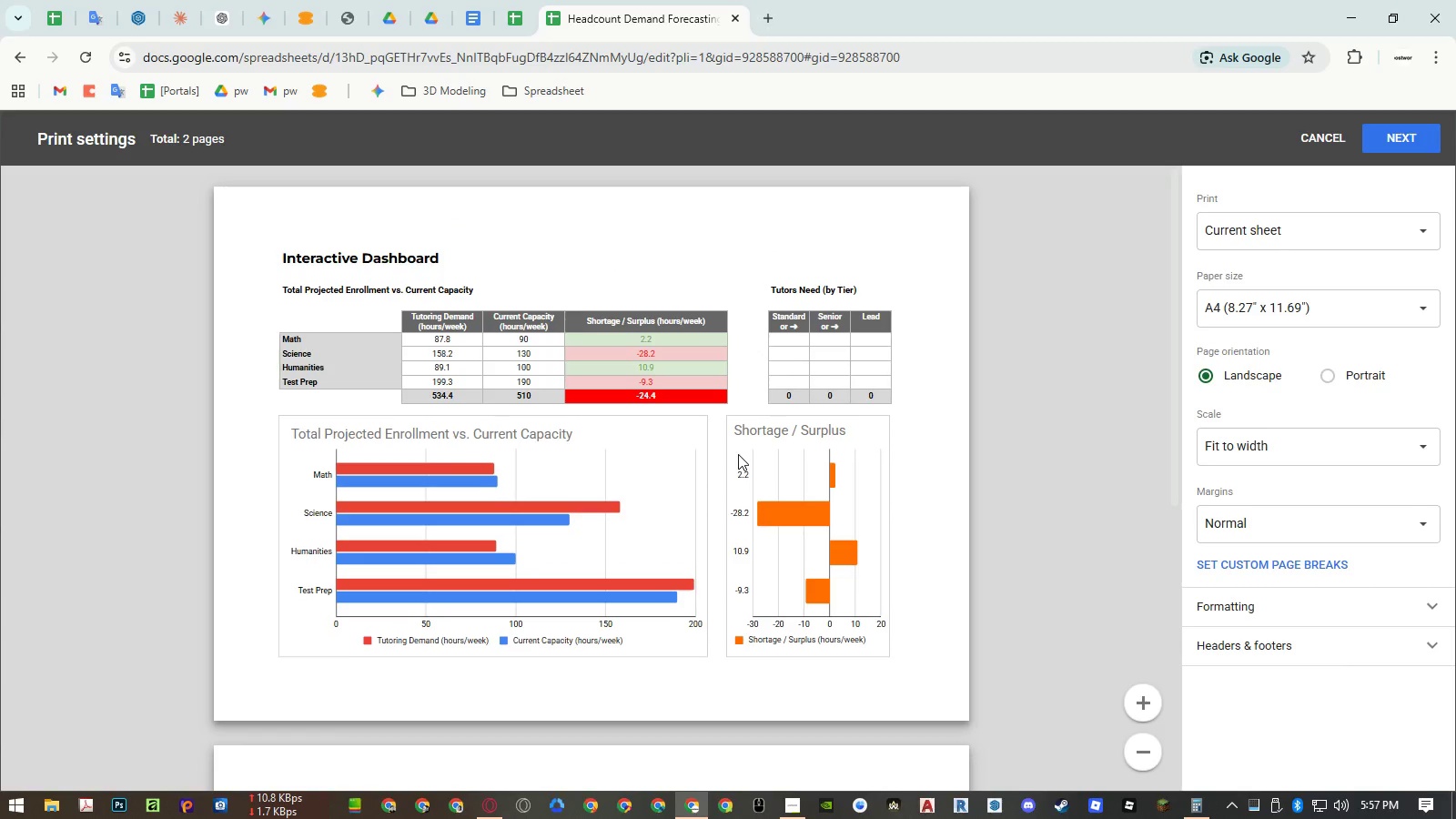 
scroll: coordinate [738, 454], scroll_direction: down, amount: 5.0
 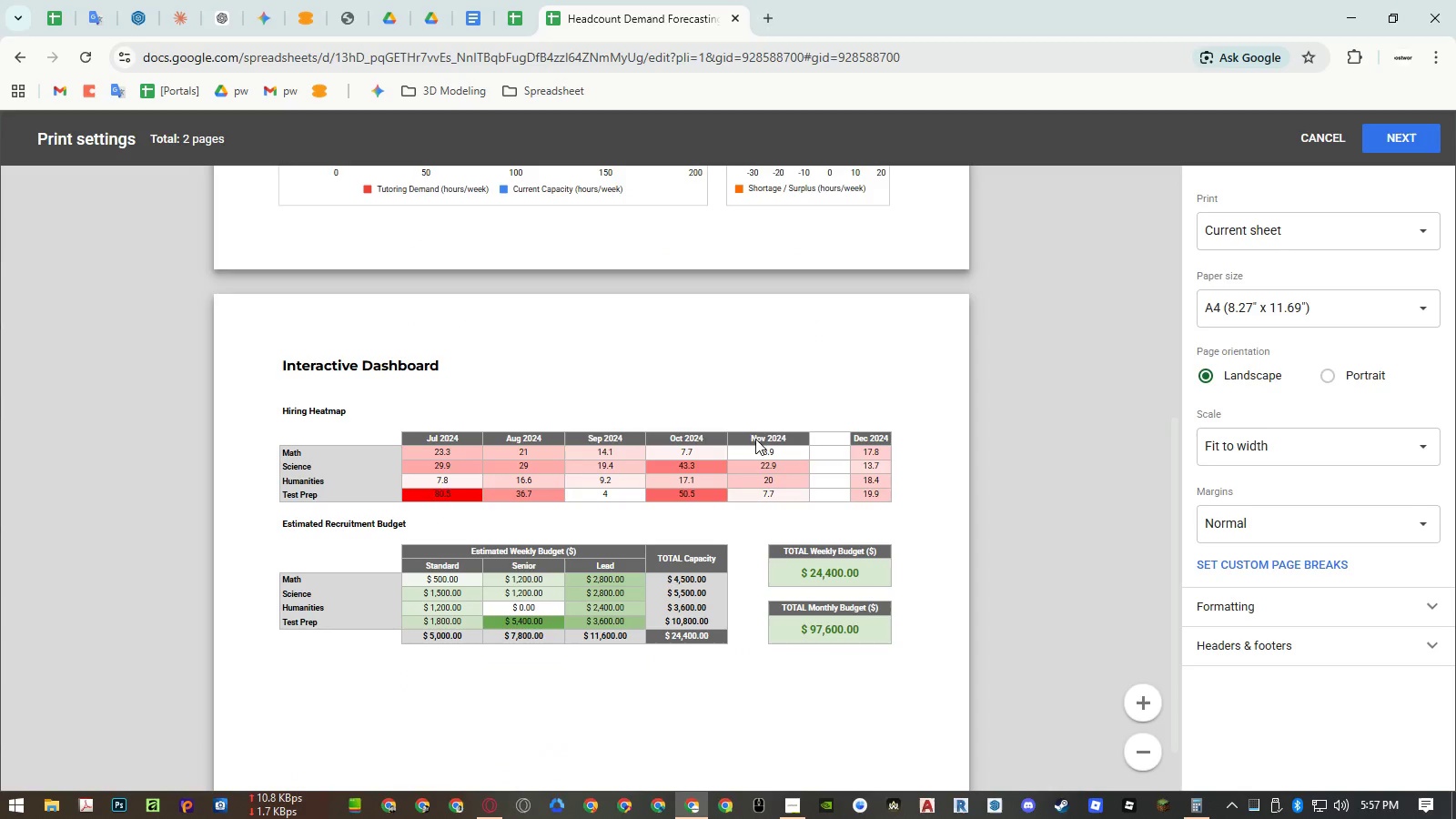 
scroll: coordinate [754, 412], scroll_direction: up, amount: 16.0
 